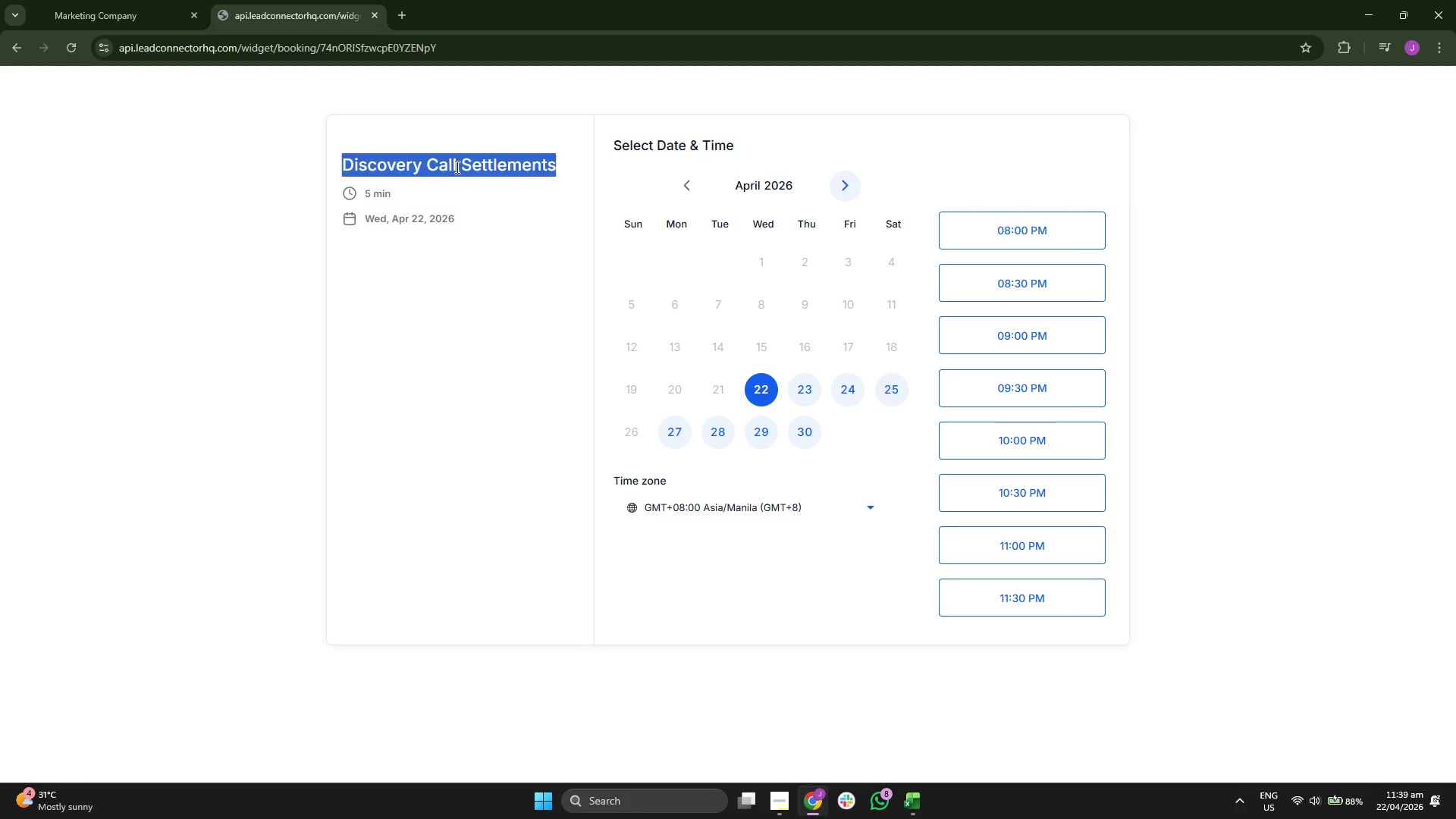 
triple_click([456, 167])
 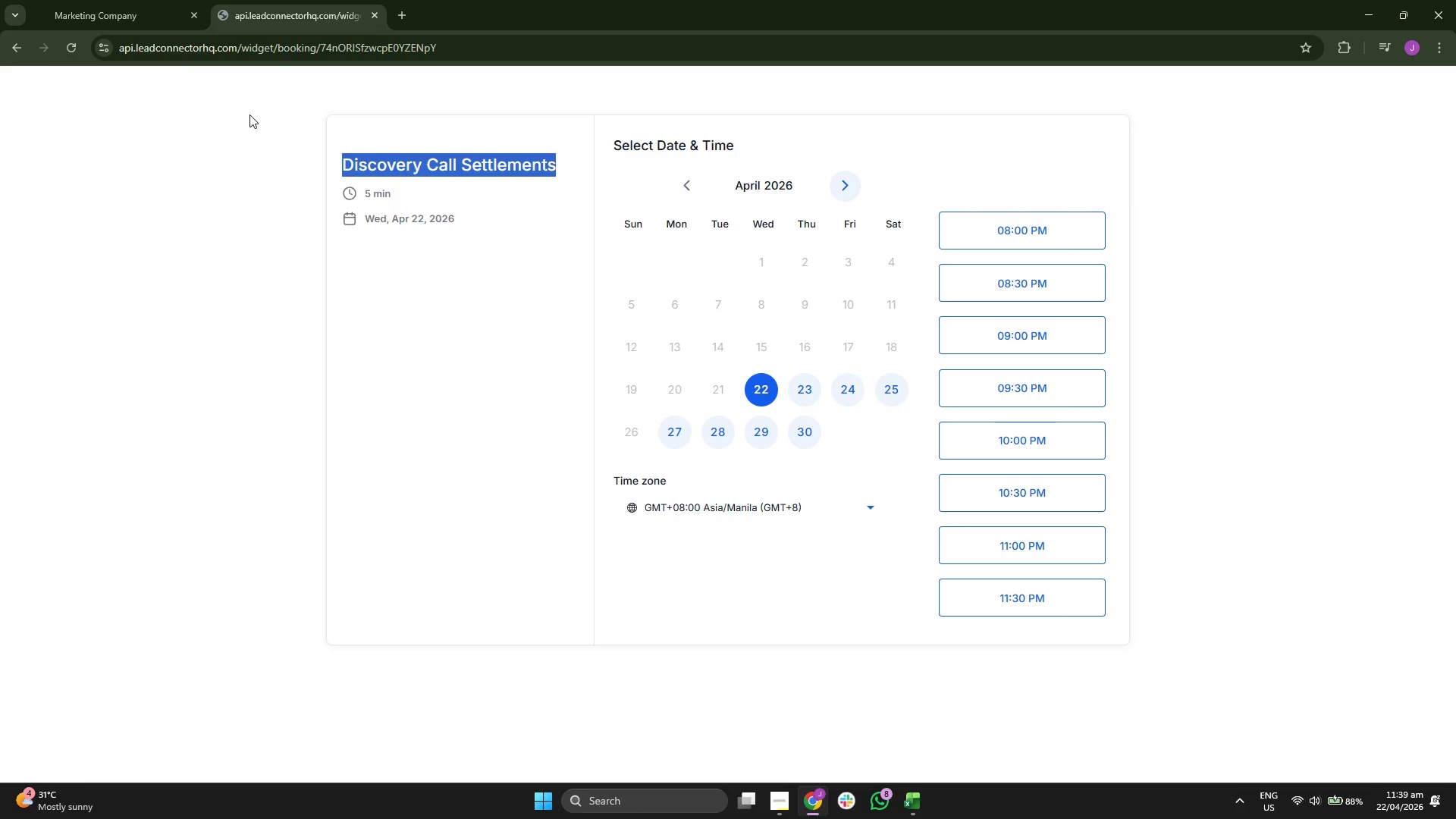 
left_click([175, 0])
 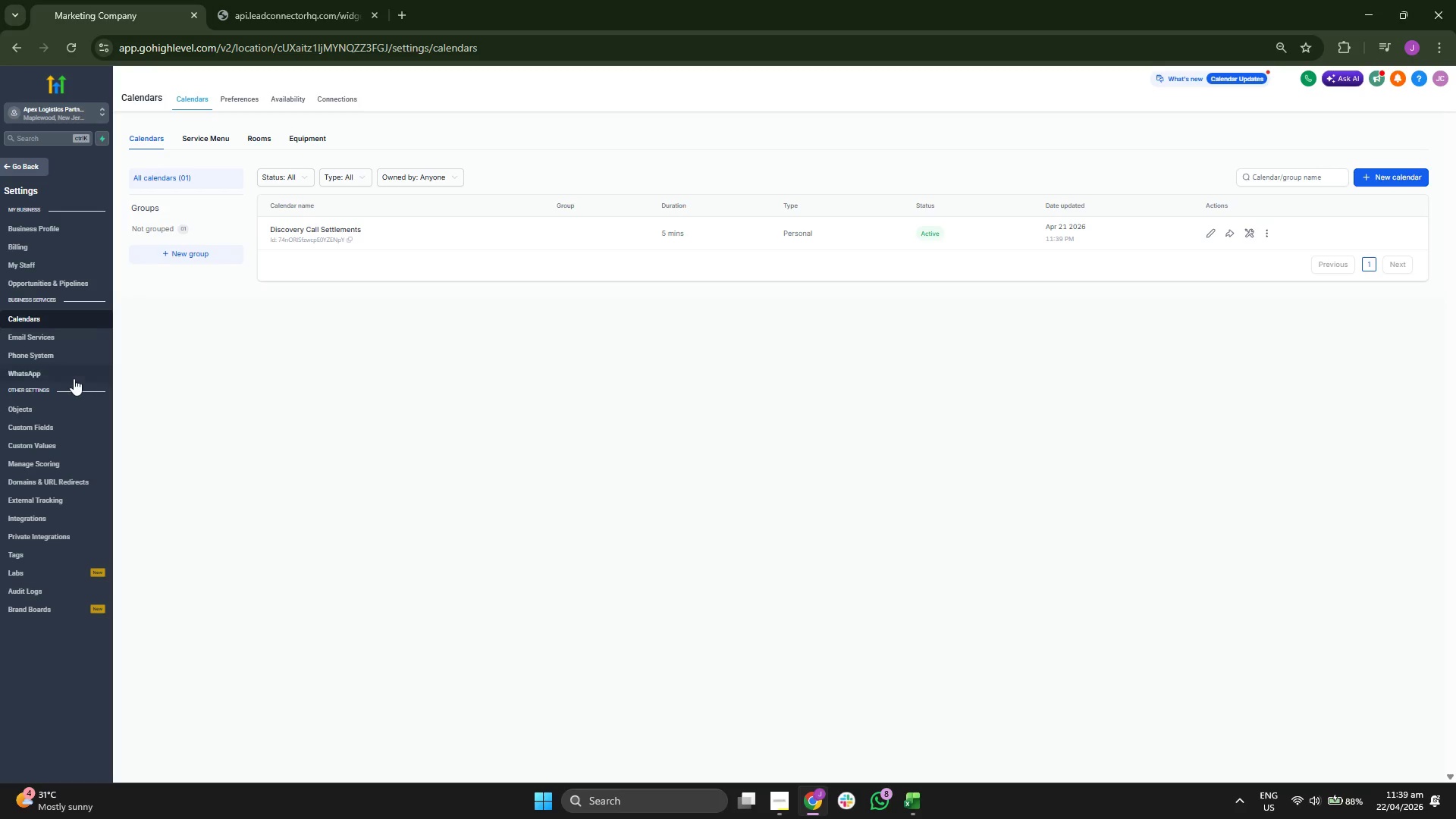 
left_click([36, 168])
 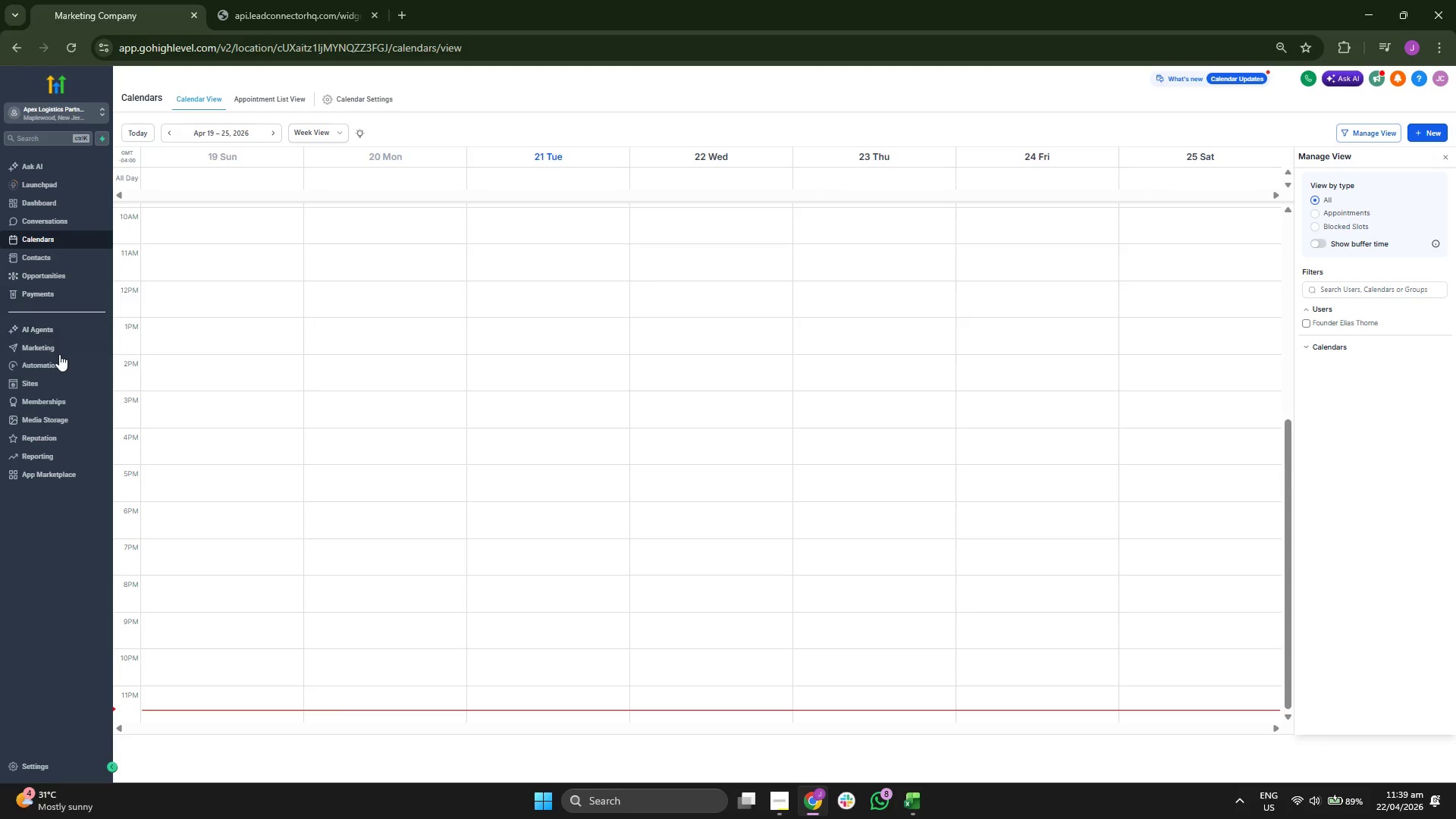 
wait(5.23)
 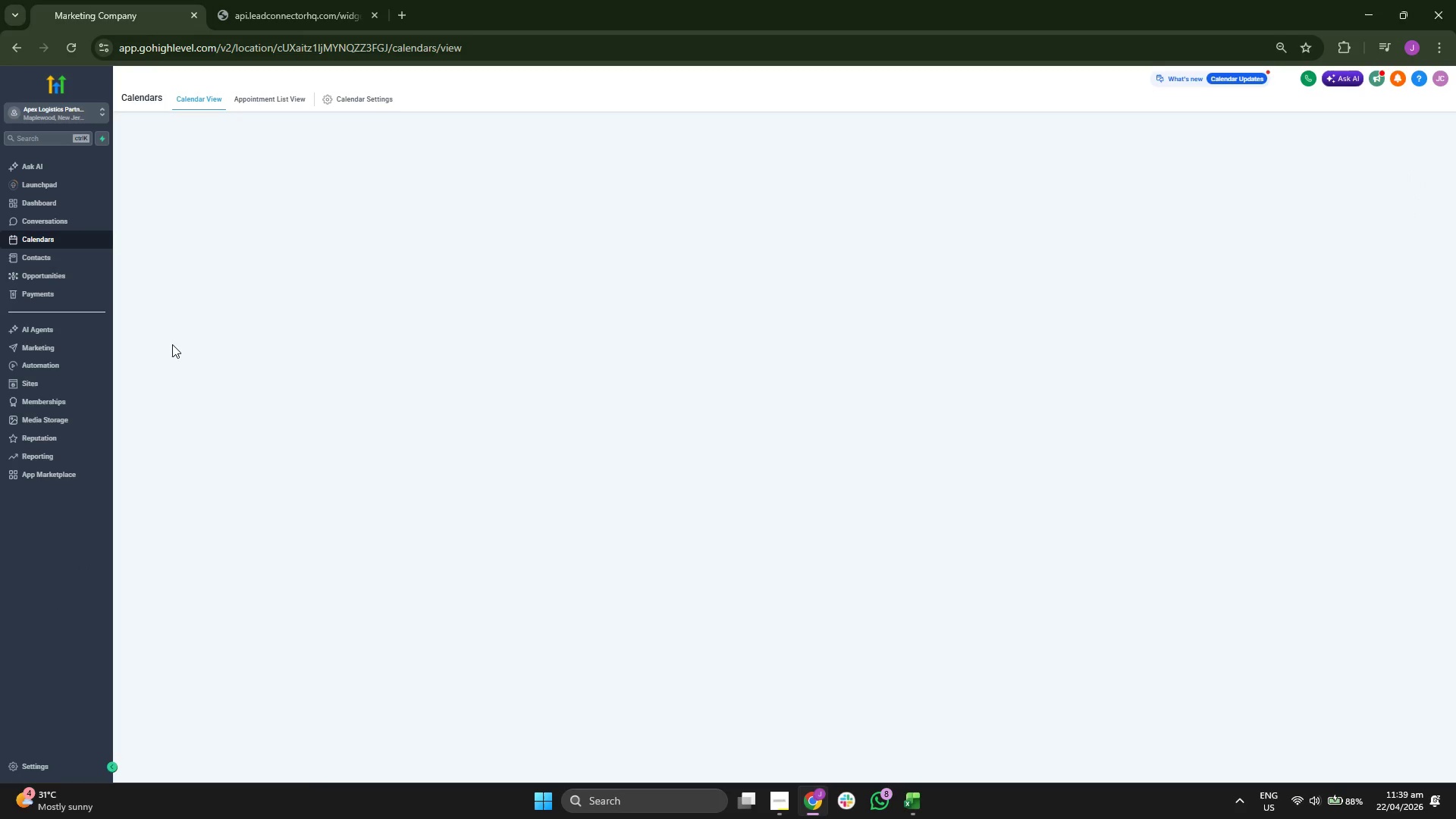 
left_click([59, 346])
 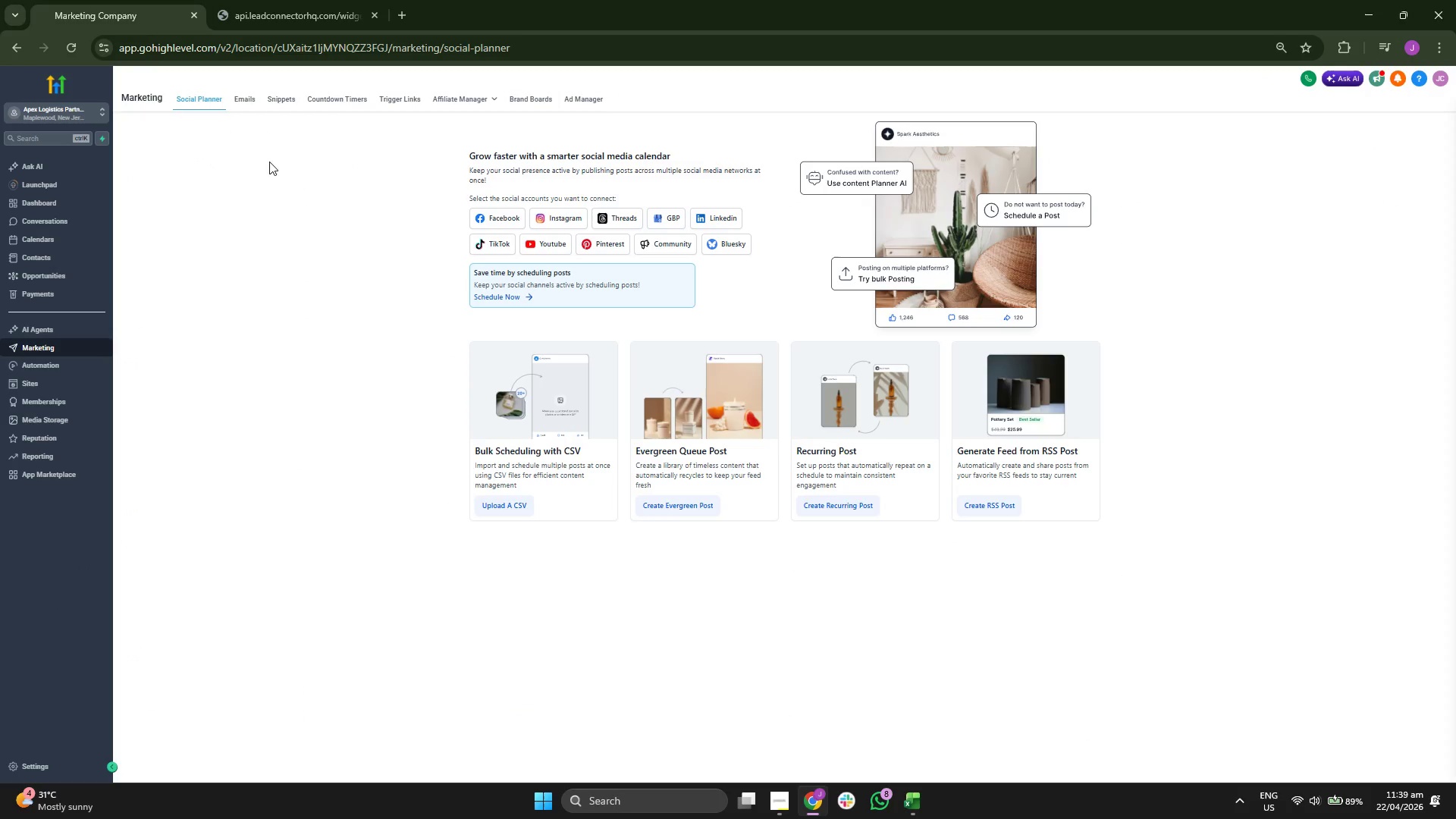 
left_click([391, 100])
 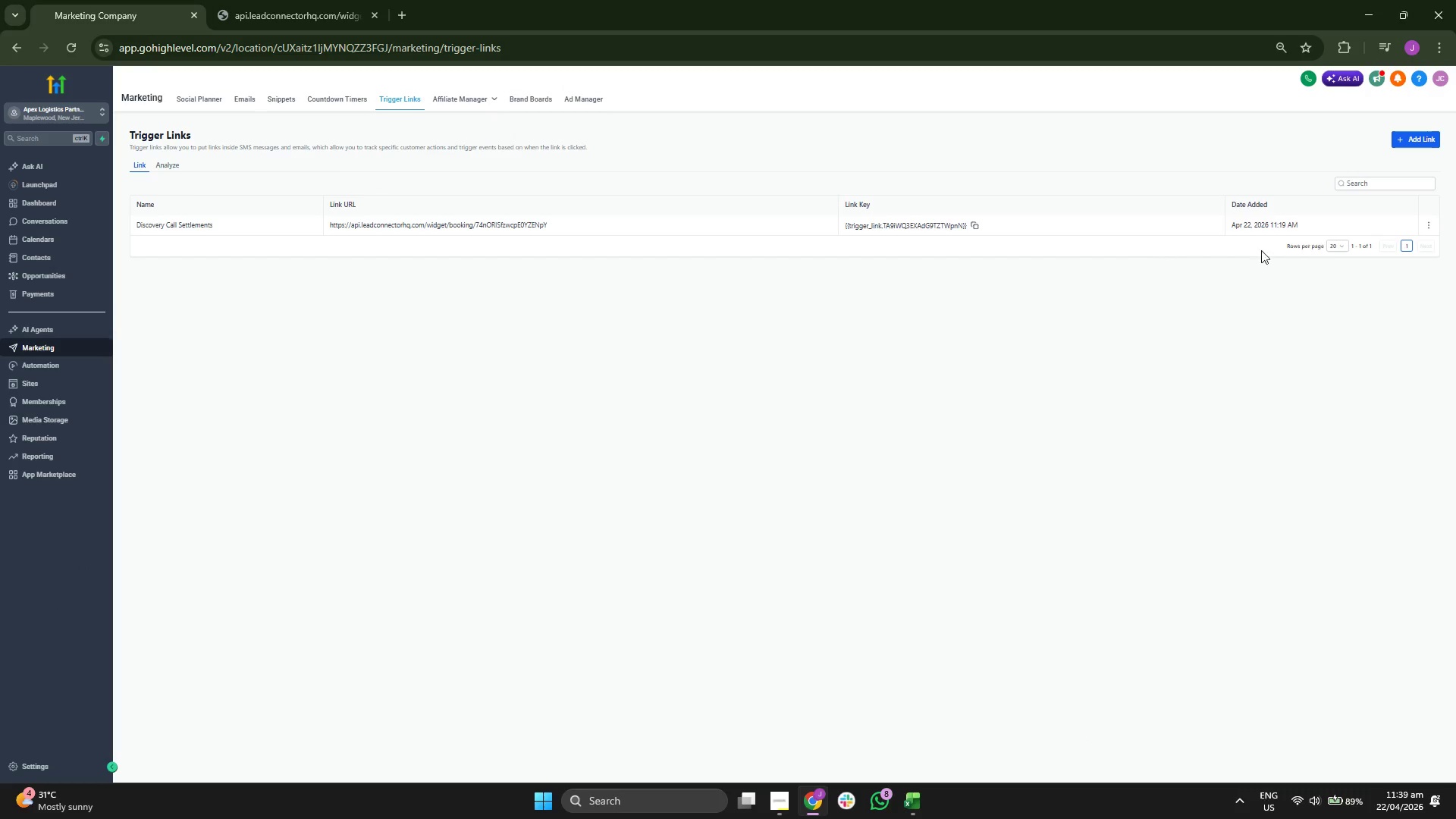 
left_click([1432, 222])
 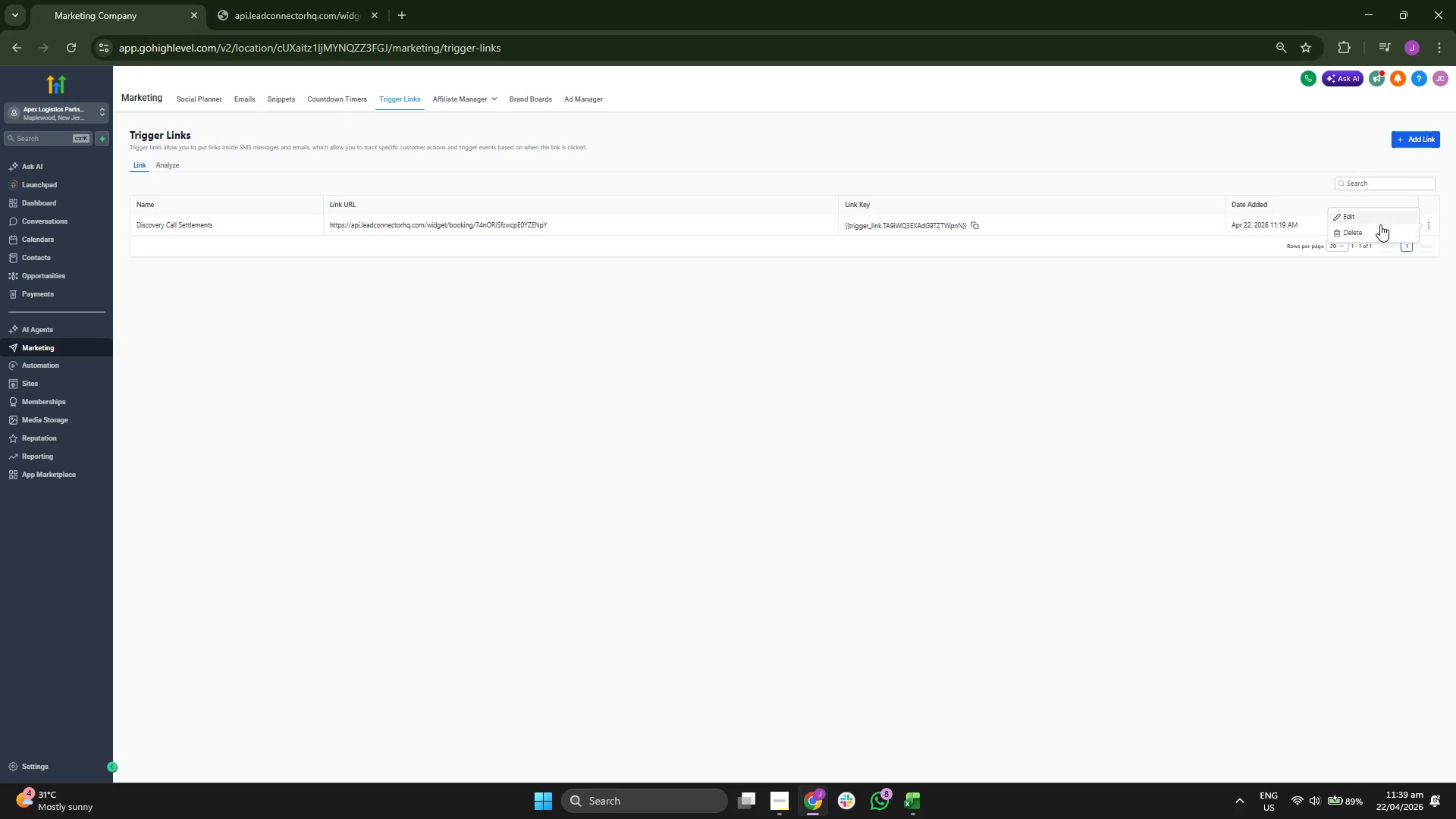 
left_click([1374, 218])
 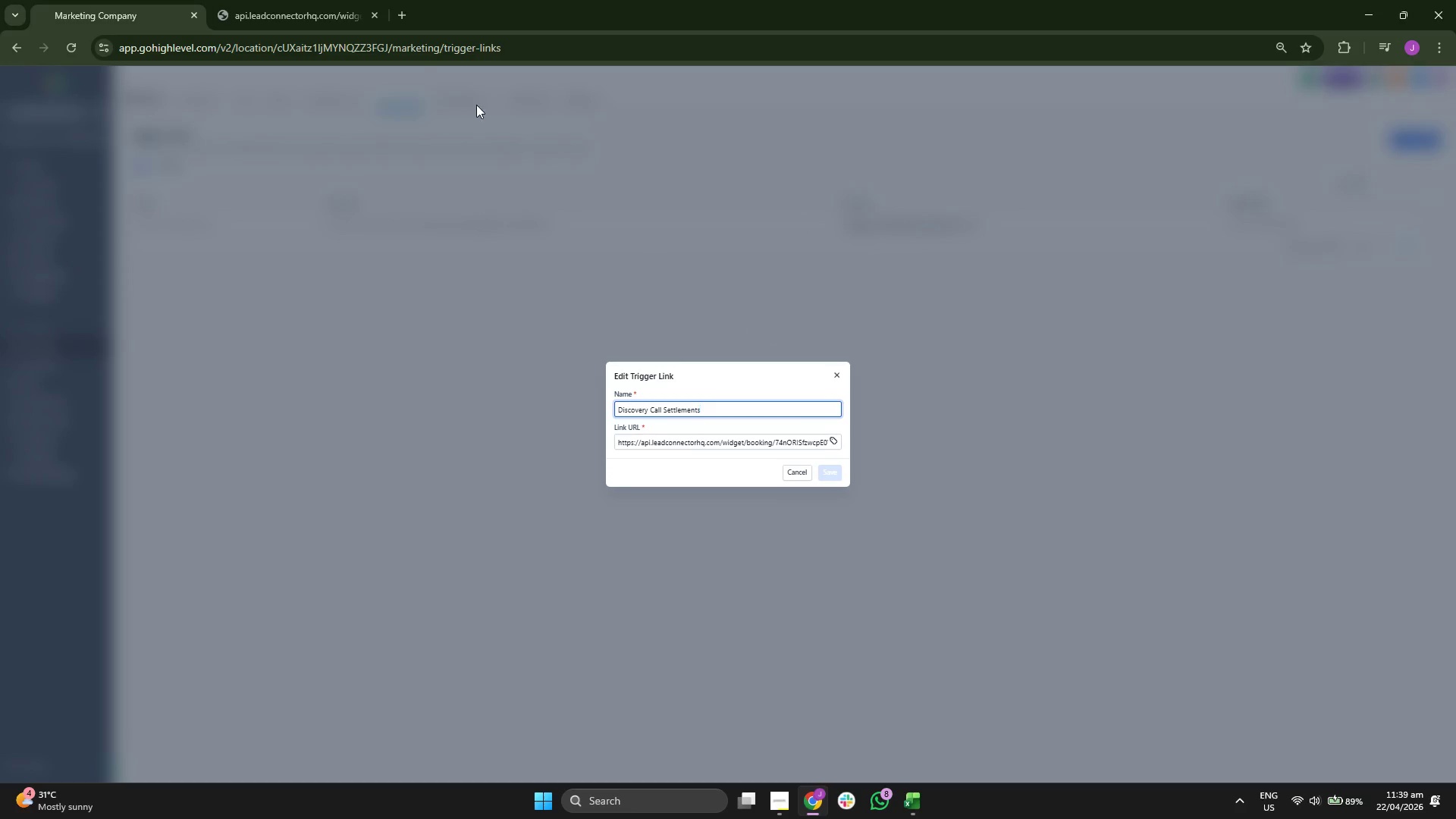 
left_click([380, 0])
 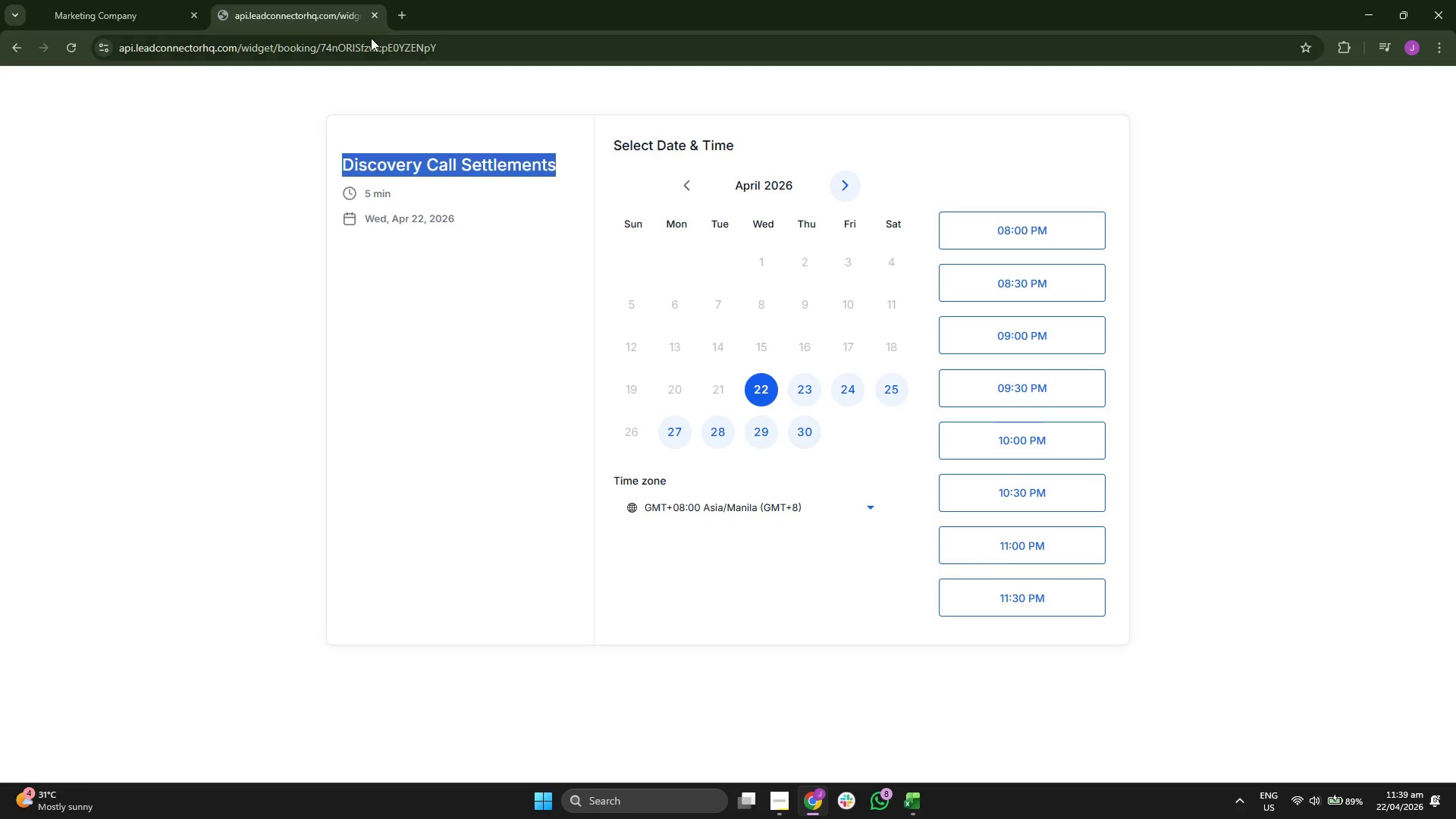 
left_click([371, 42])
 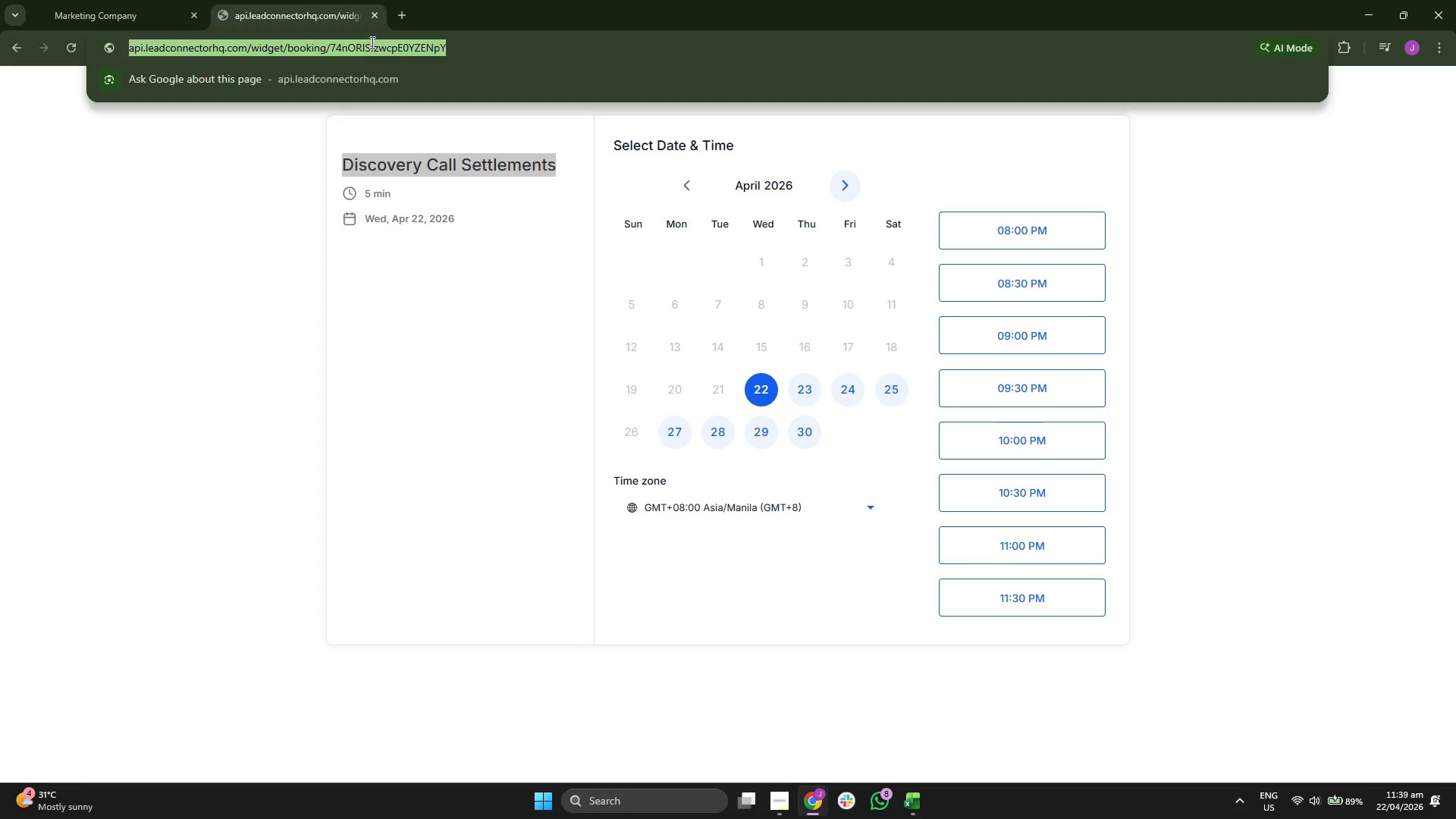 
key(Control+C)
 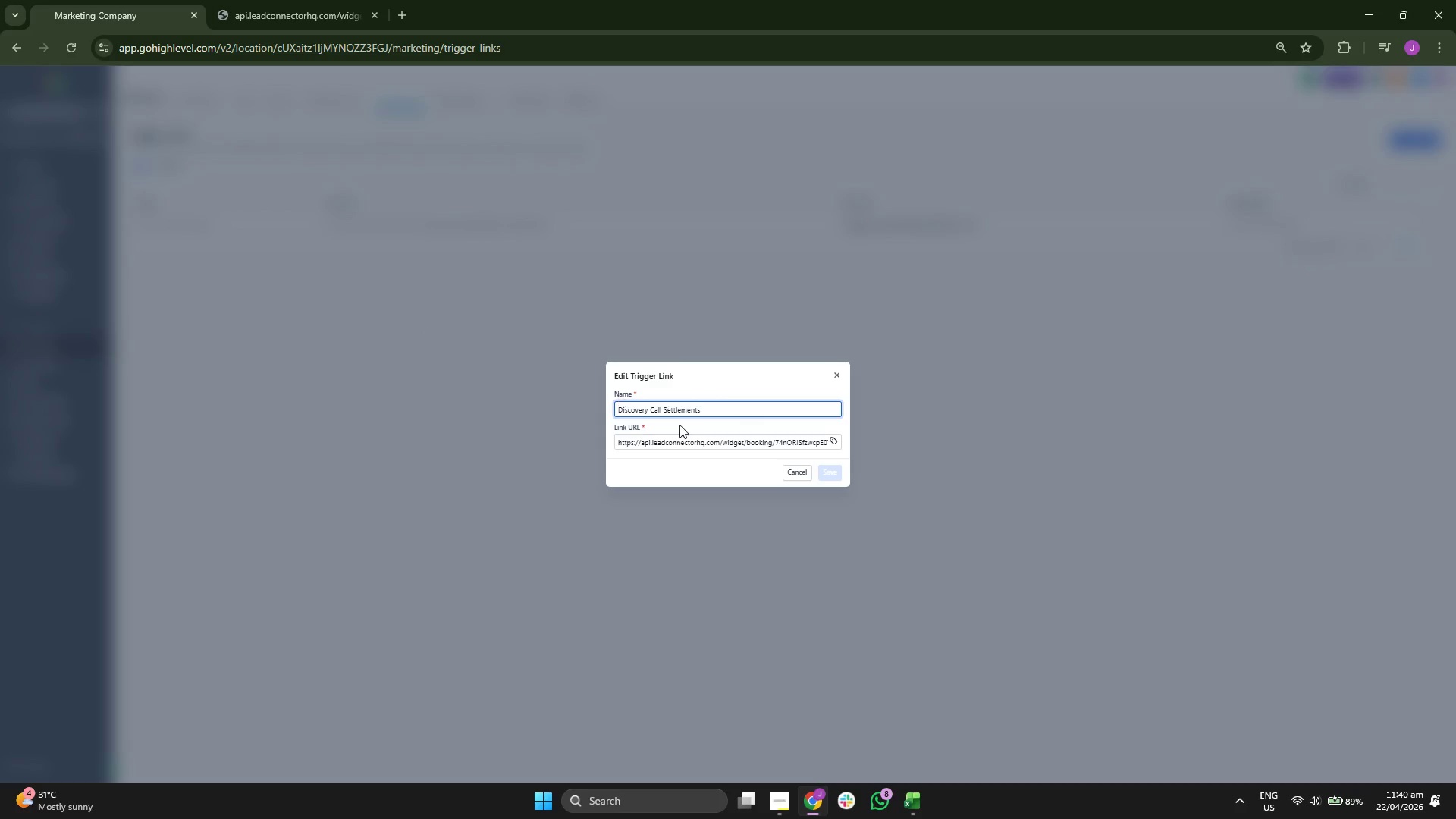 
double_click([713, 447])
 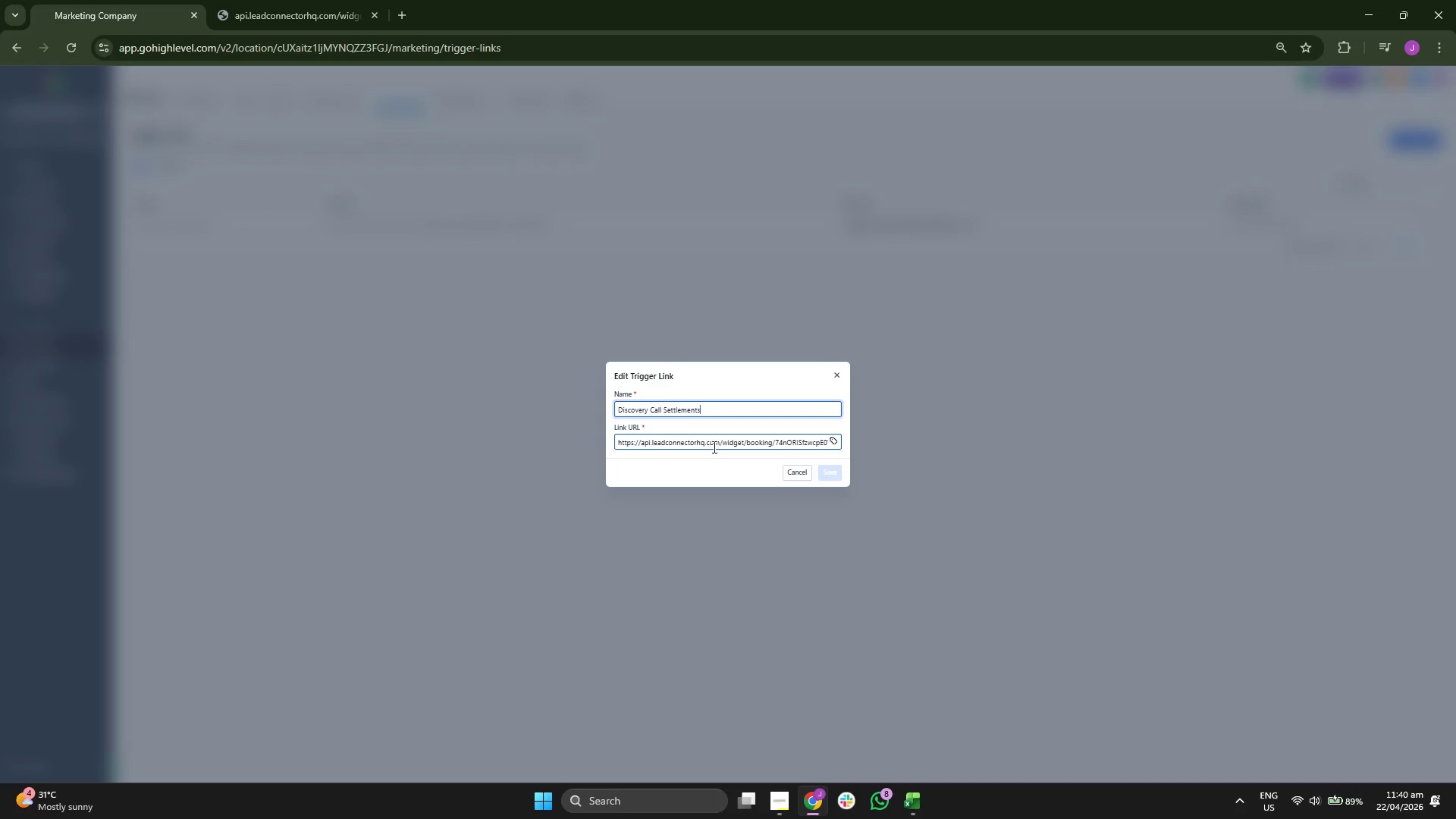 
triple_click([713, 447])
 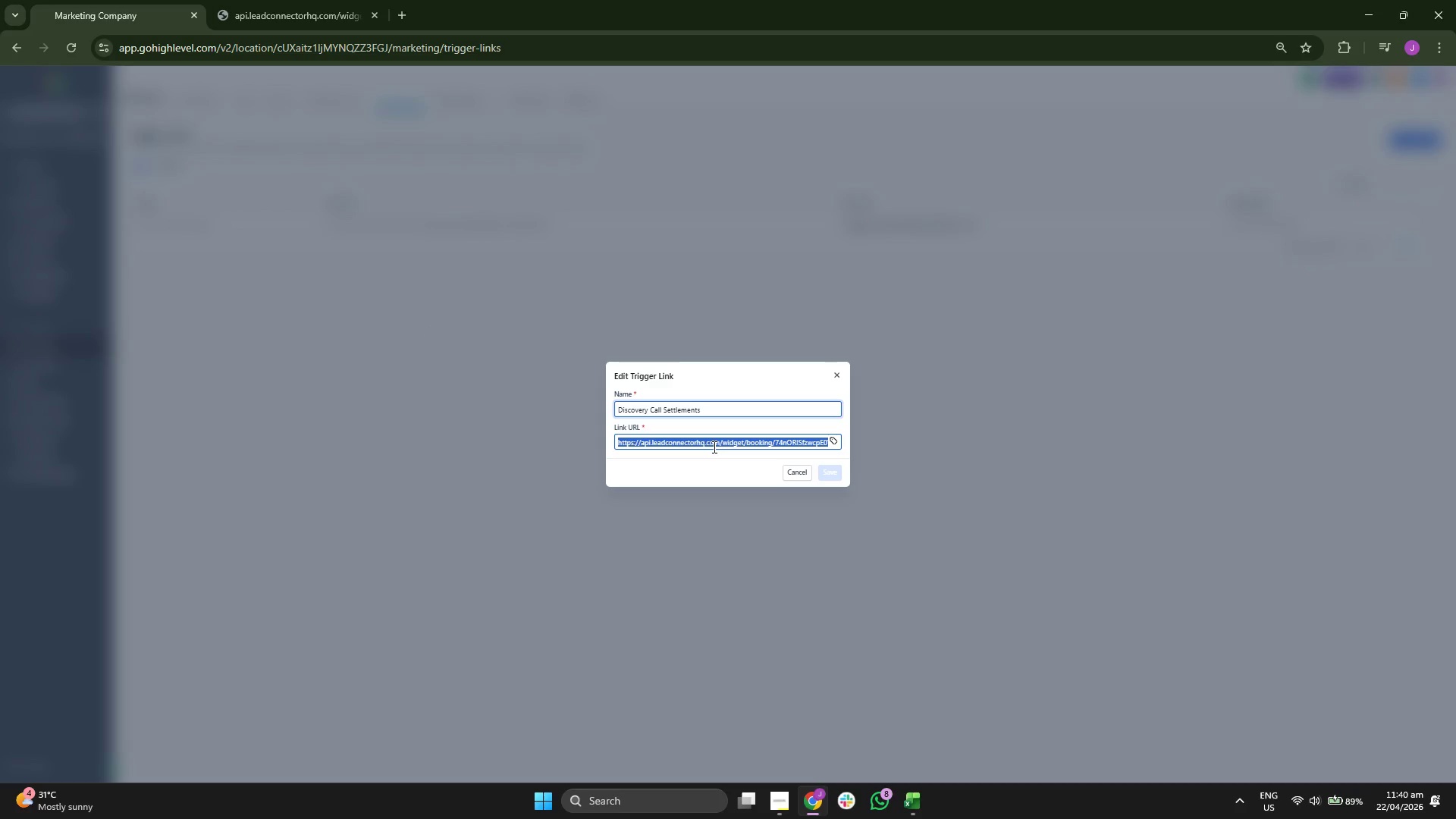 
key(Control+V)
 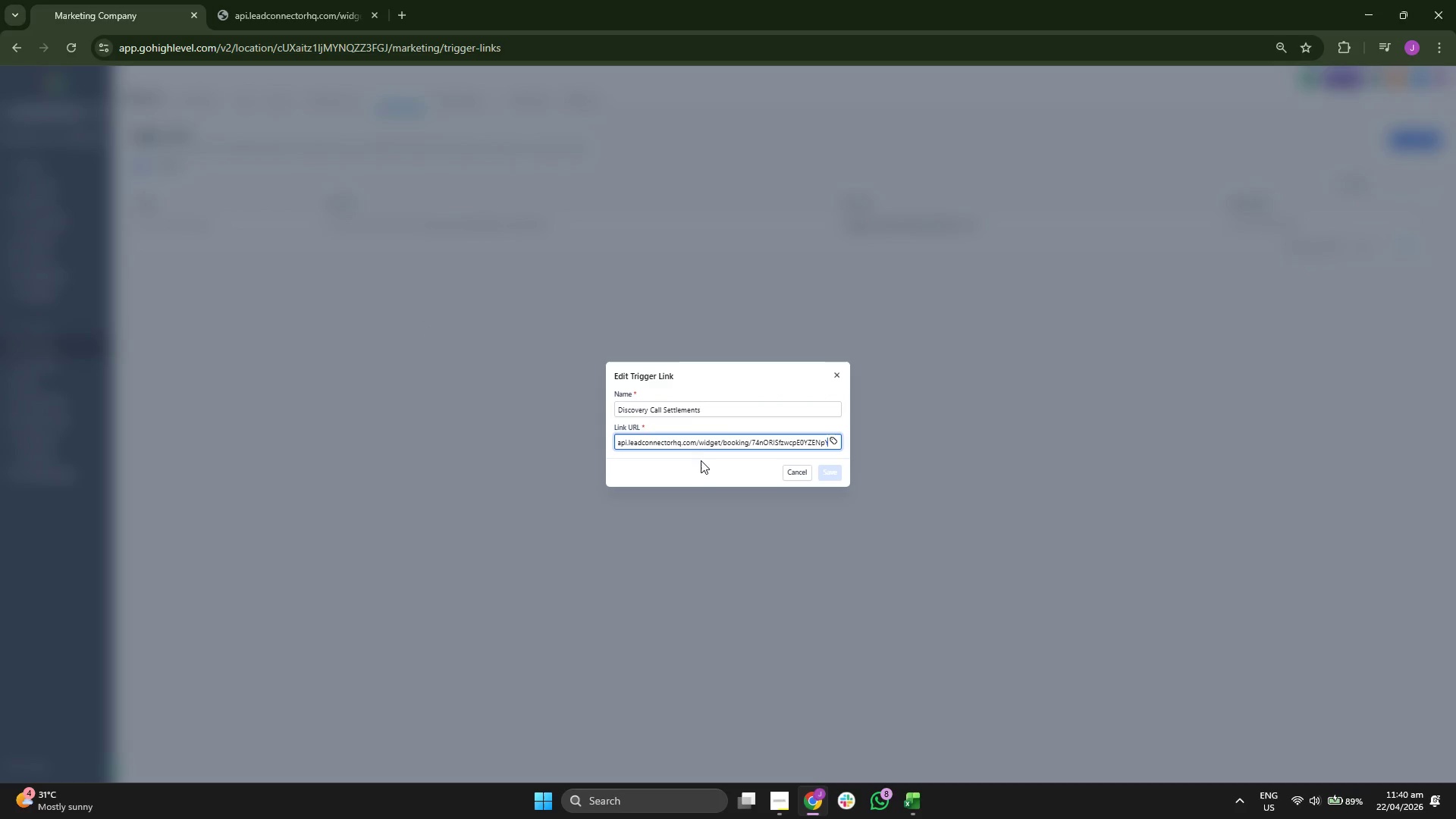 
left_click([697, 463])
 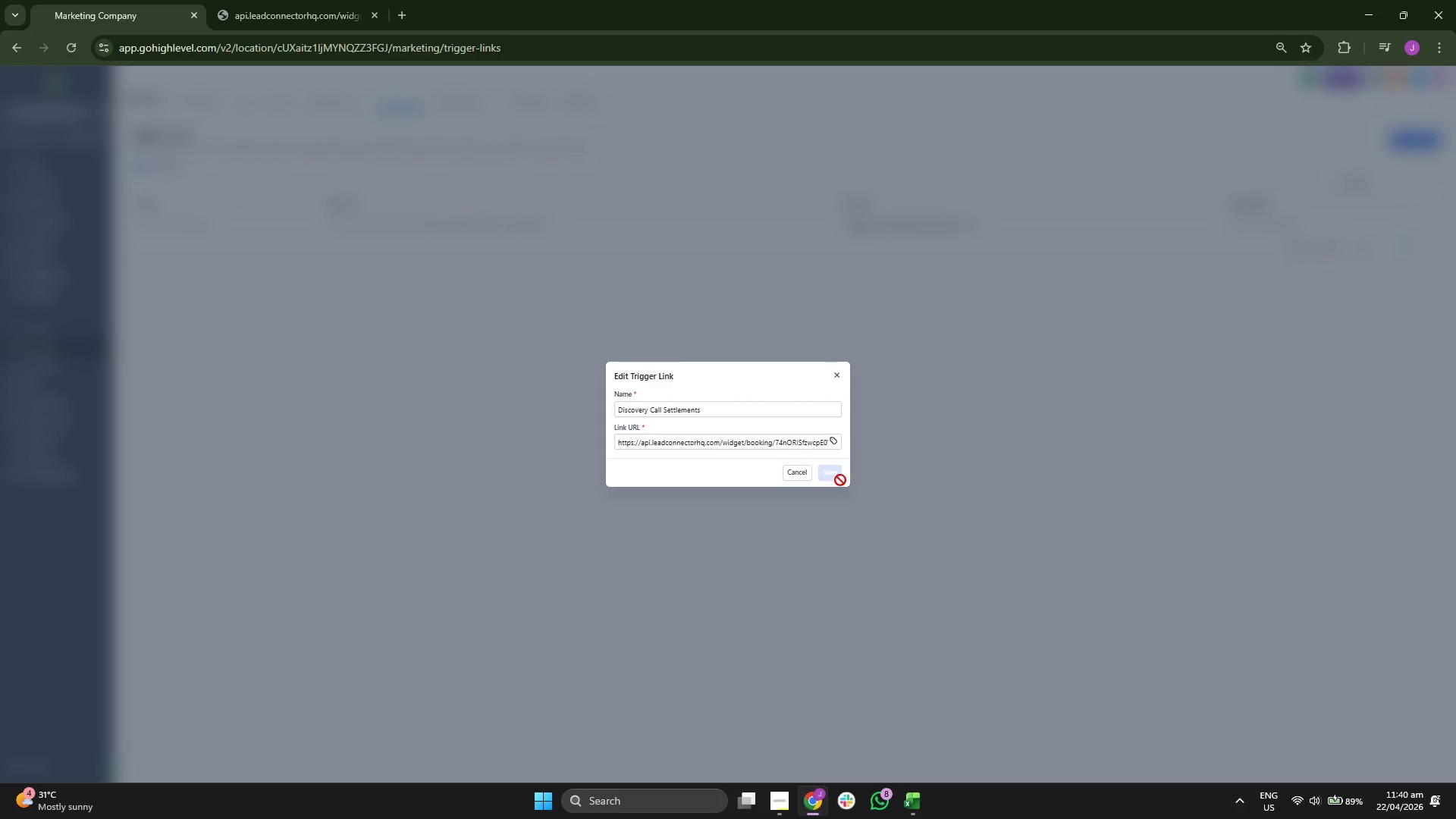 
left_click([912, 468])
 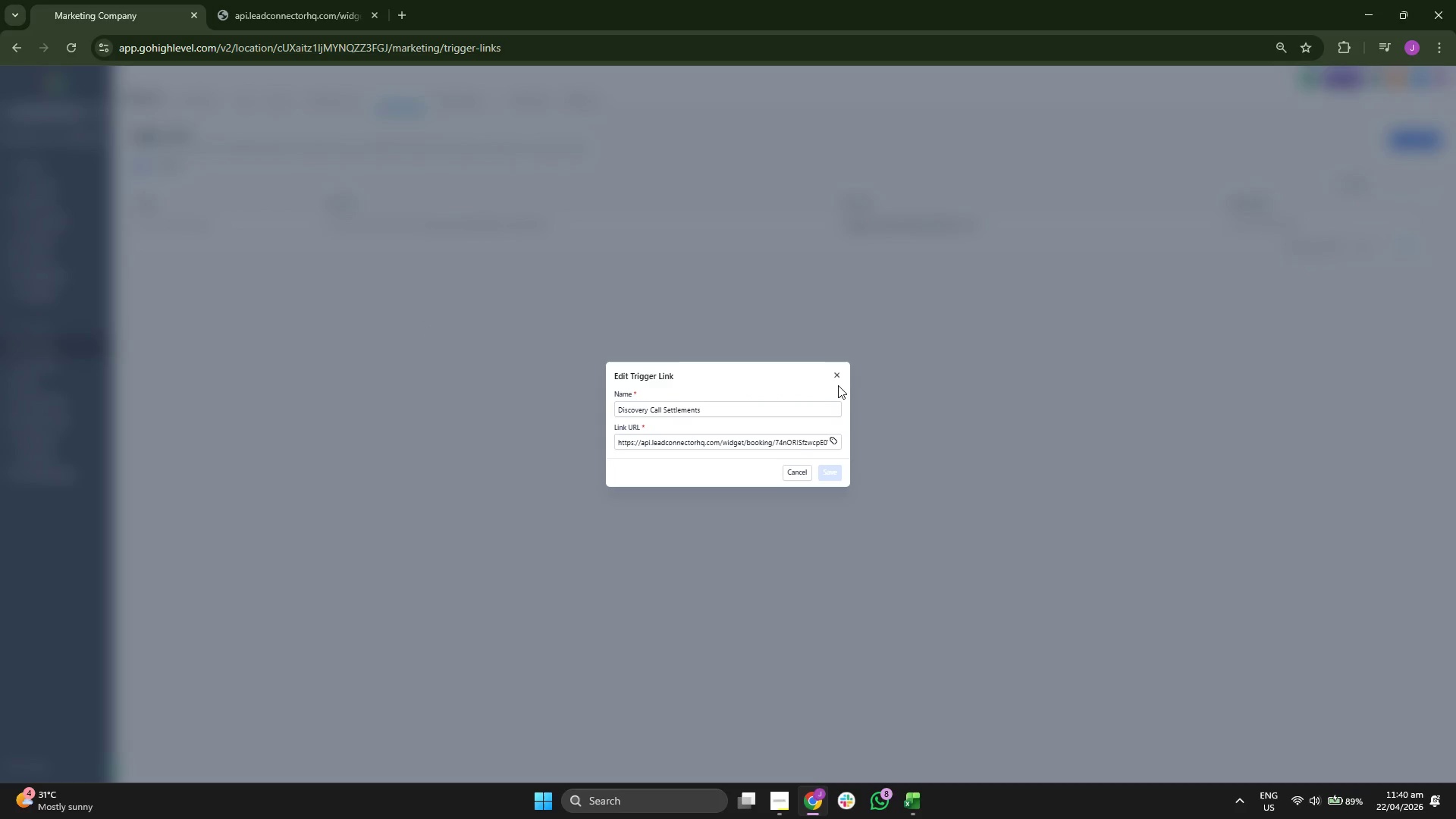 
left_click([834, 377])
 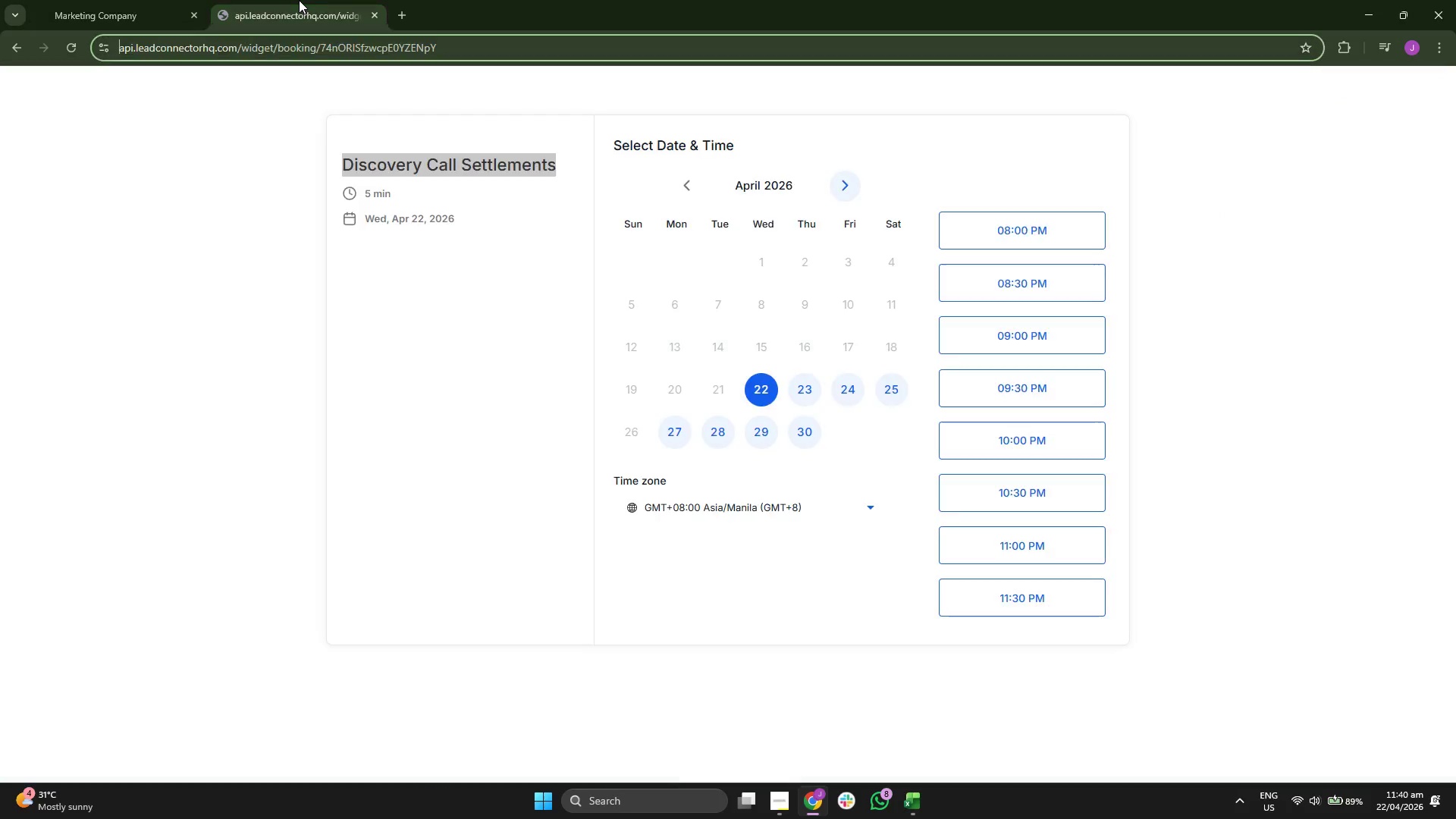 
left_click([299, 133])
 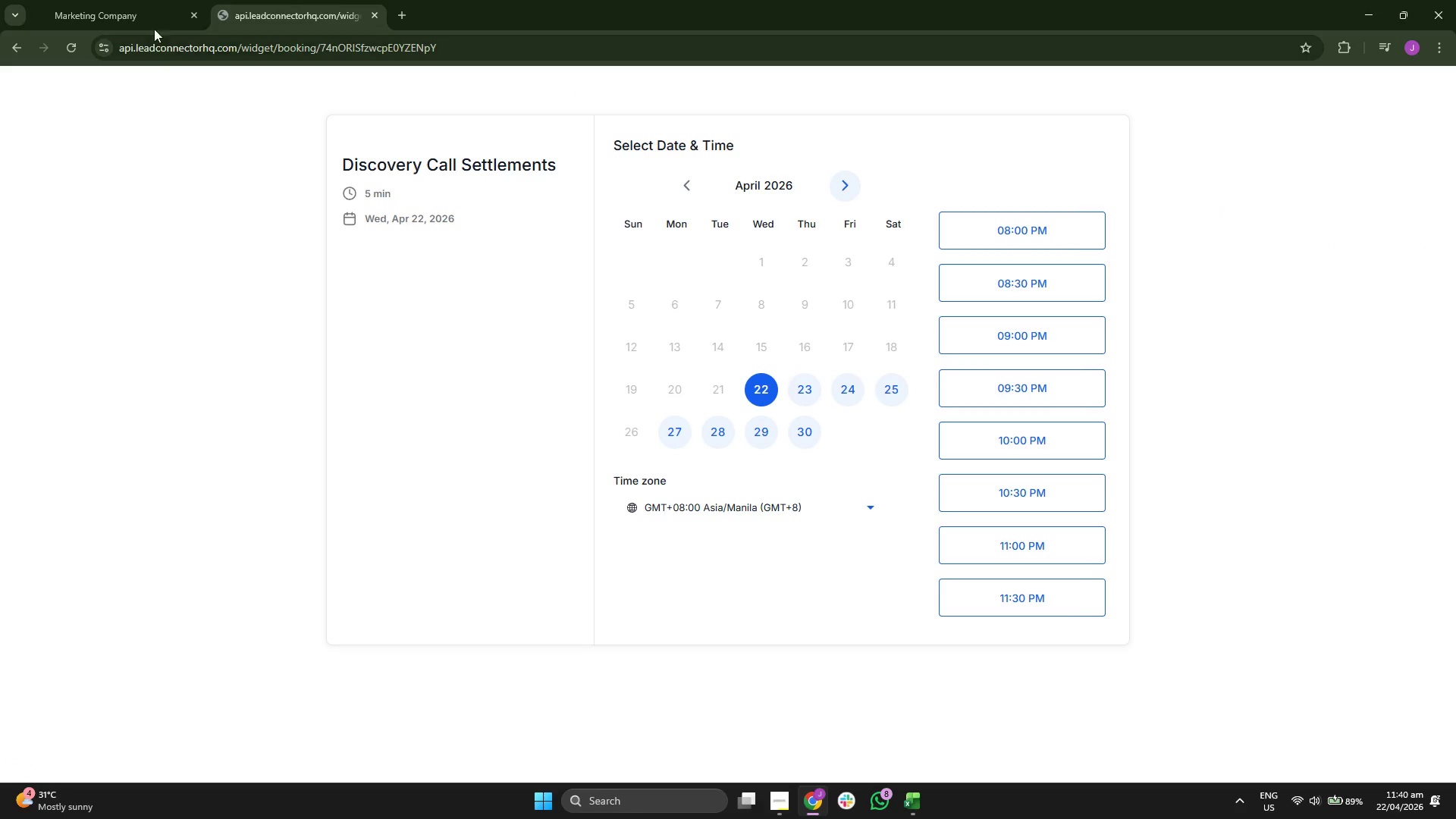 
left_click([118, 0])
 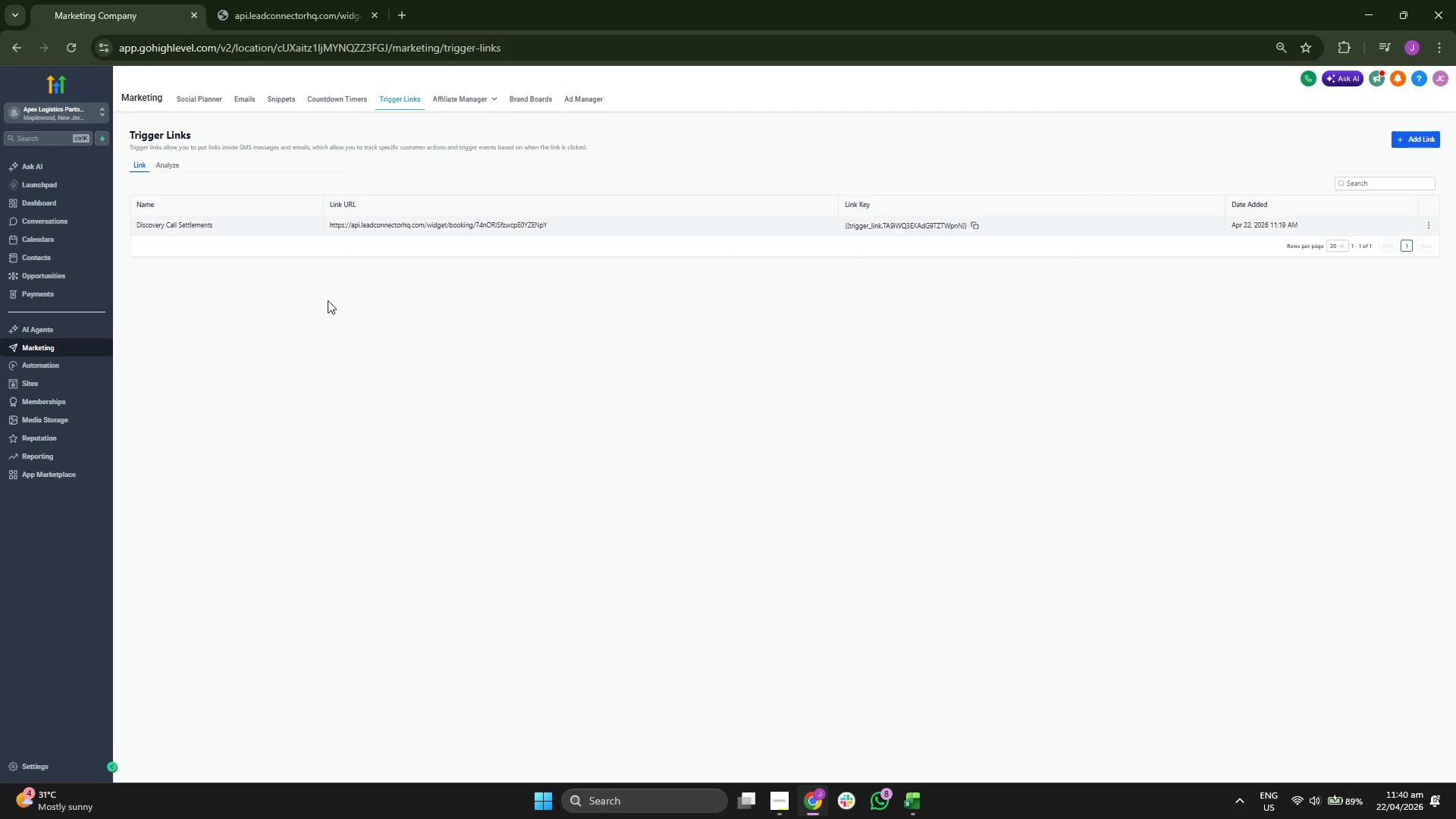 
left_click([453, 344])
 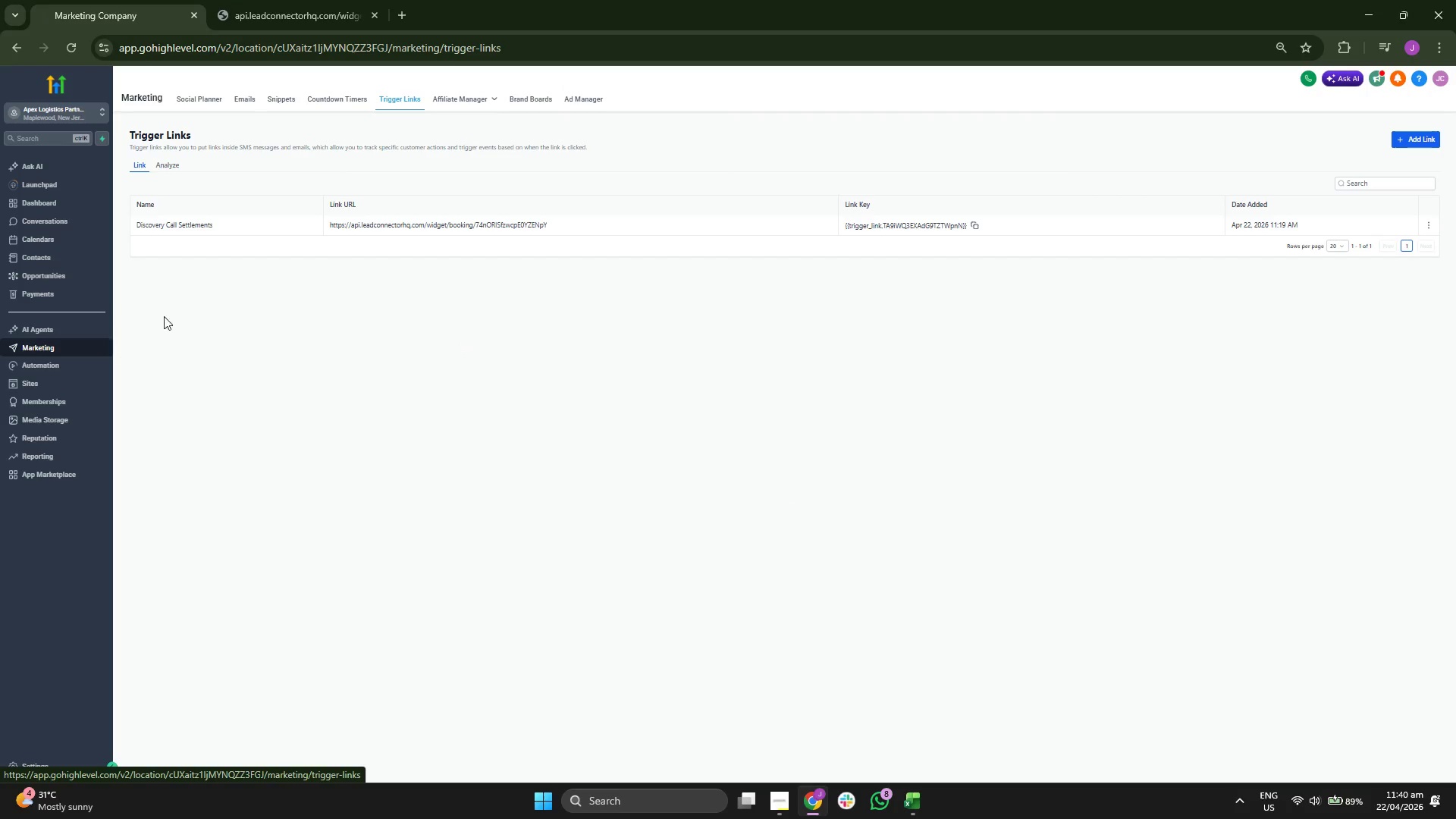 
left_click([239, 93])
 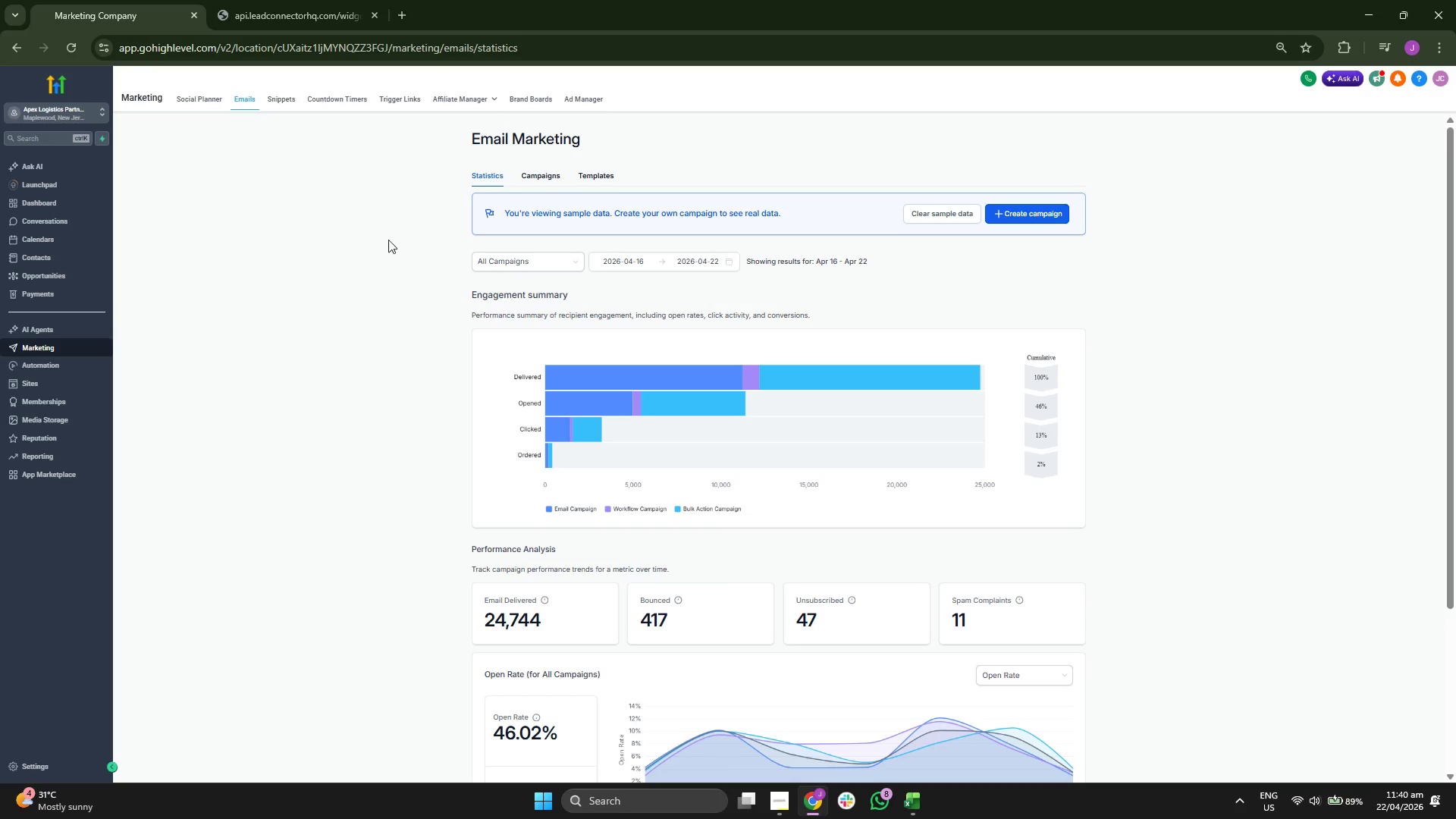 
wait(6.64)
 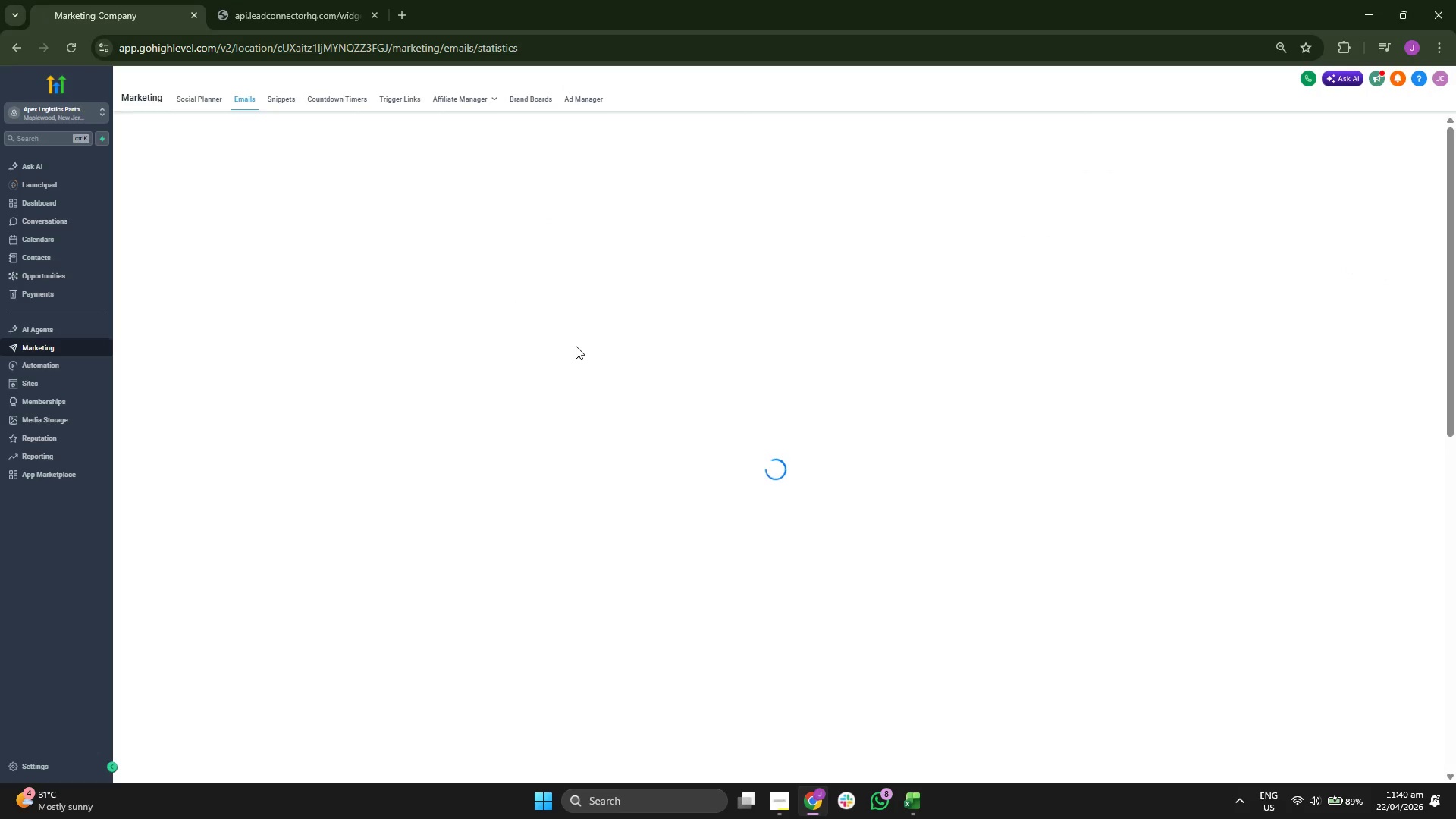 
left_click([239, 99])
 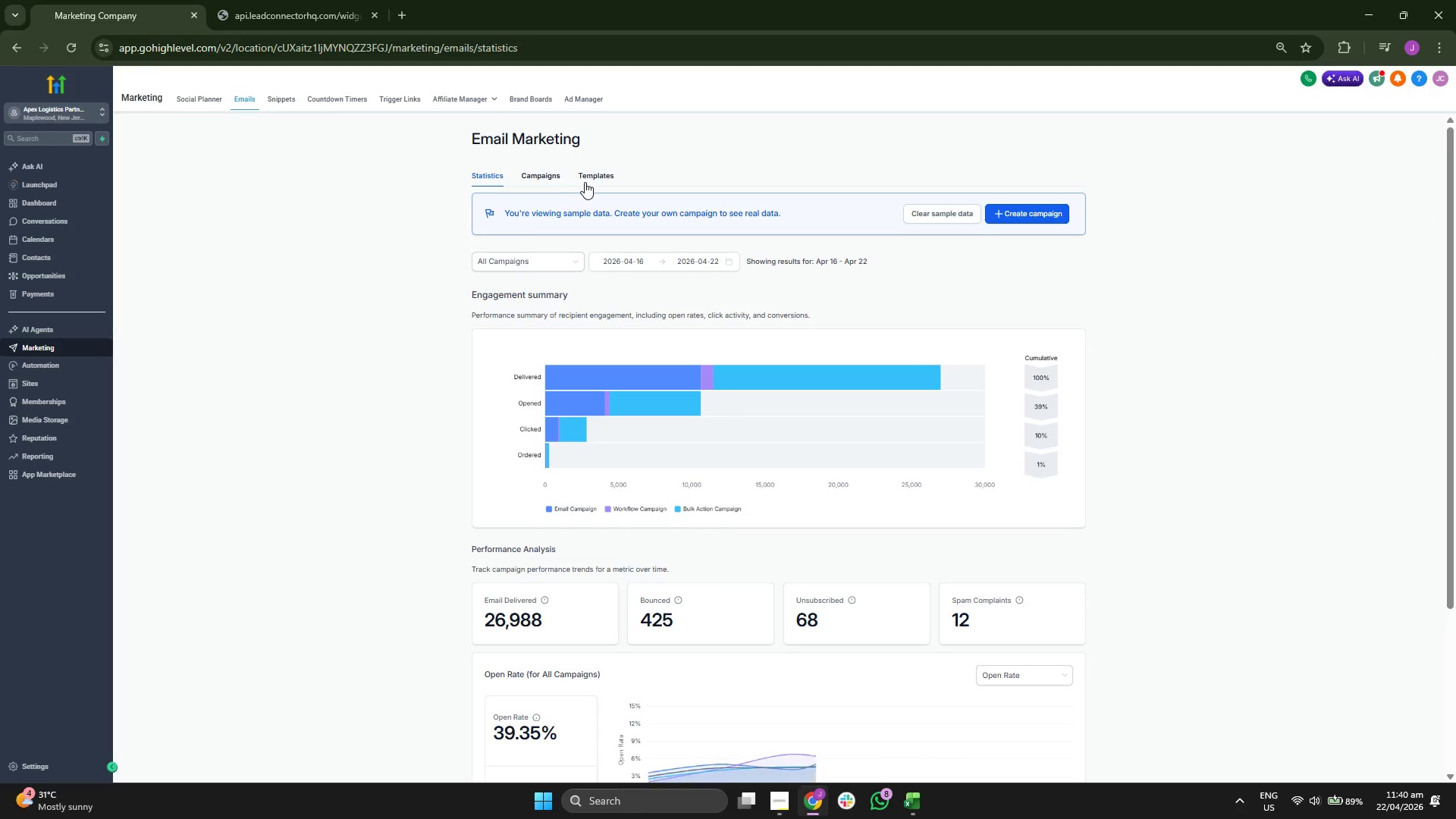 
left_click([585, 182])
 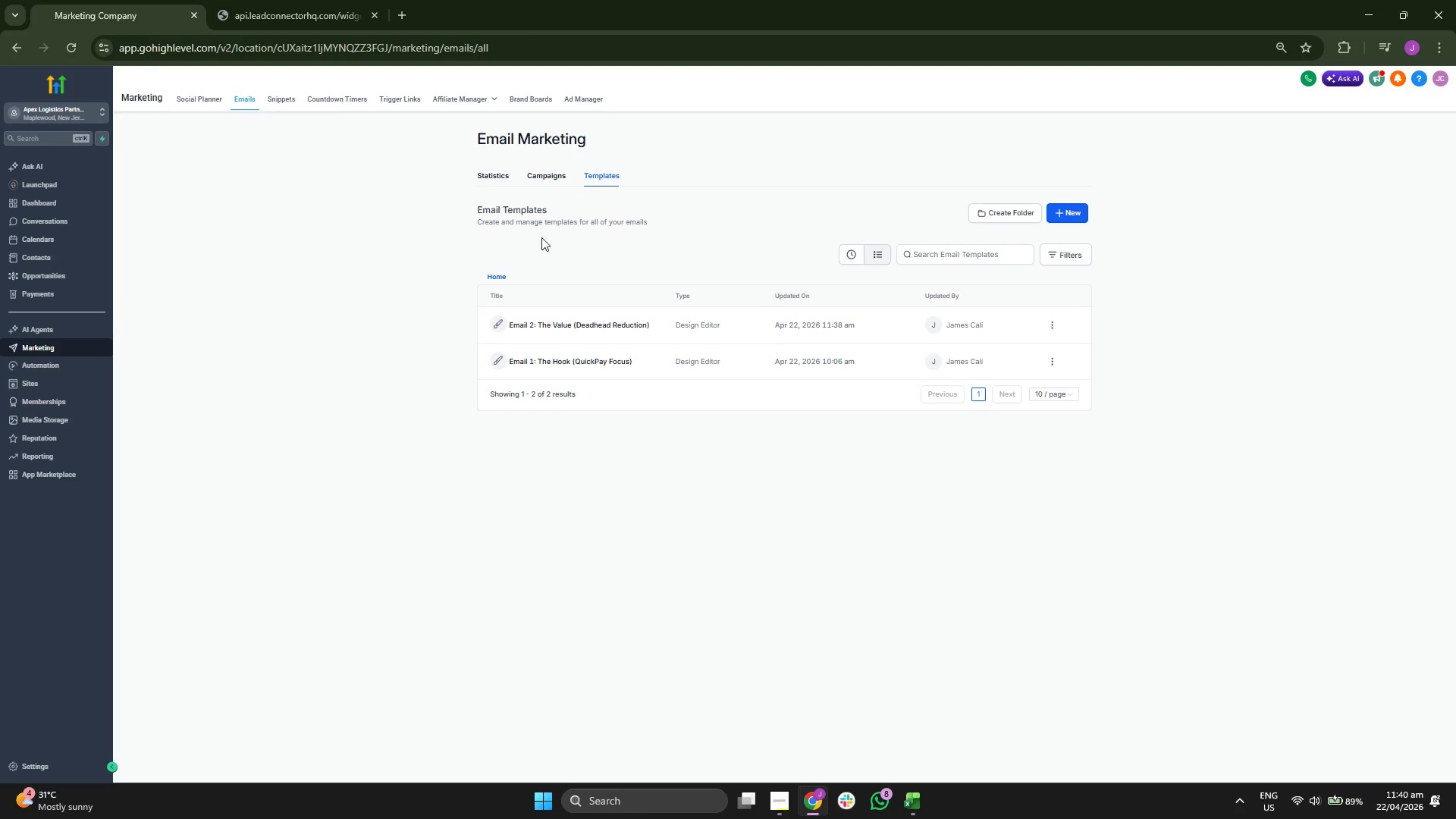 
left_click([606, 323])
 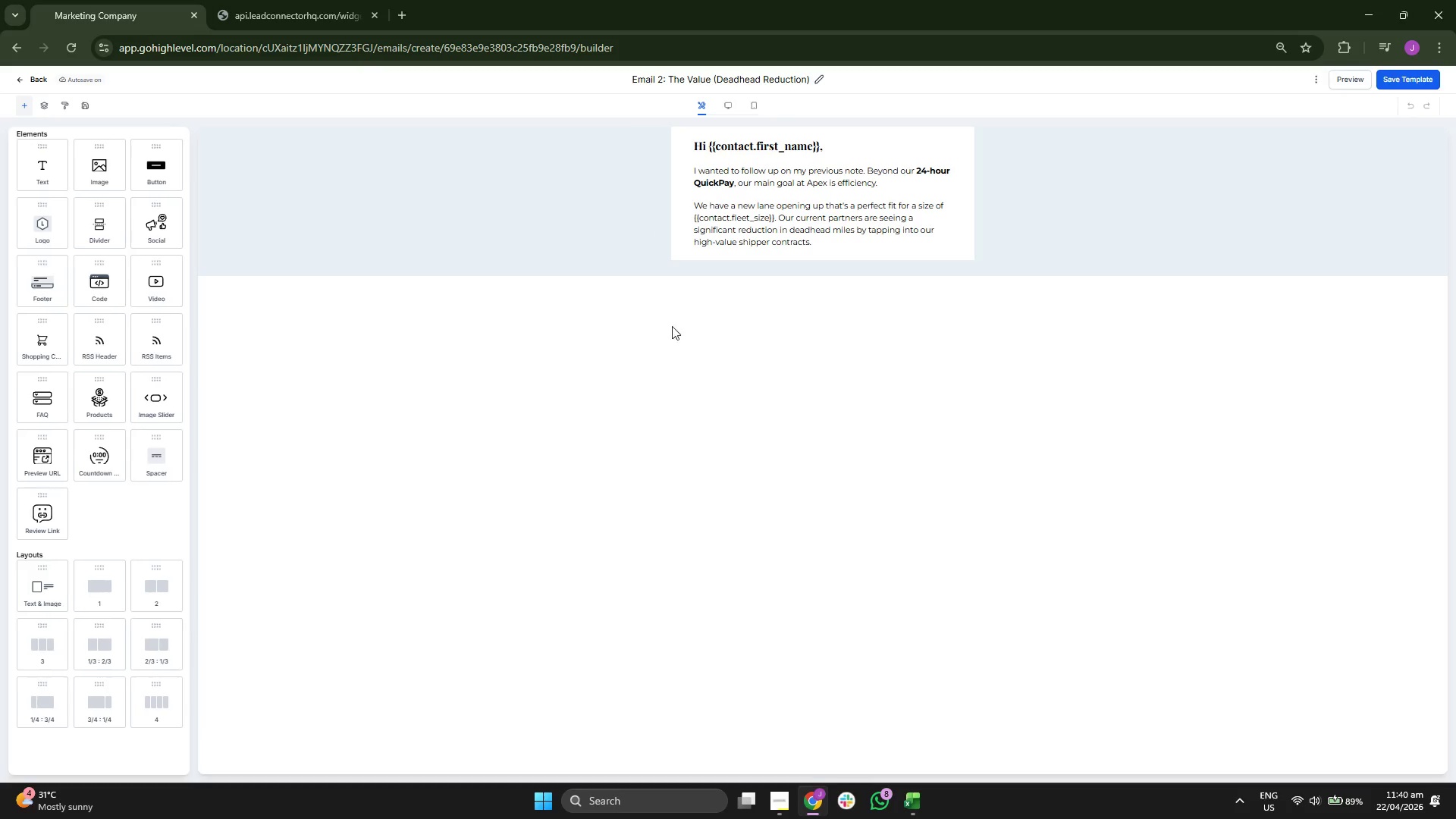 
wait(7.91)
 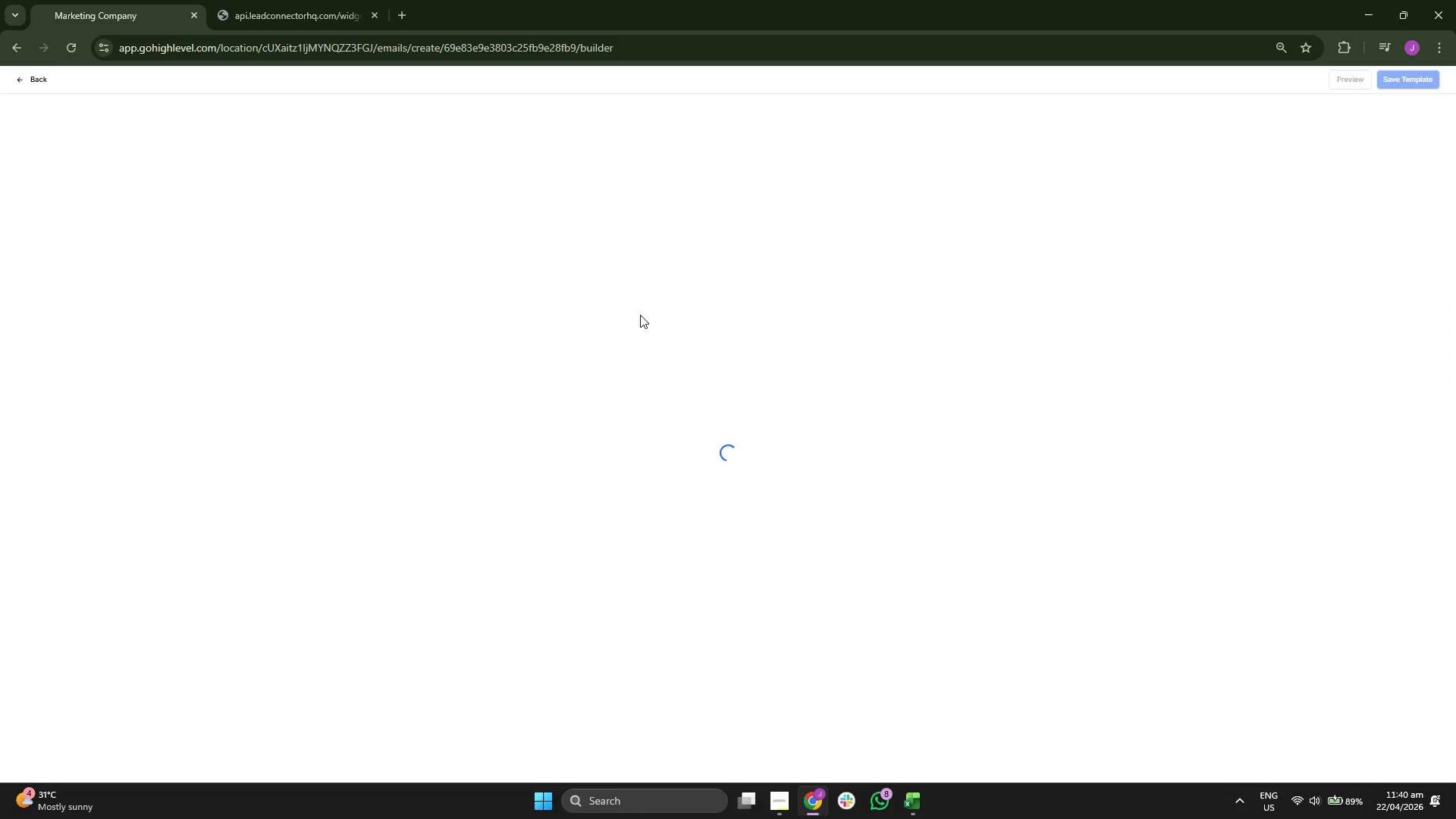 
key(Enter)
 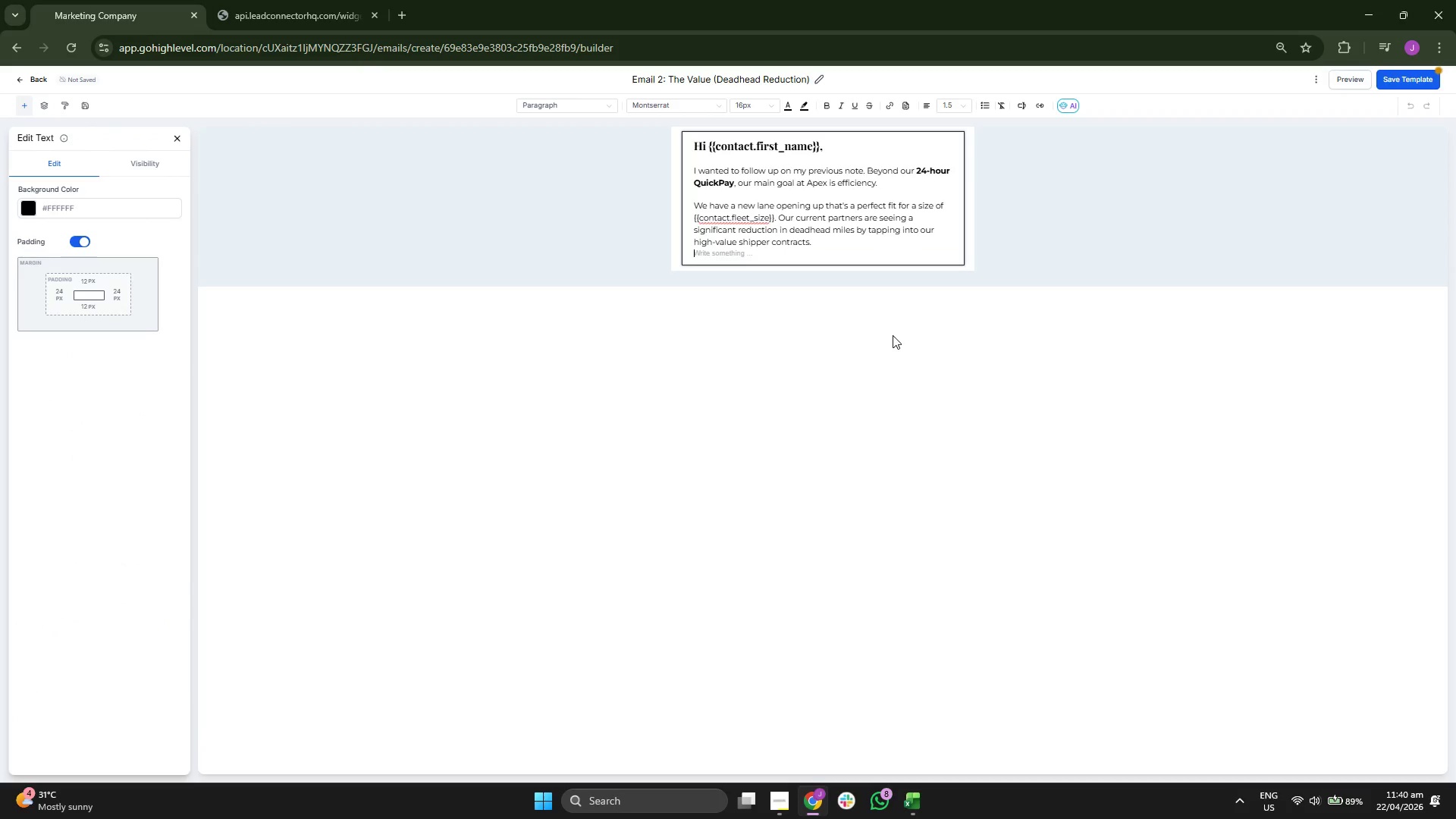 
key(Enter)
 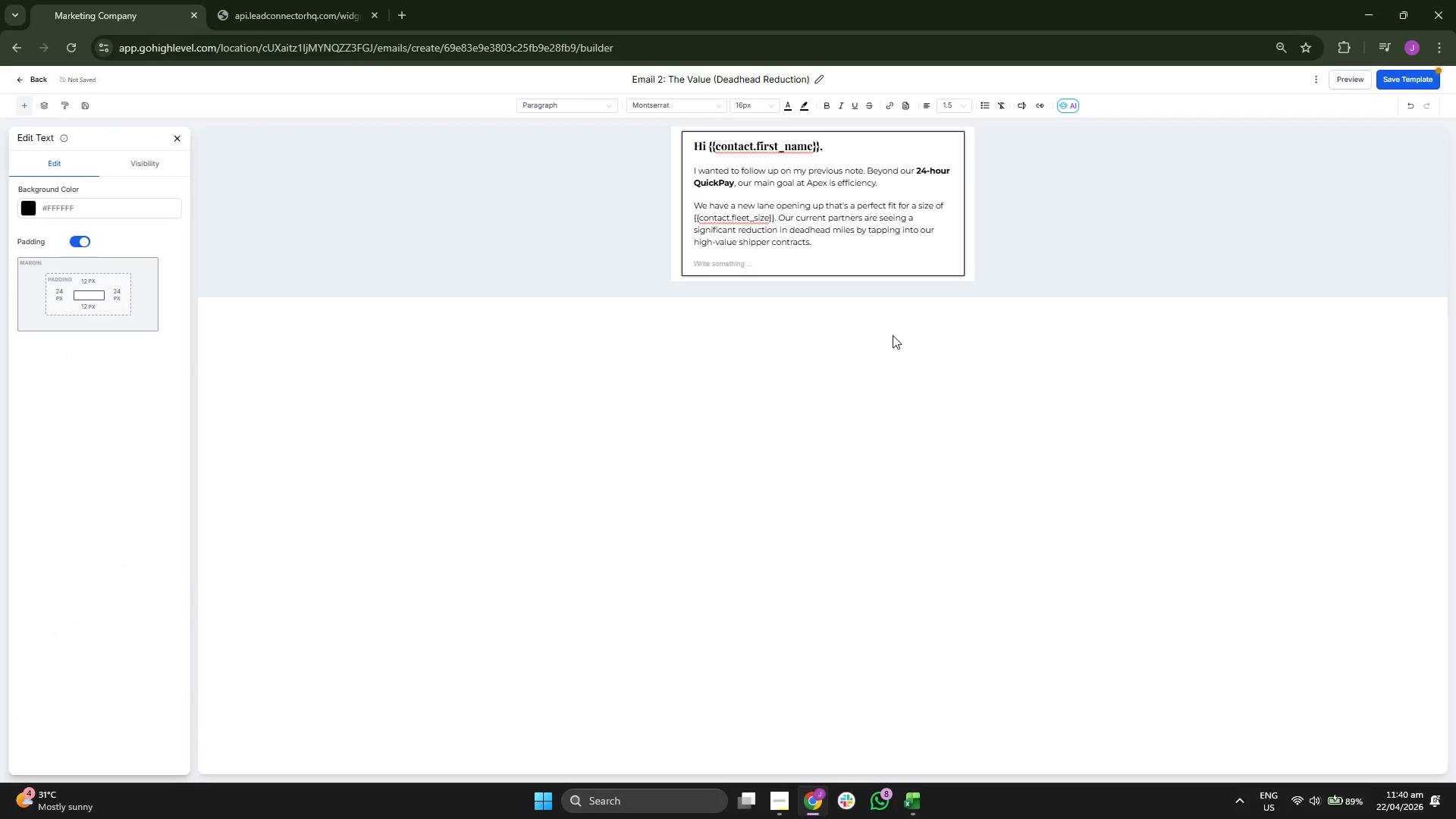 
key(CapsLock)
 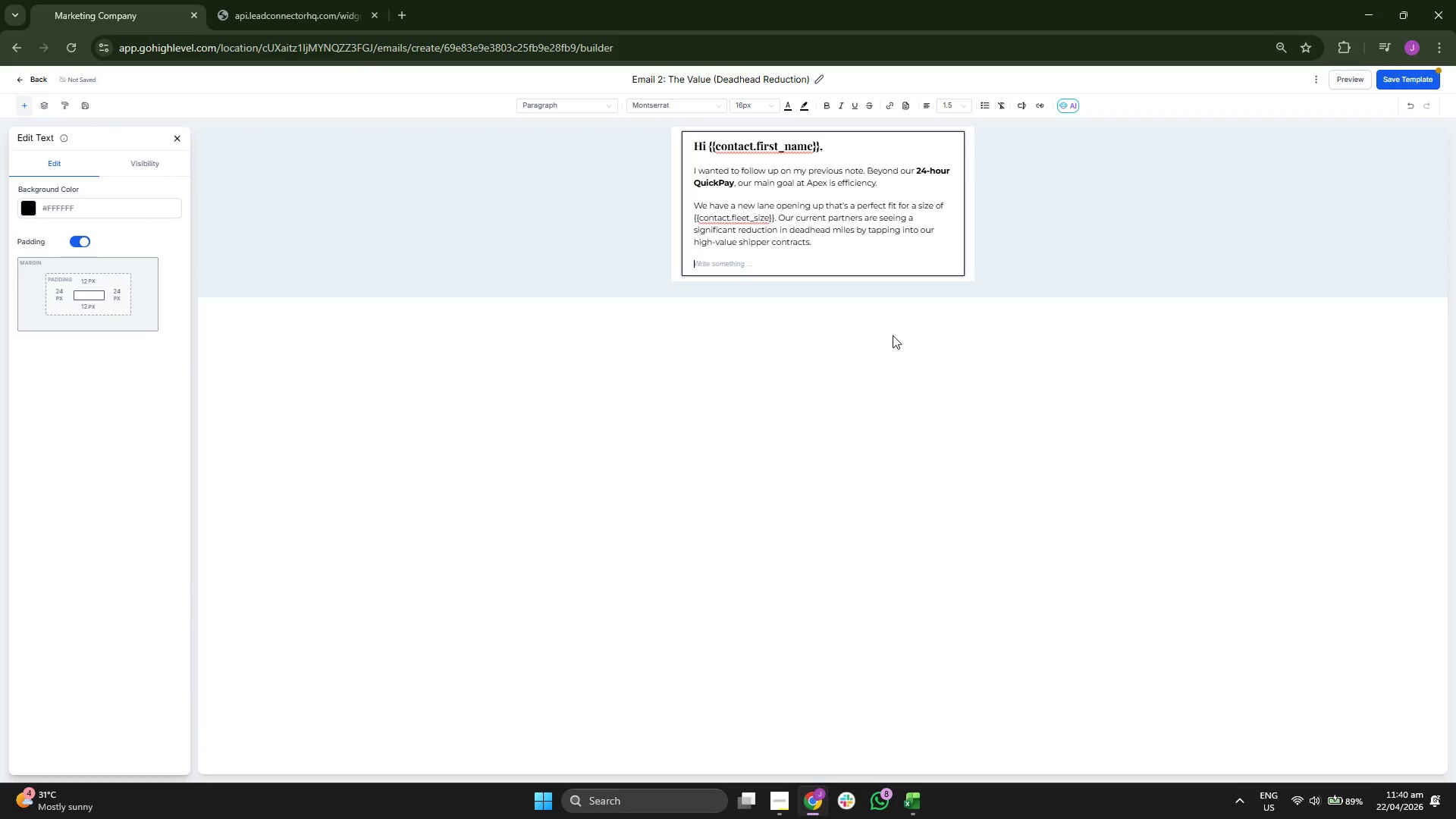 
key(I)
 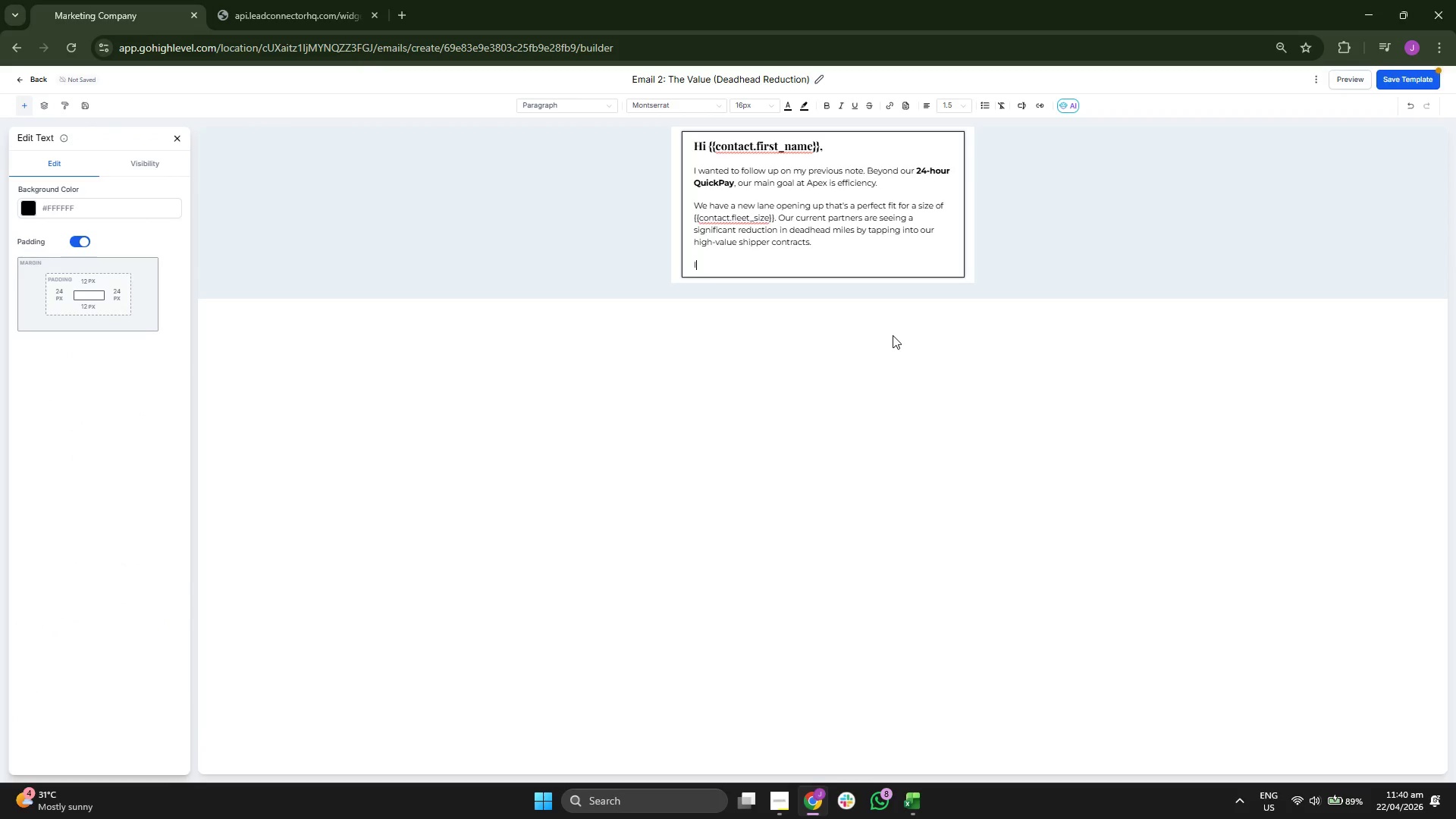 
key(CapsLock)
 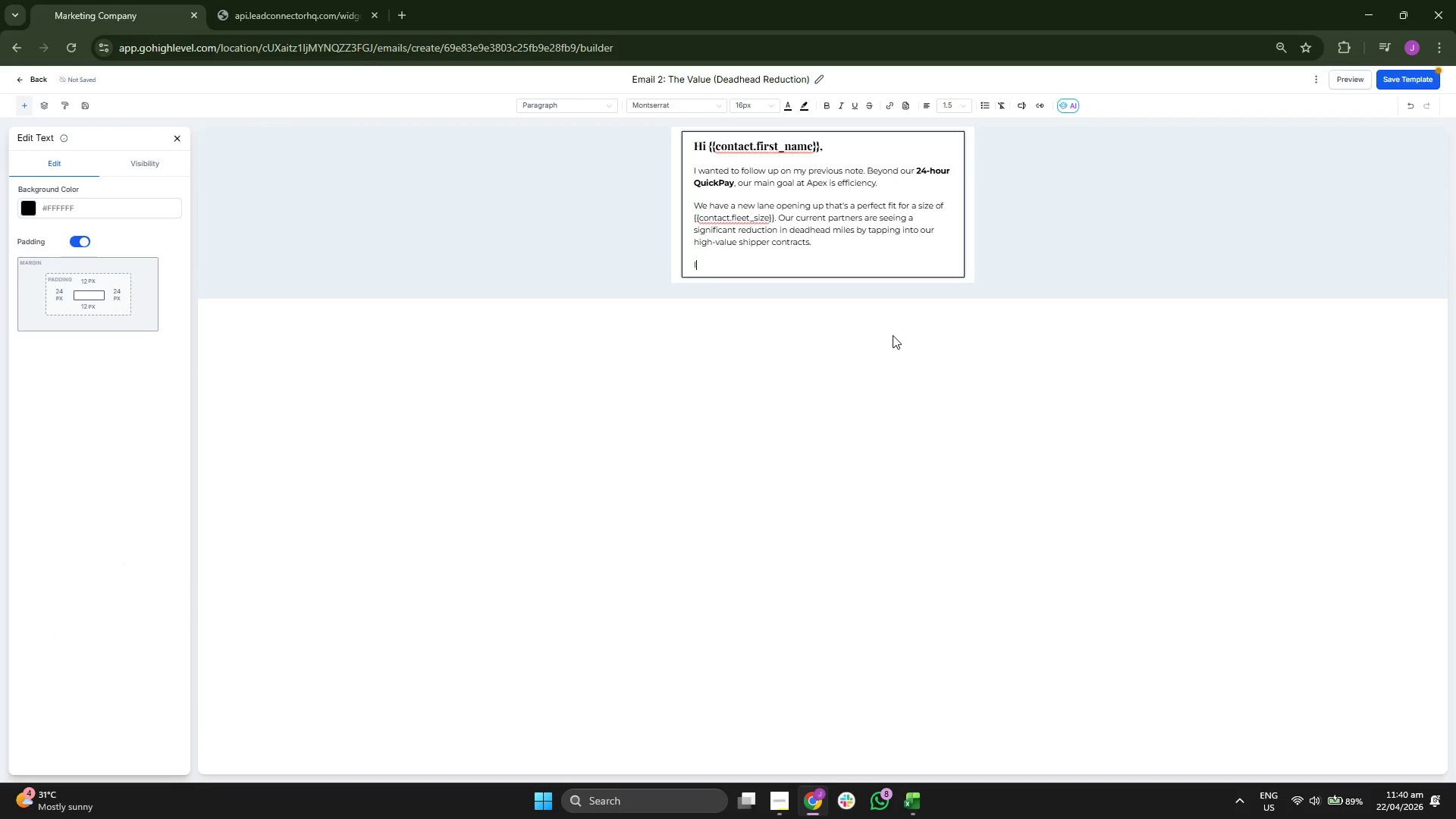 
key(Quote)
 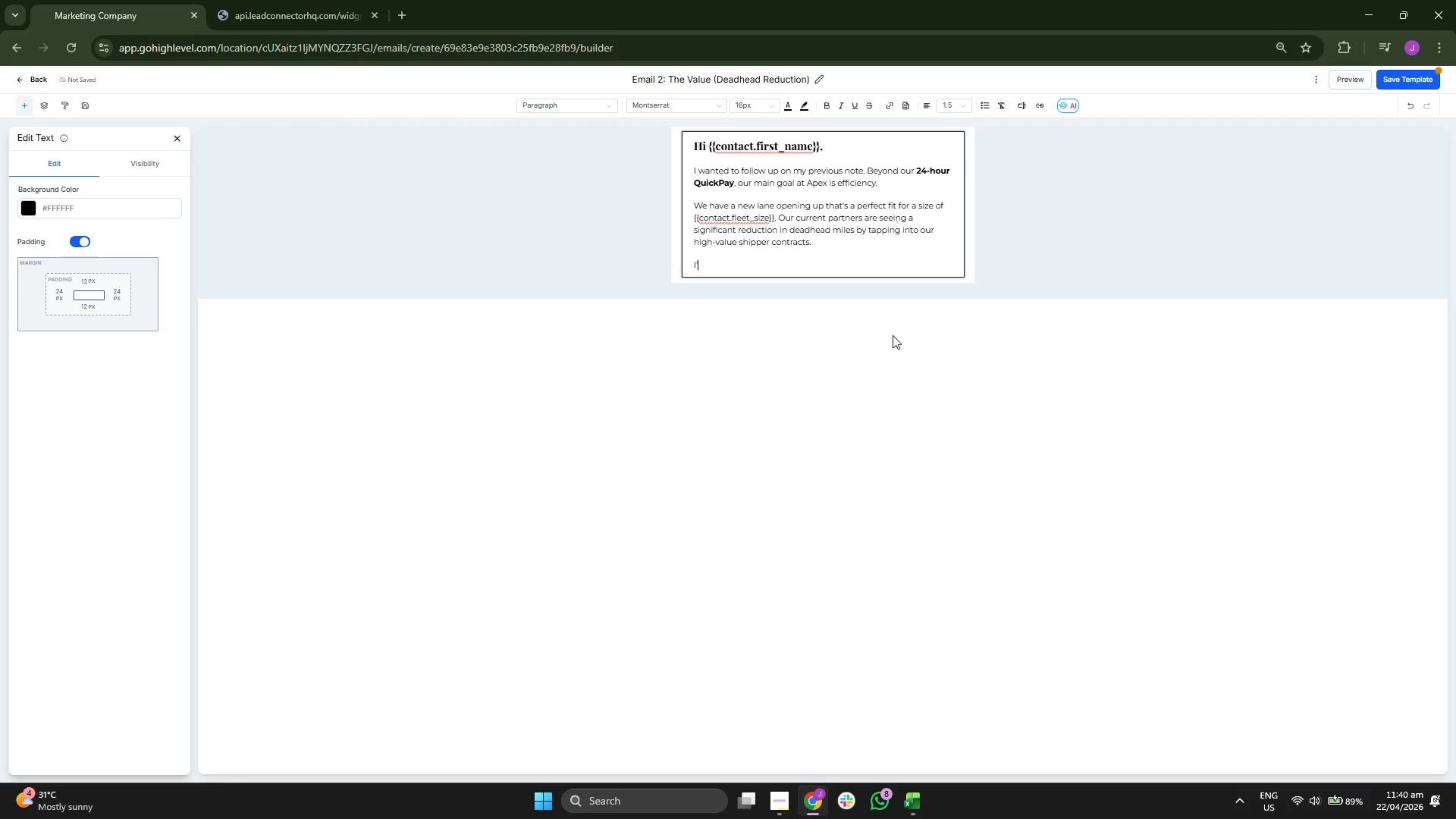 
key(D)
 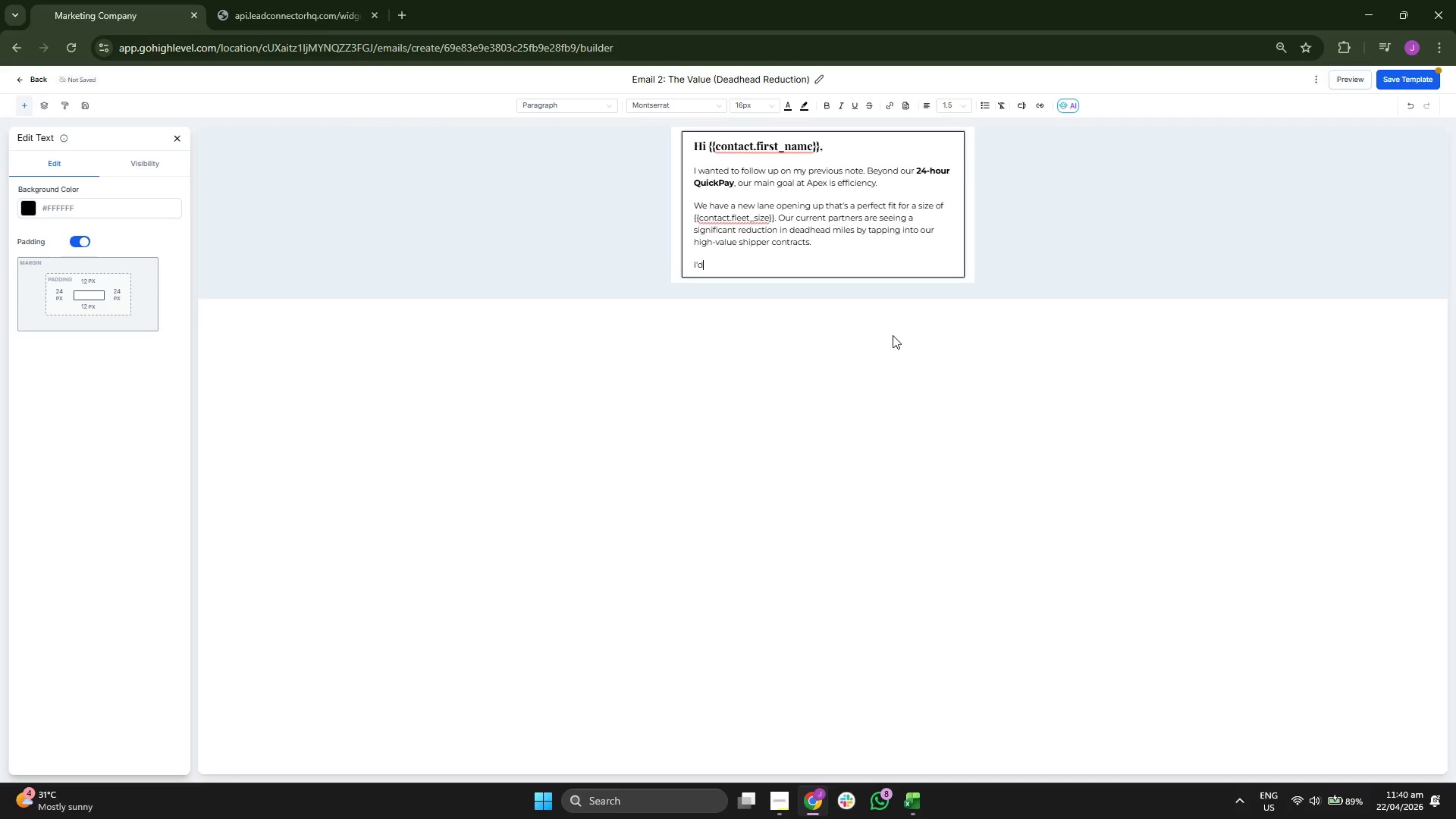 
type( lo)
 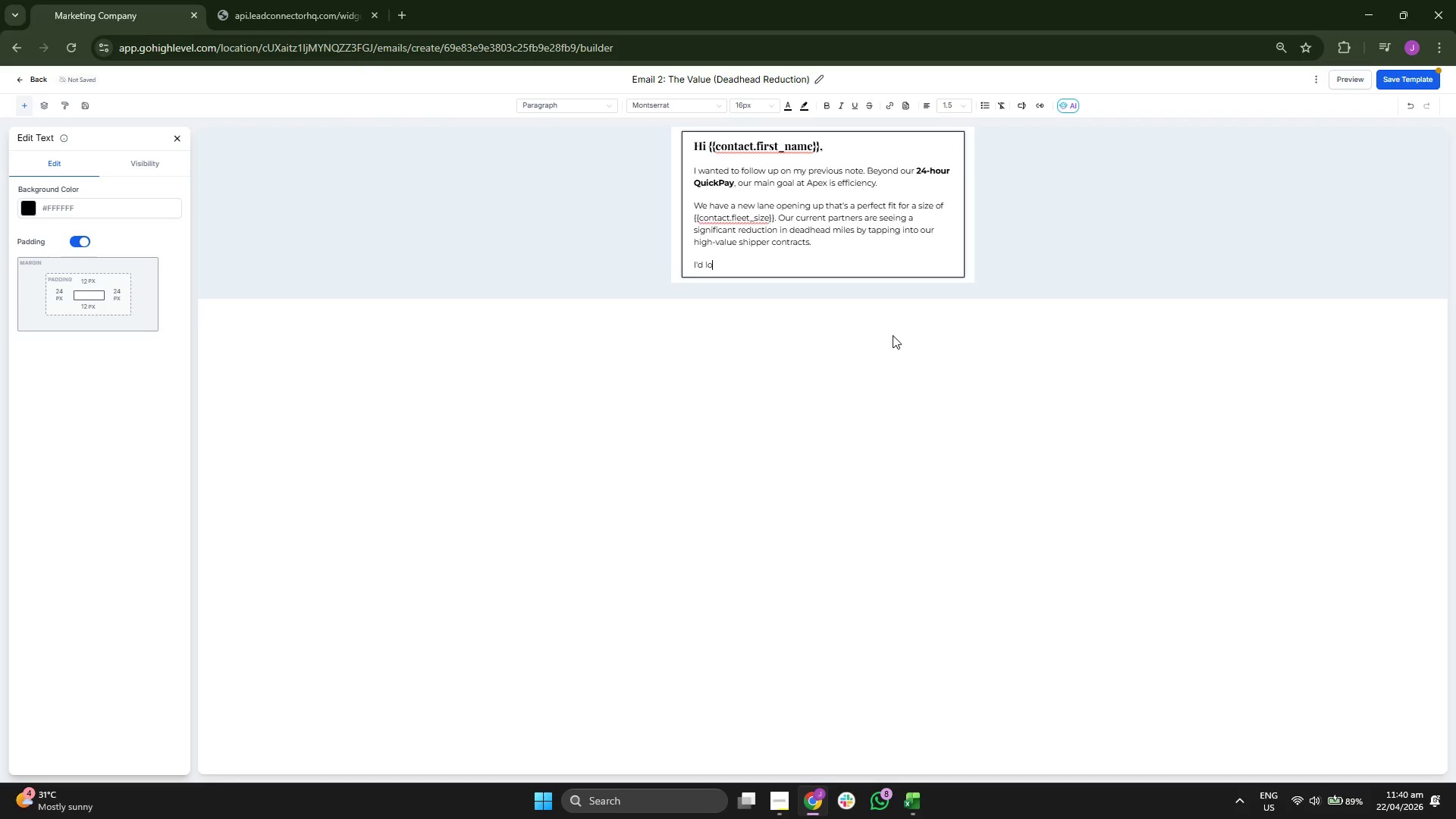 
type(ve s)
 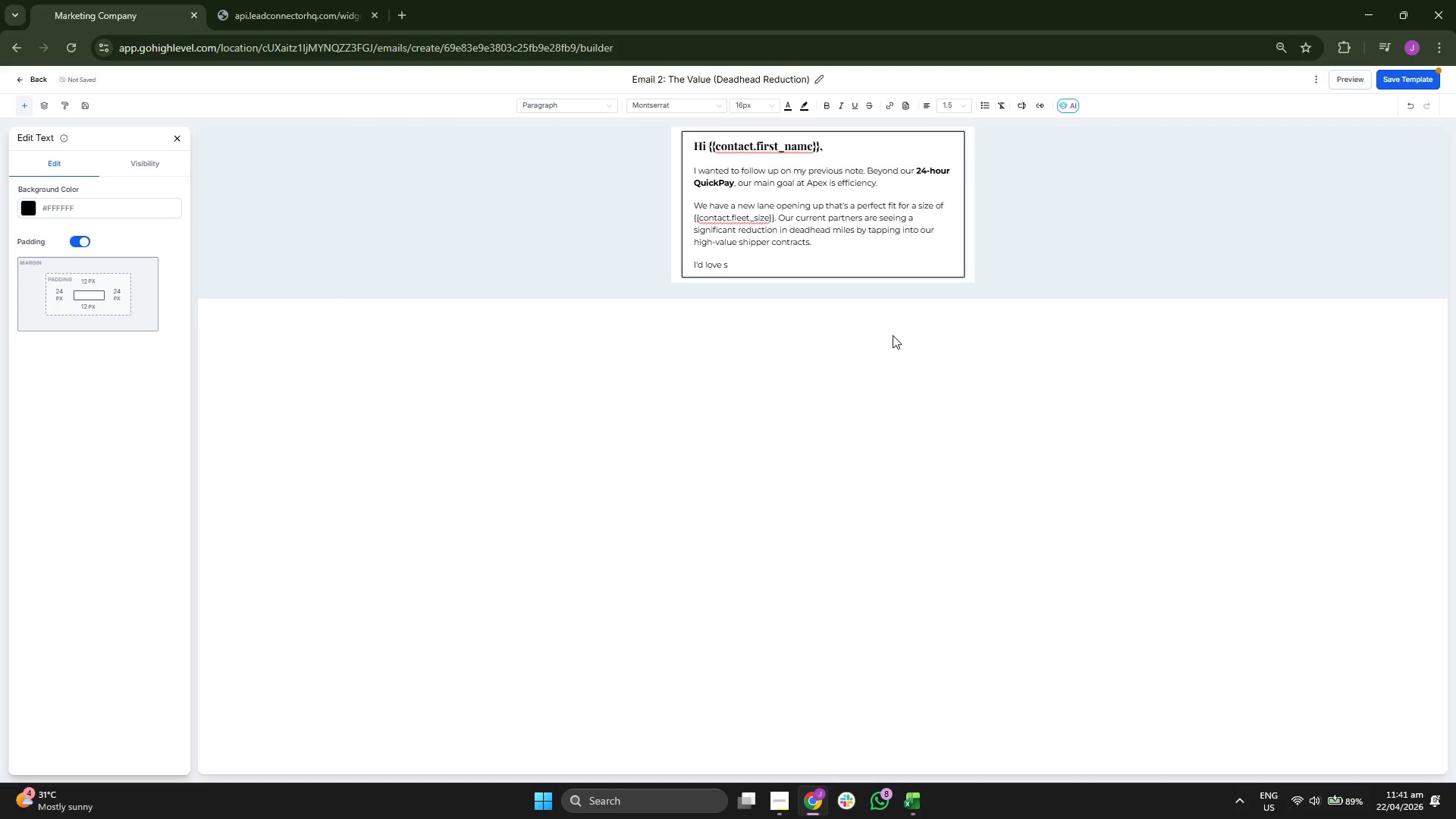 
type(en)
 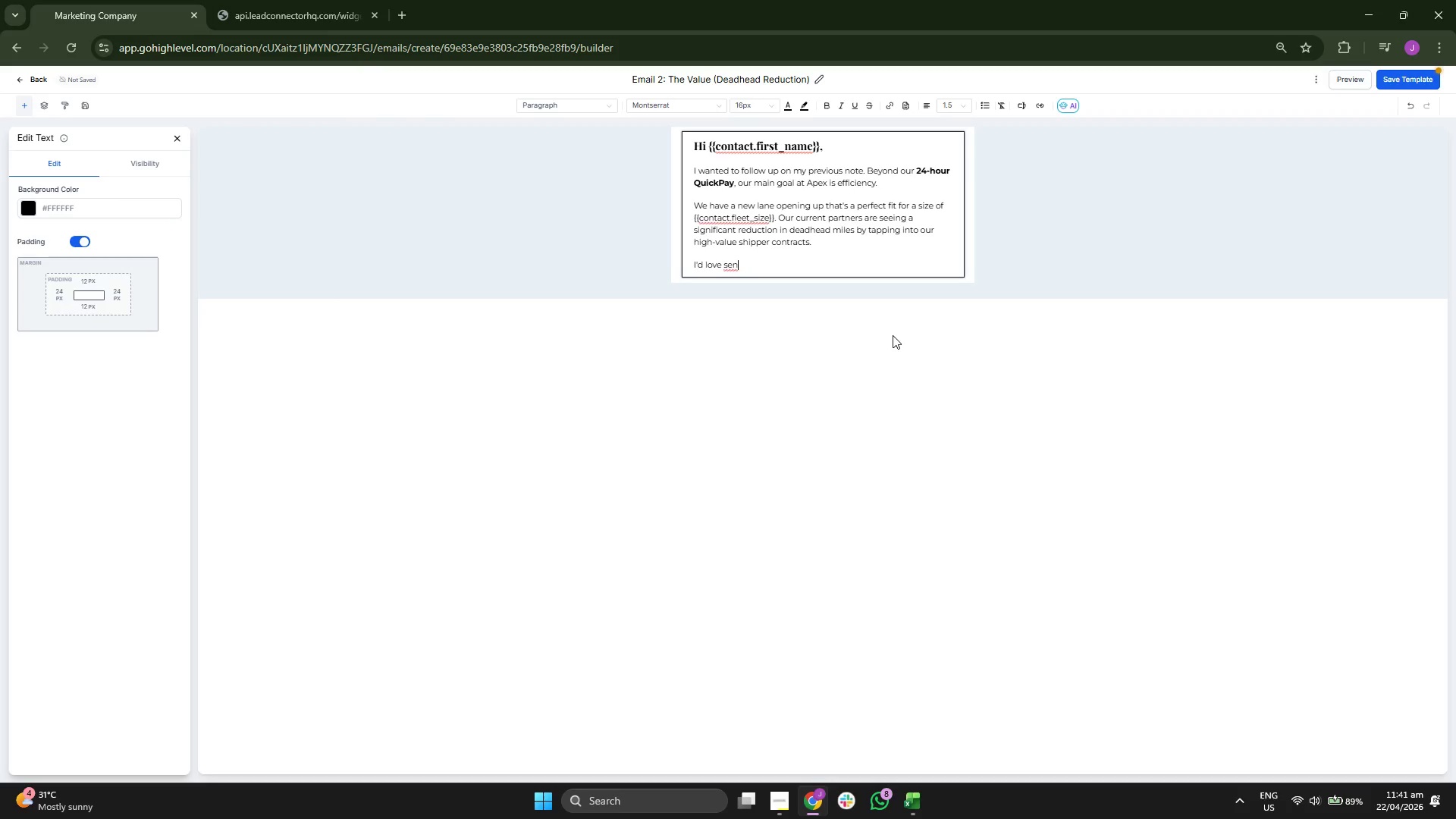 
key(D)
 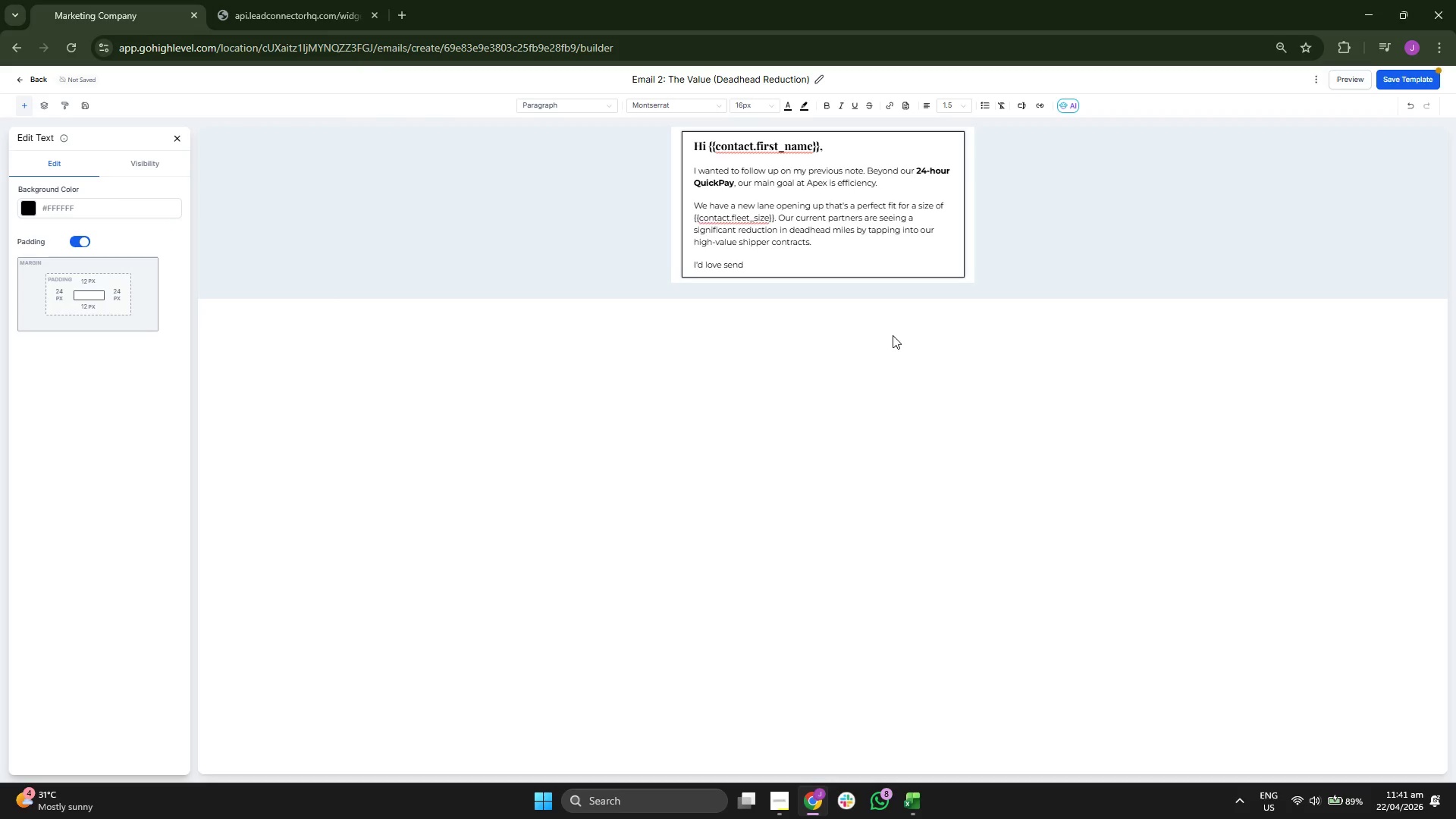 
key(Space)
 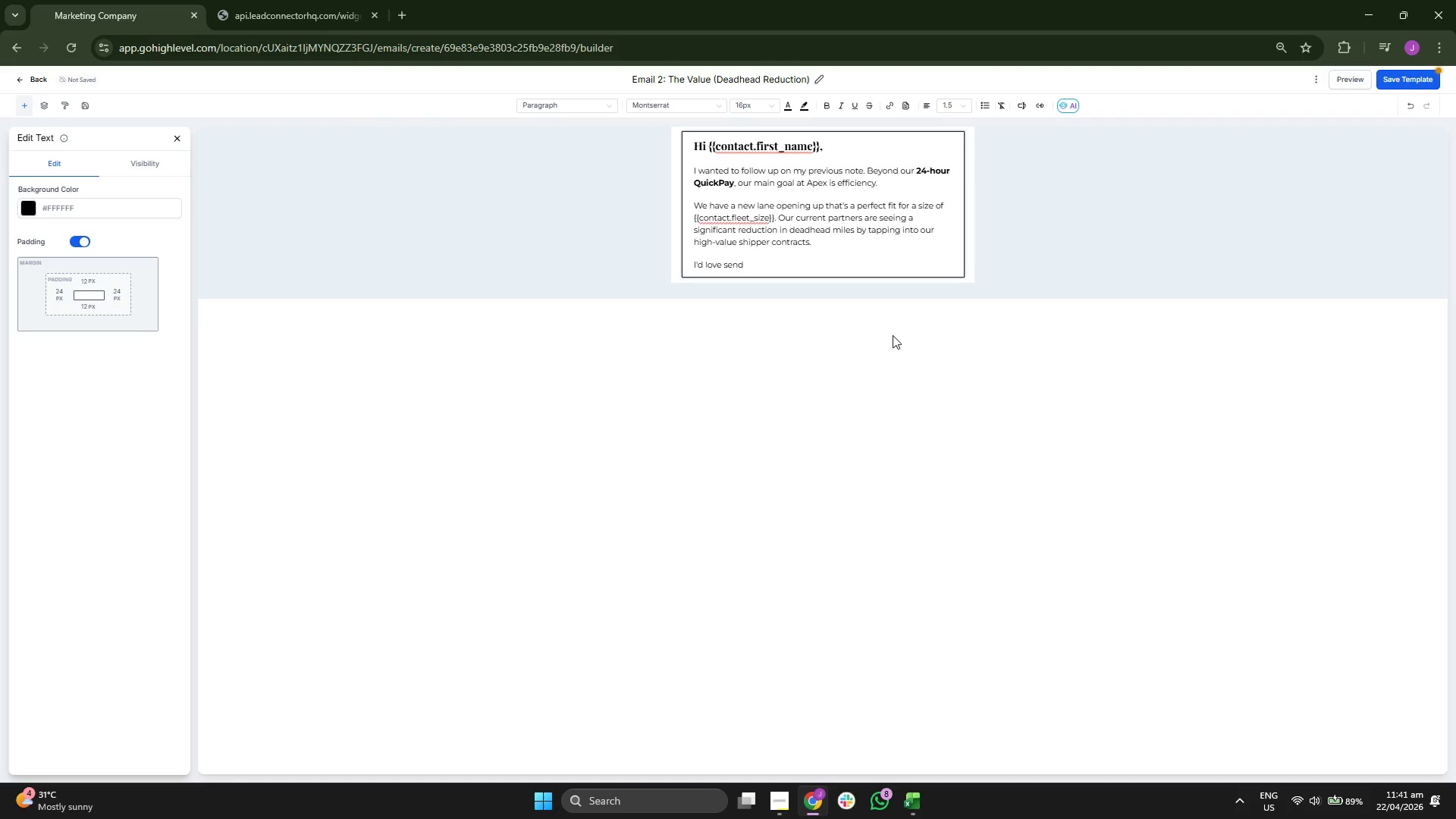 
key(T)
 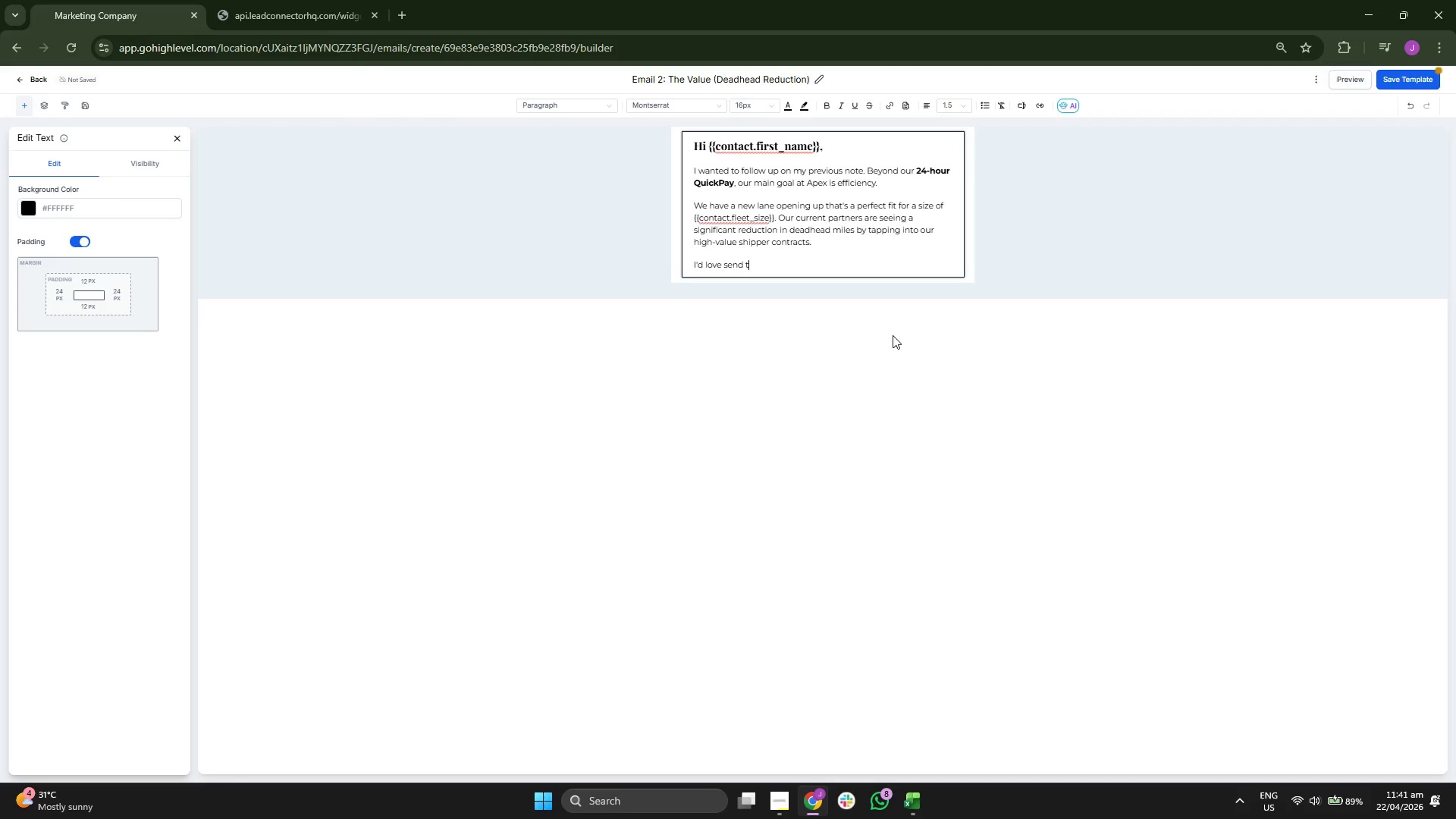 
key(O)
 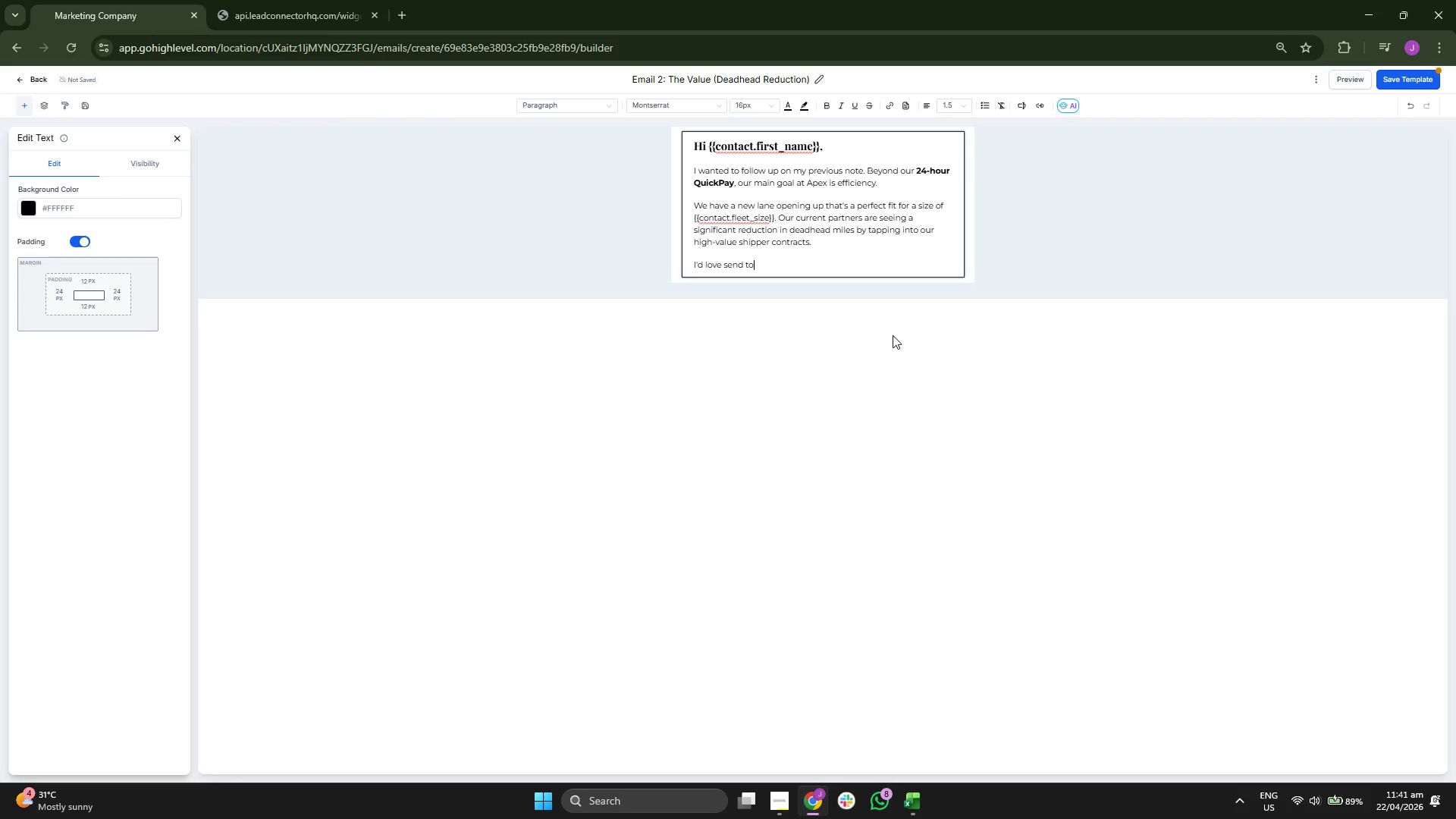 
wait(6.27)
 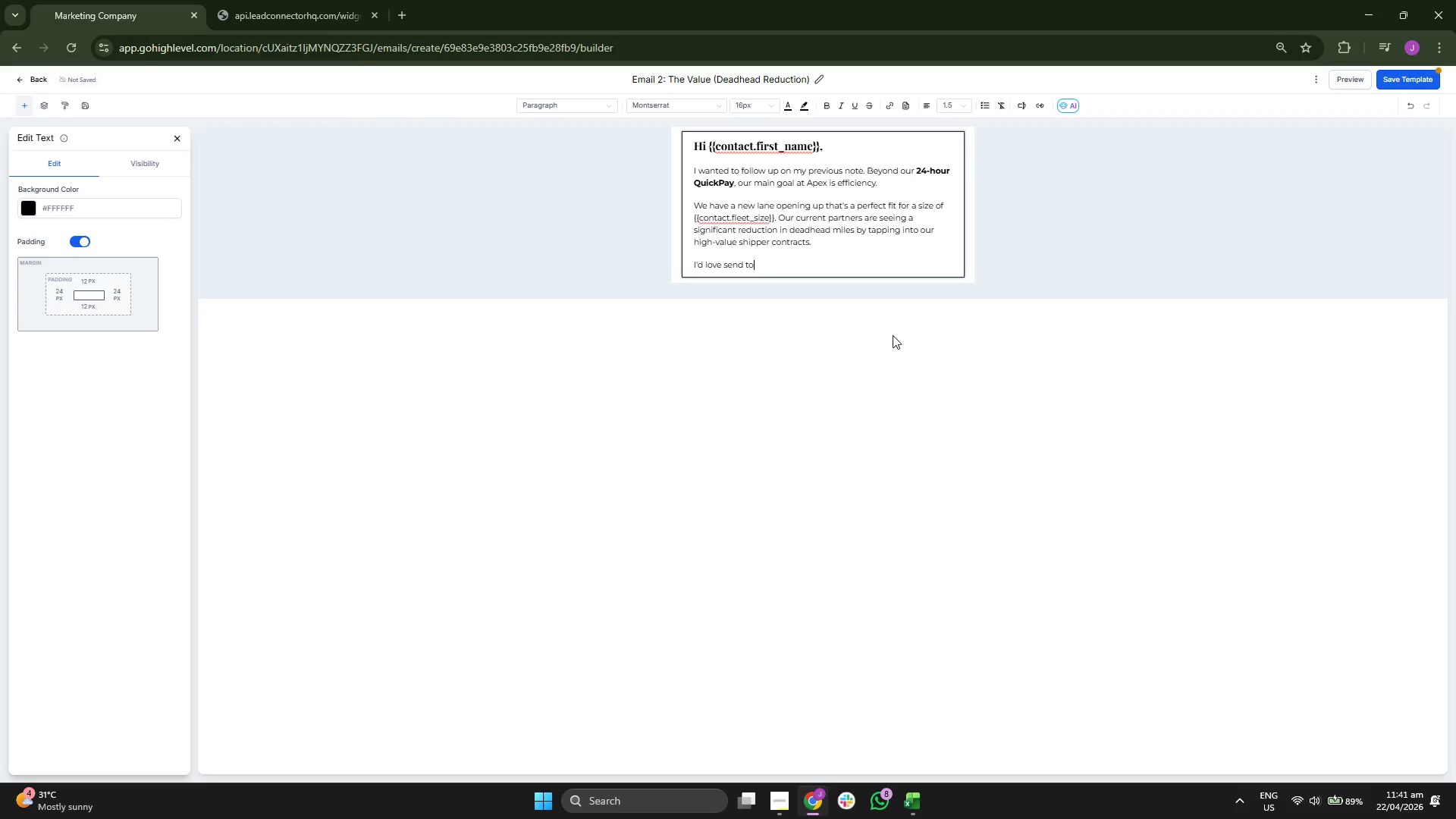 
type( our )
 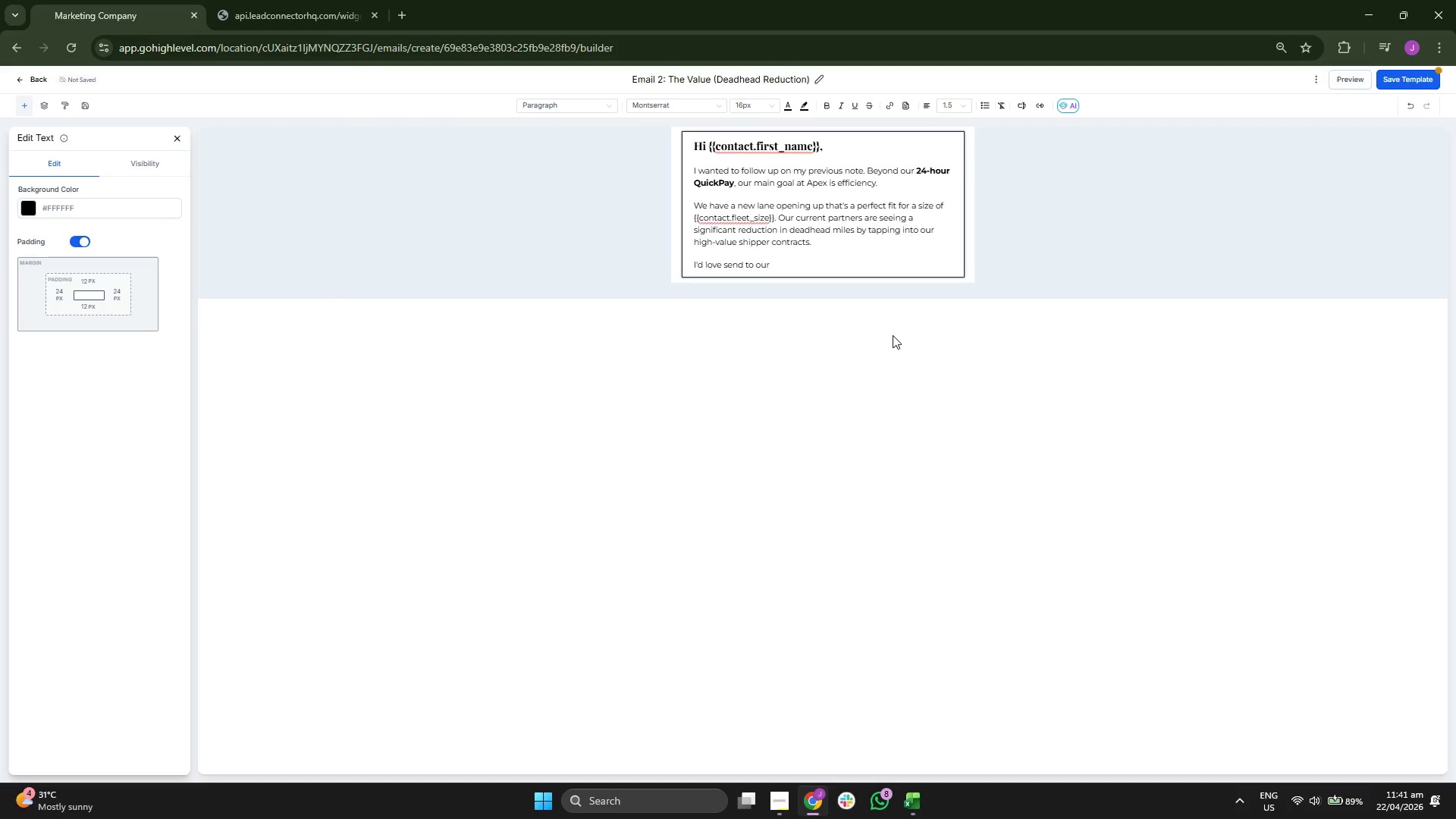 
type(se)
key(Backspace)
key(Backspace)
key(Backspace)
key(Backspace)
key(Backspace)
key(Backspace)
key(Backspace)
key(Backspace)
key(Backspace)
key(Backspace)
key(Backspace)
type(d over oo)
key(Backspace)
type(ur )
 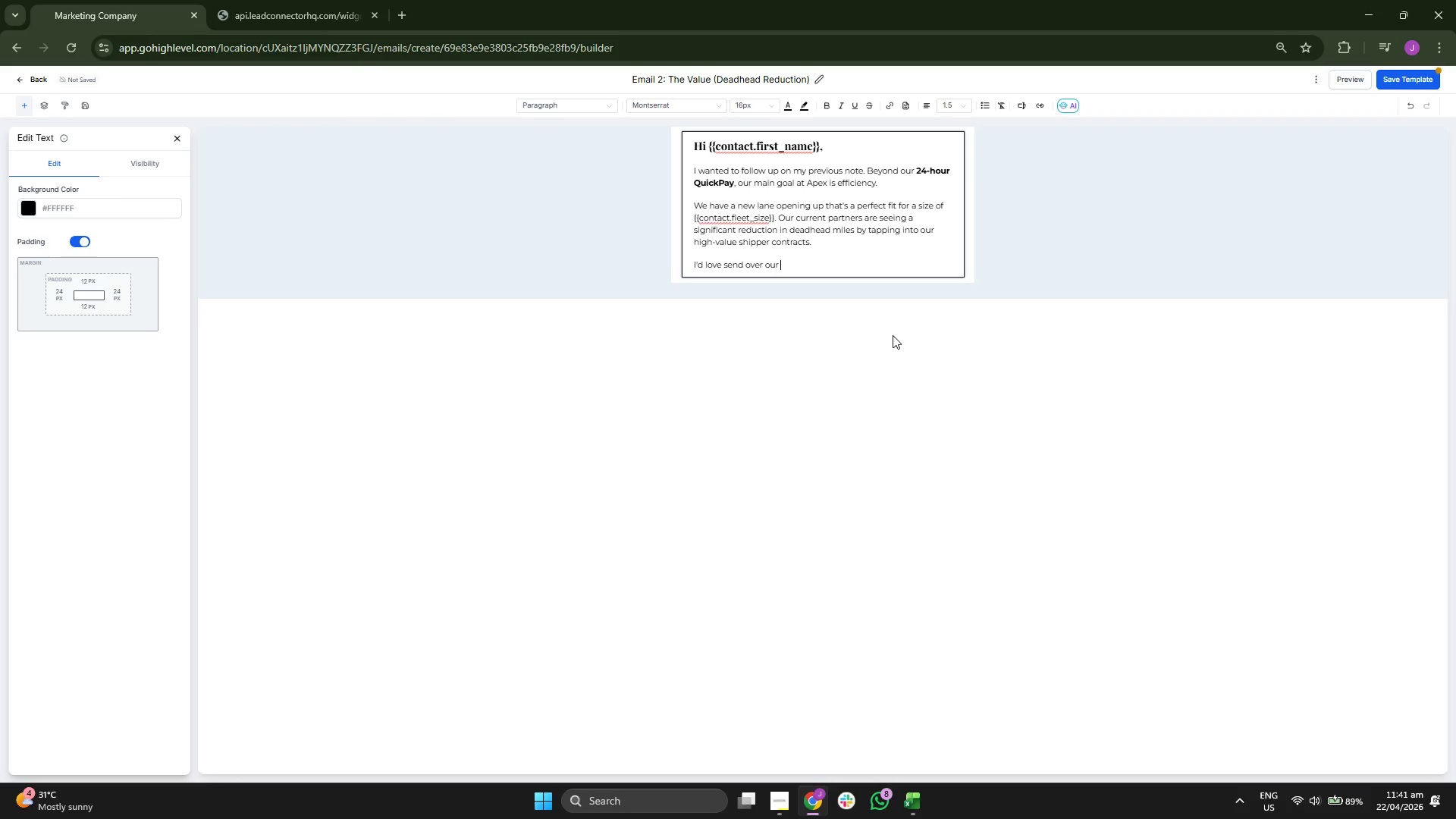 
key(C)
 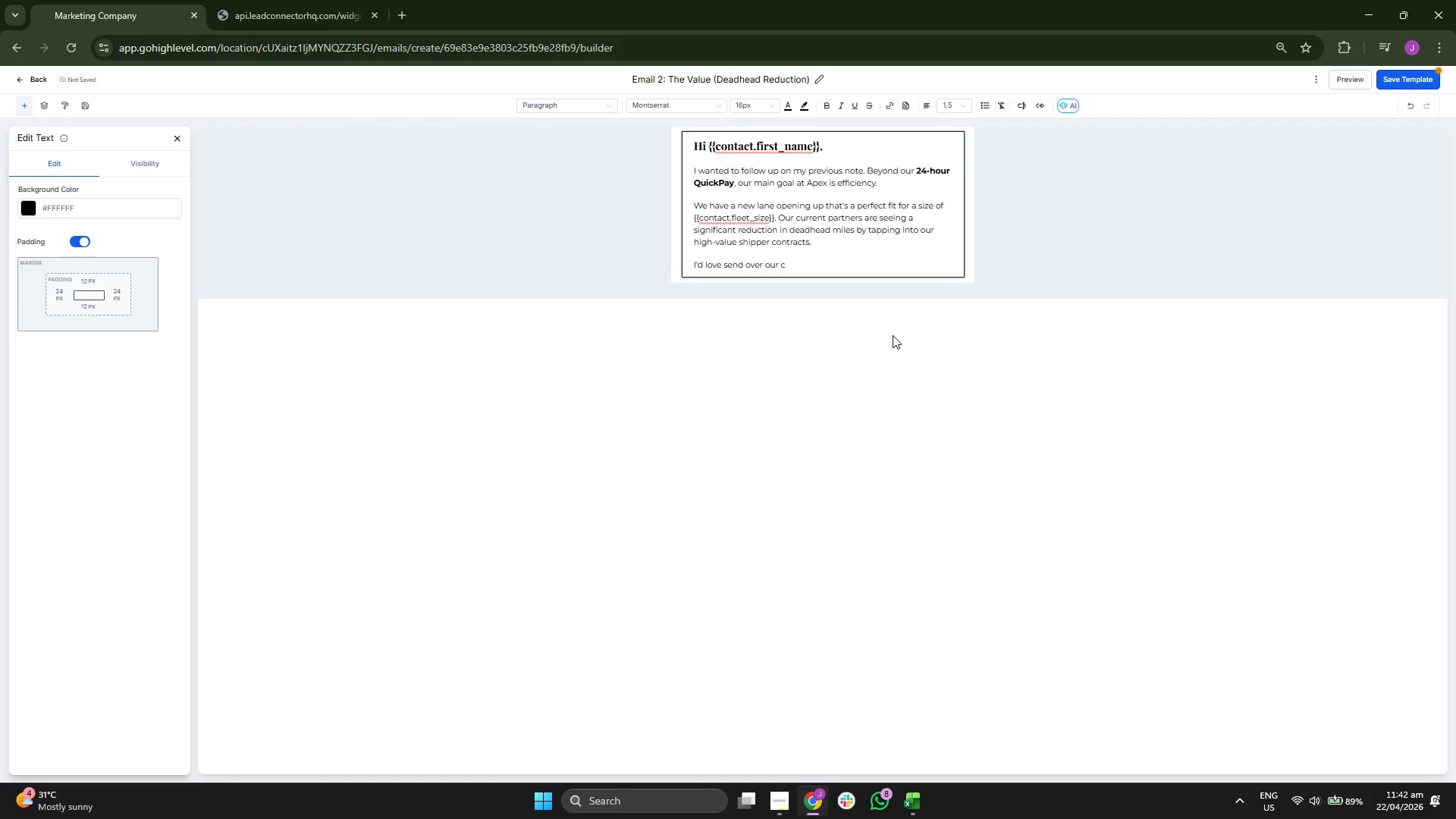 
wait(5.22)
 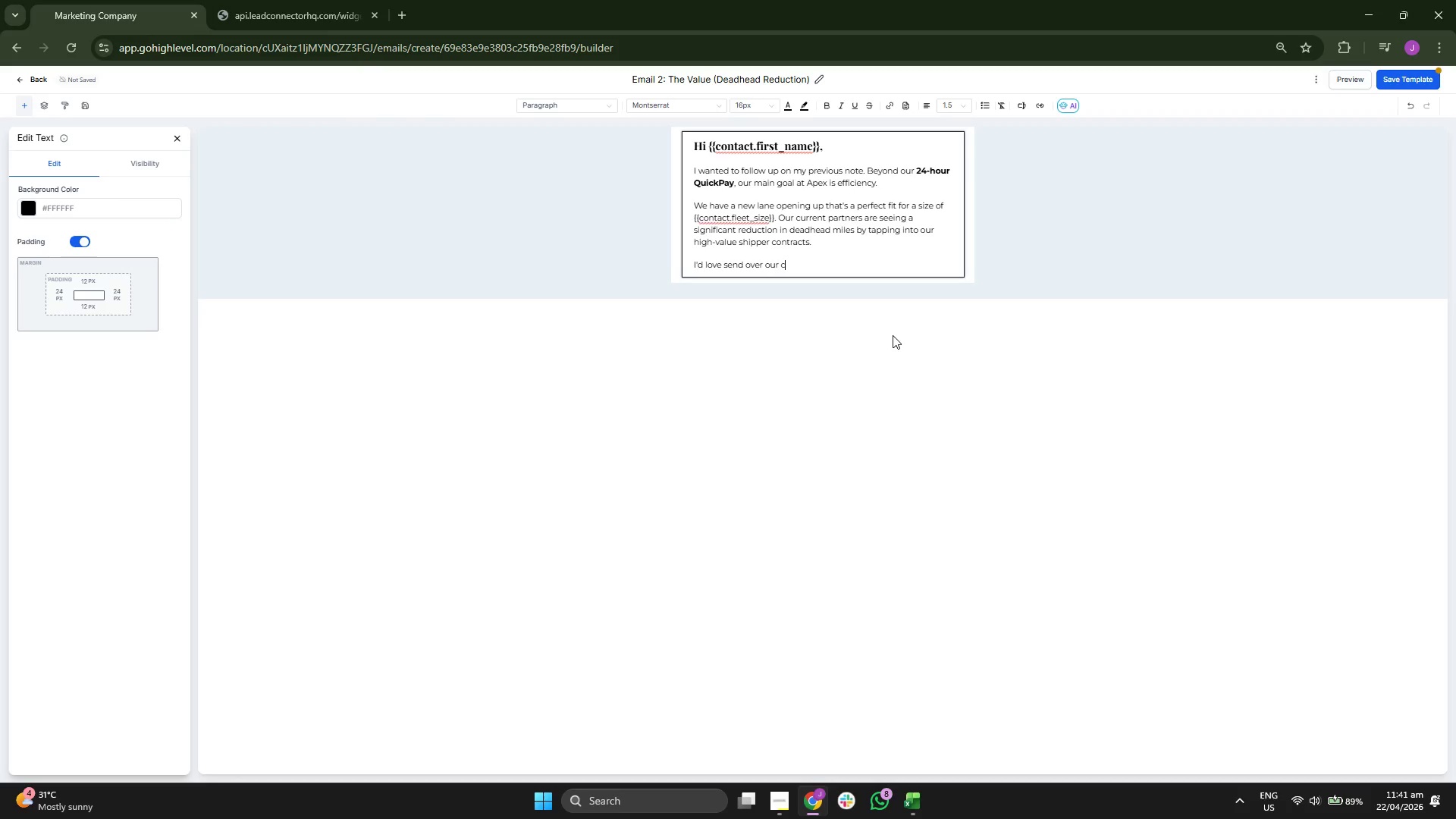 
key(U)
 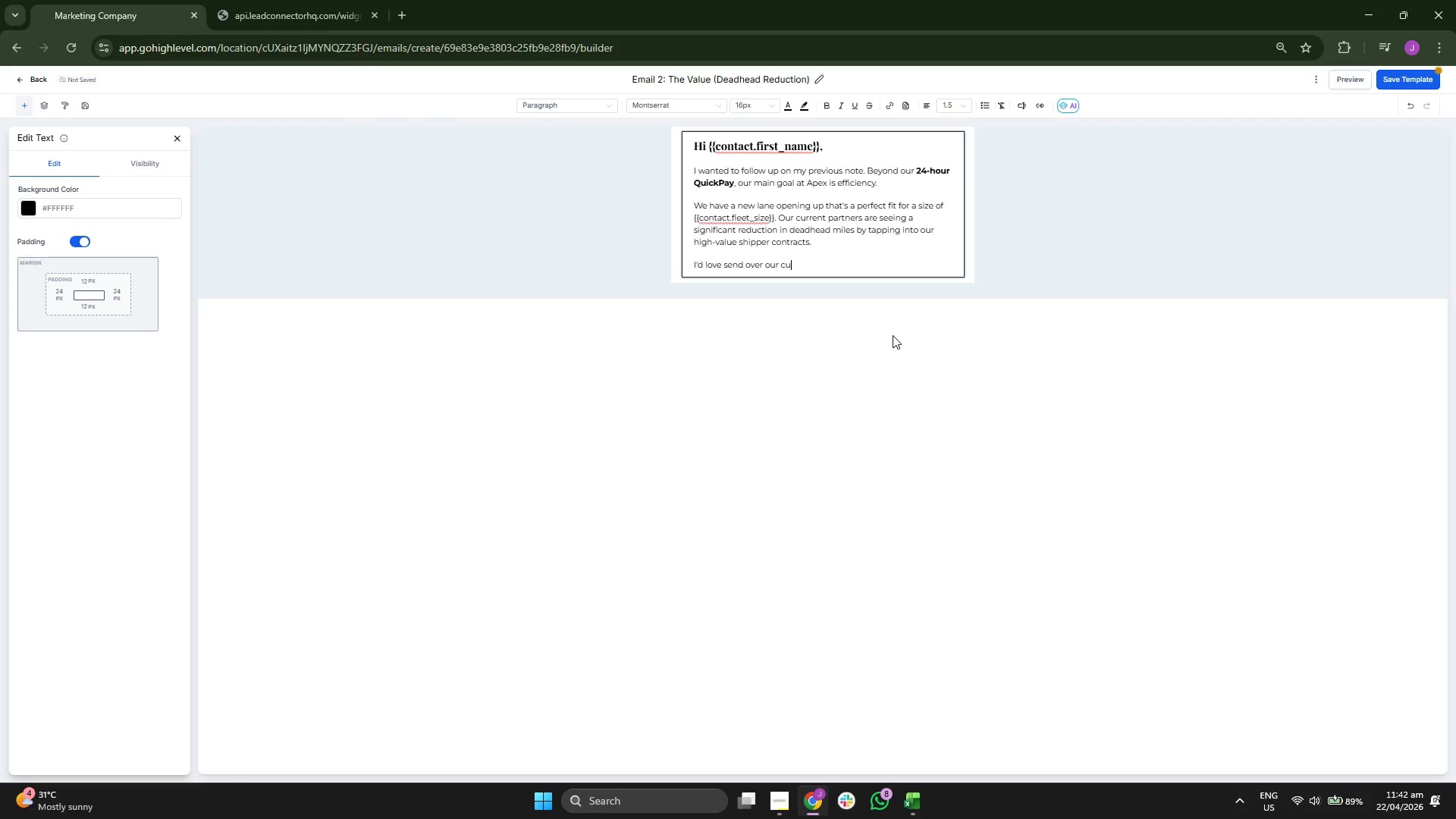 
type(rr)
 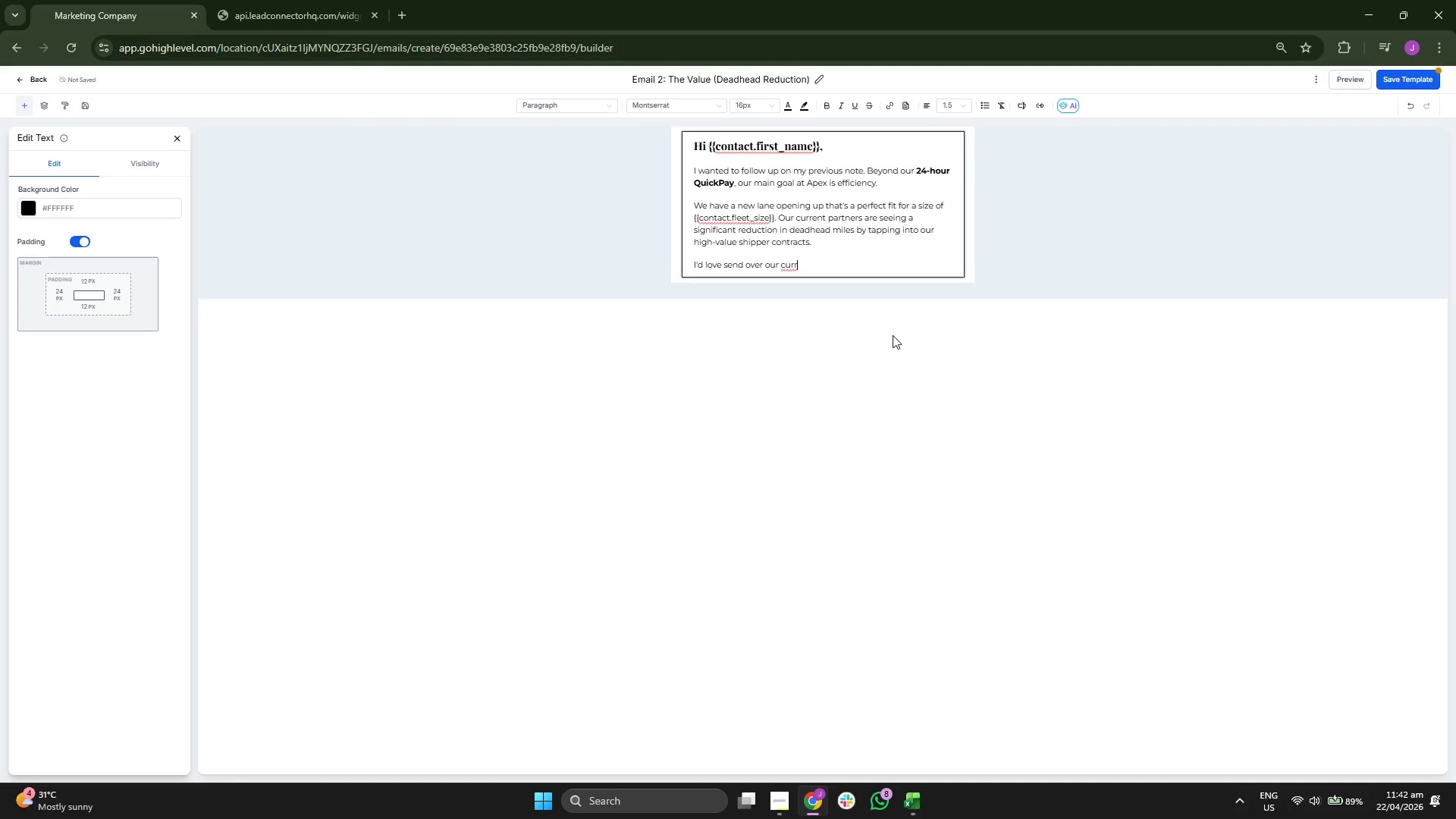 
key(E)
 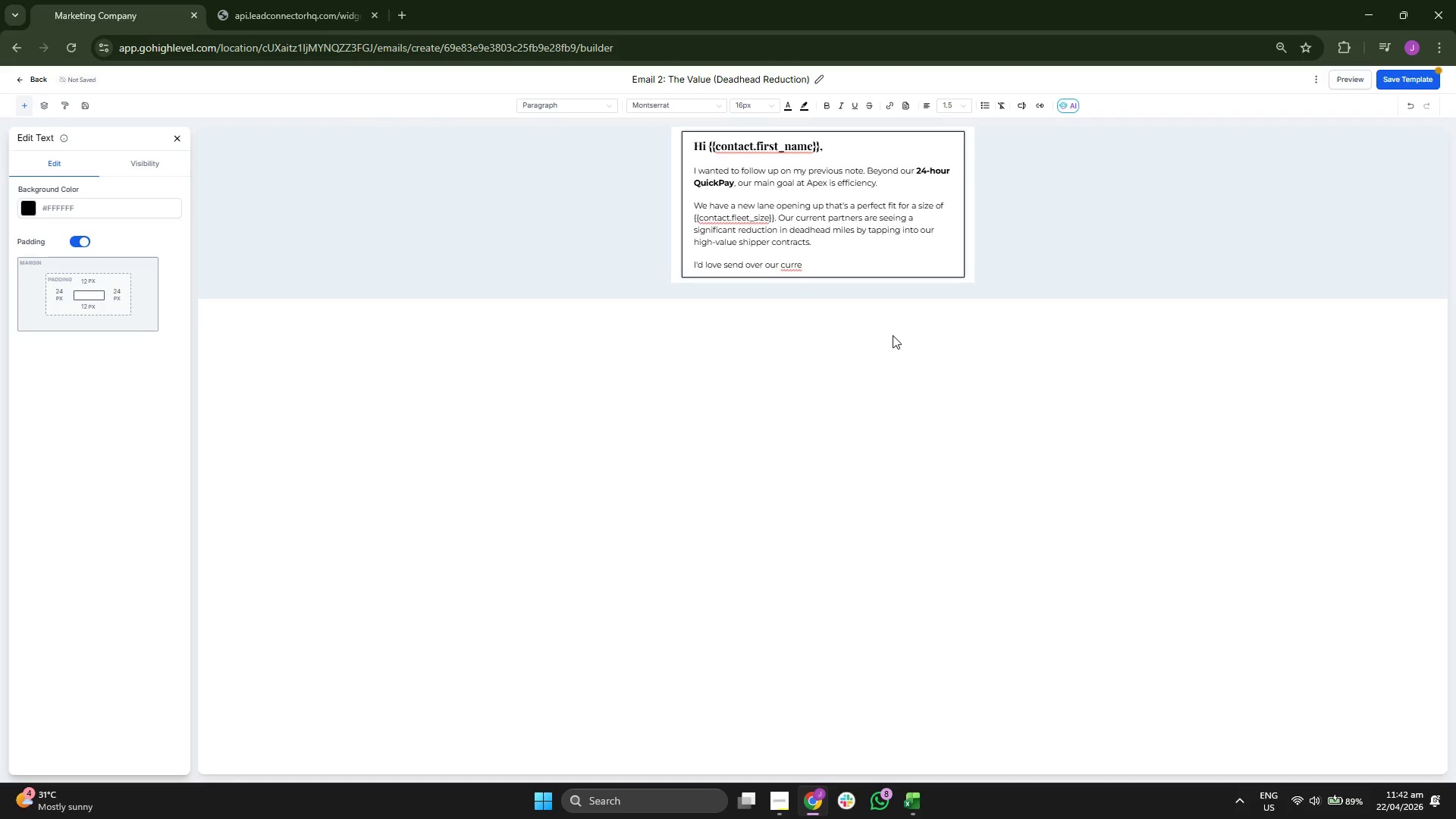 
key(N)
 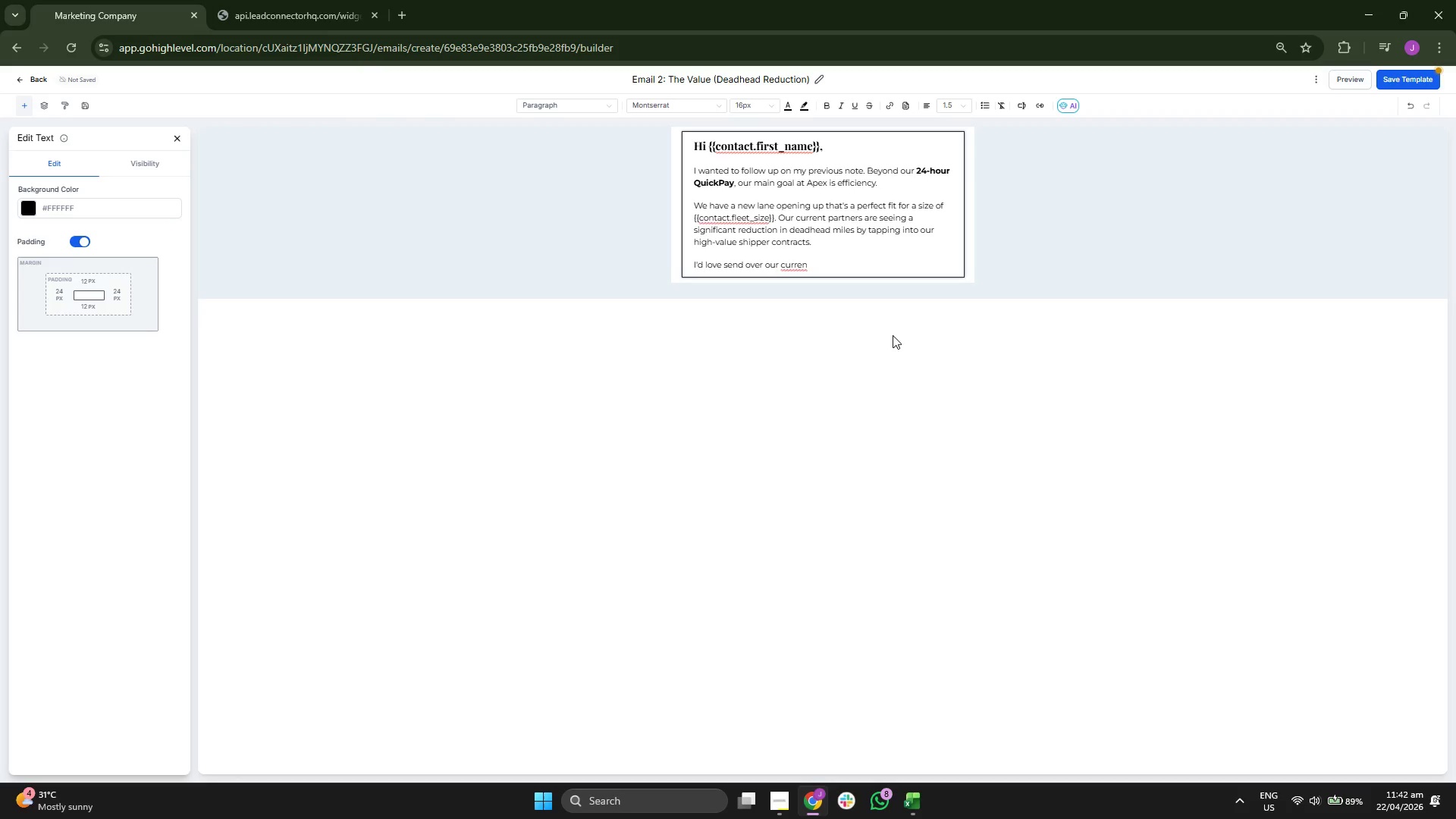 
key(T)
 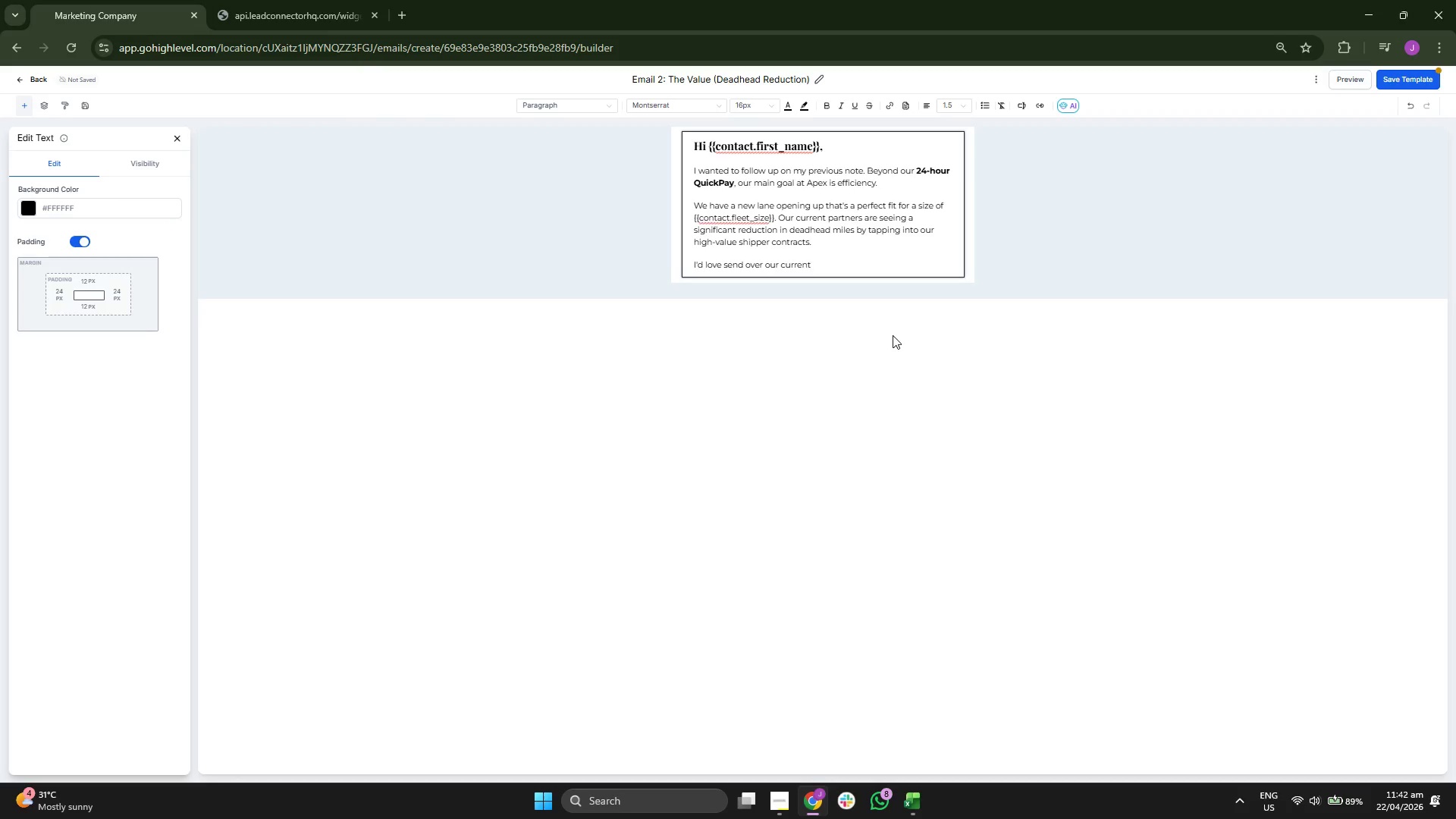 
key(Space)
 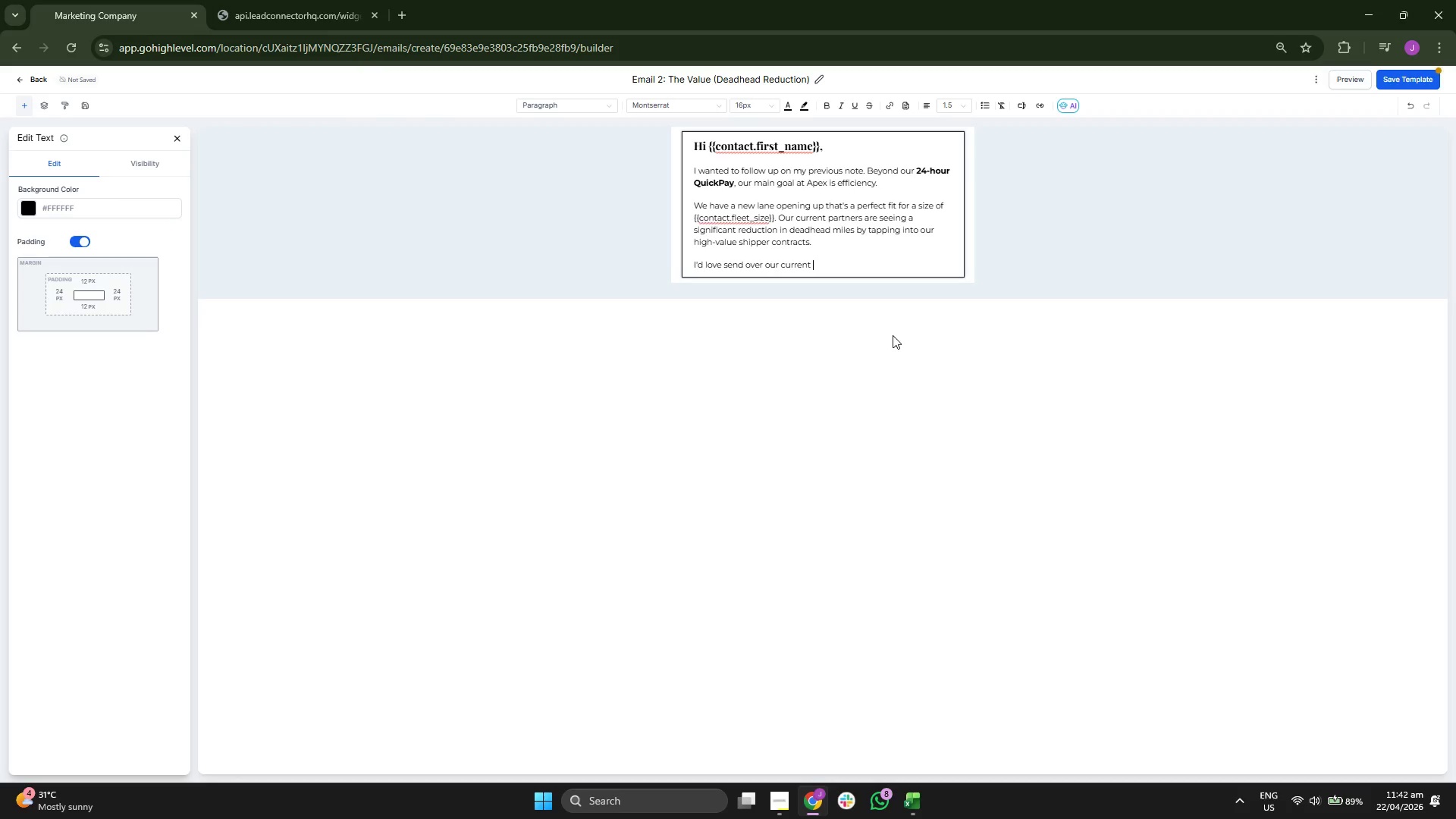 
key(L)
 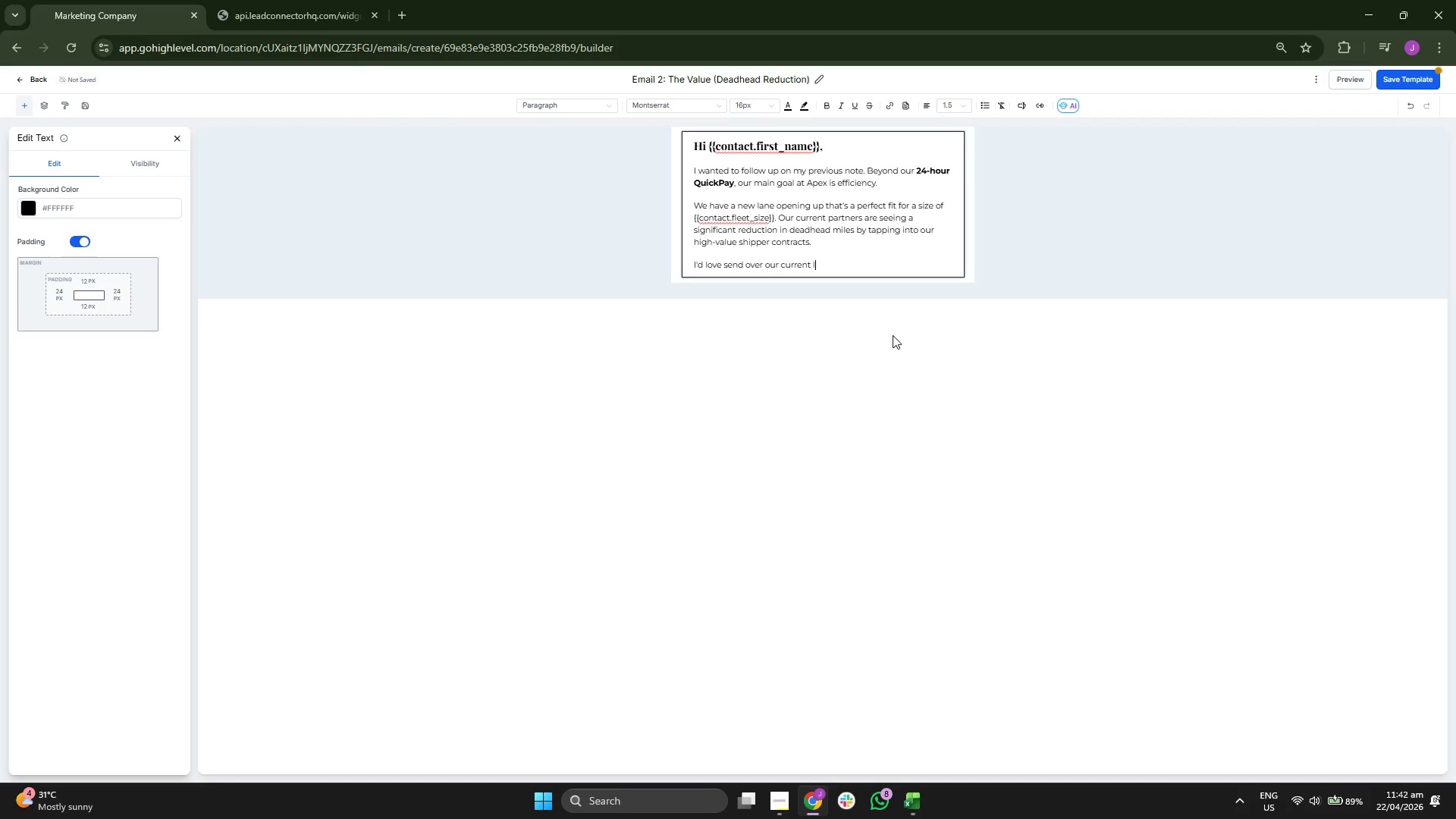 
key(A)
 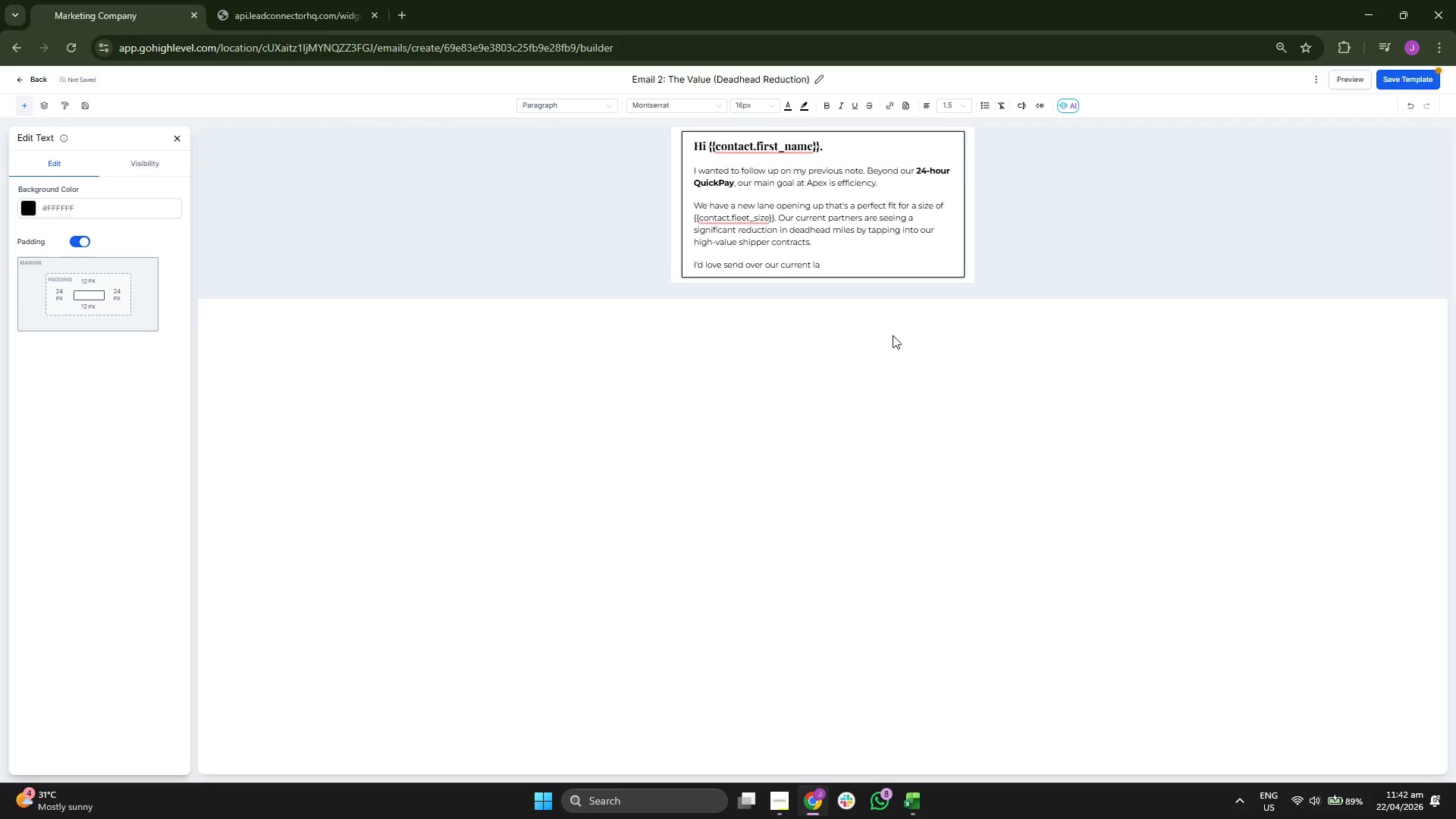 
wait(5.23)
 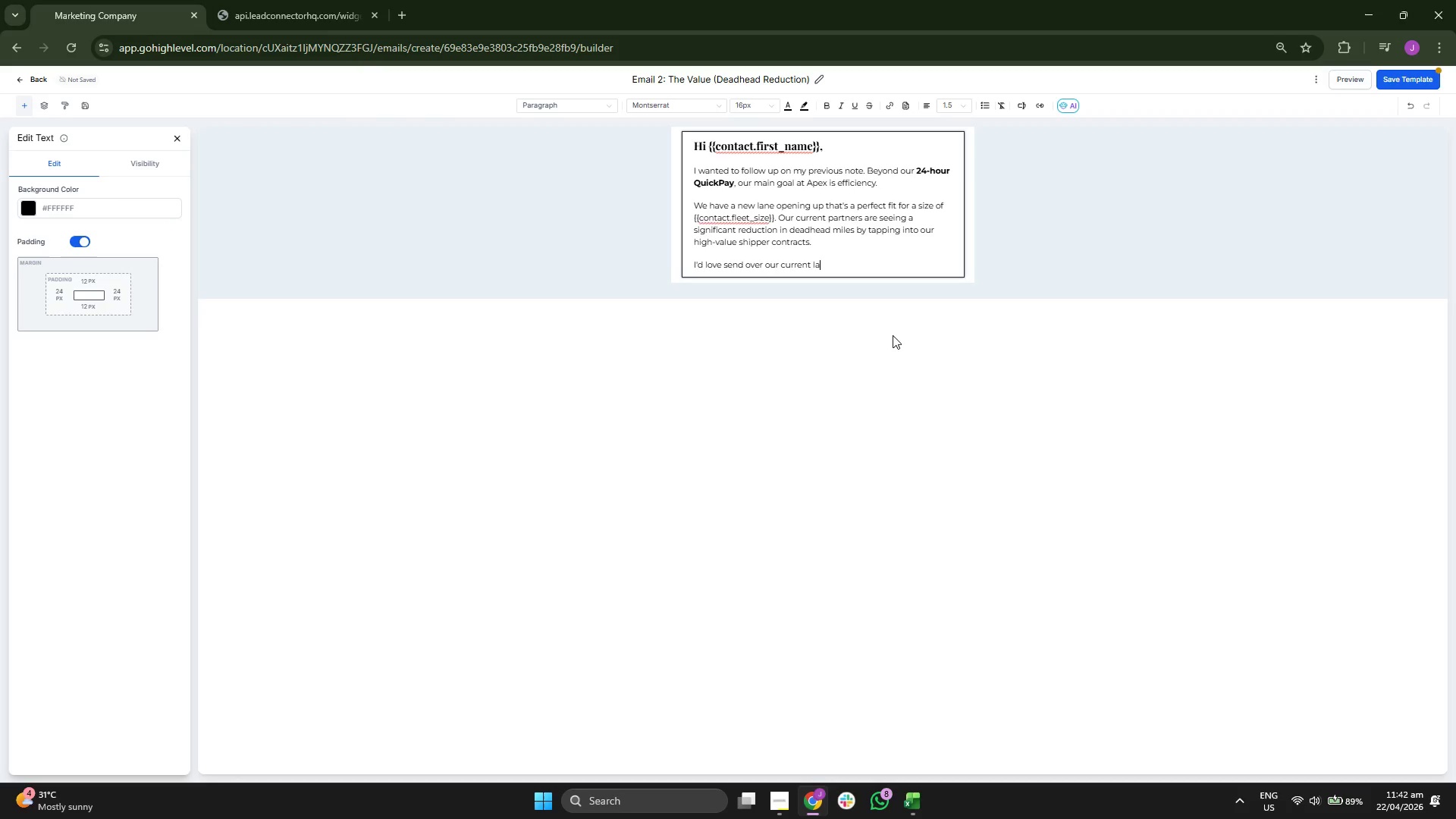 
key(N)
 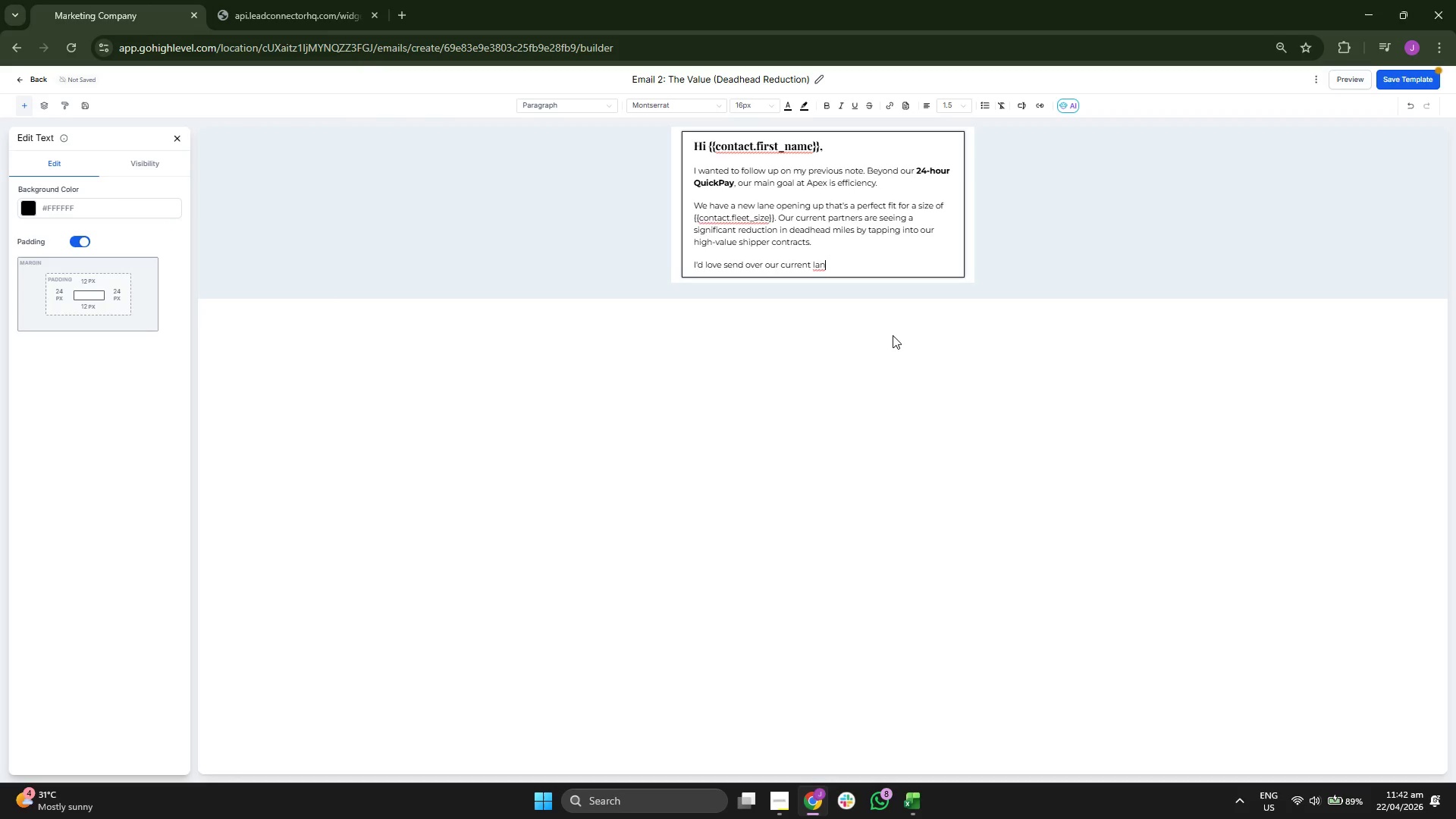 
key(E)
 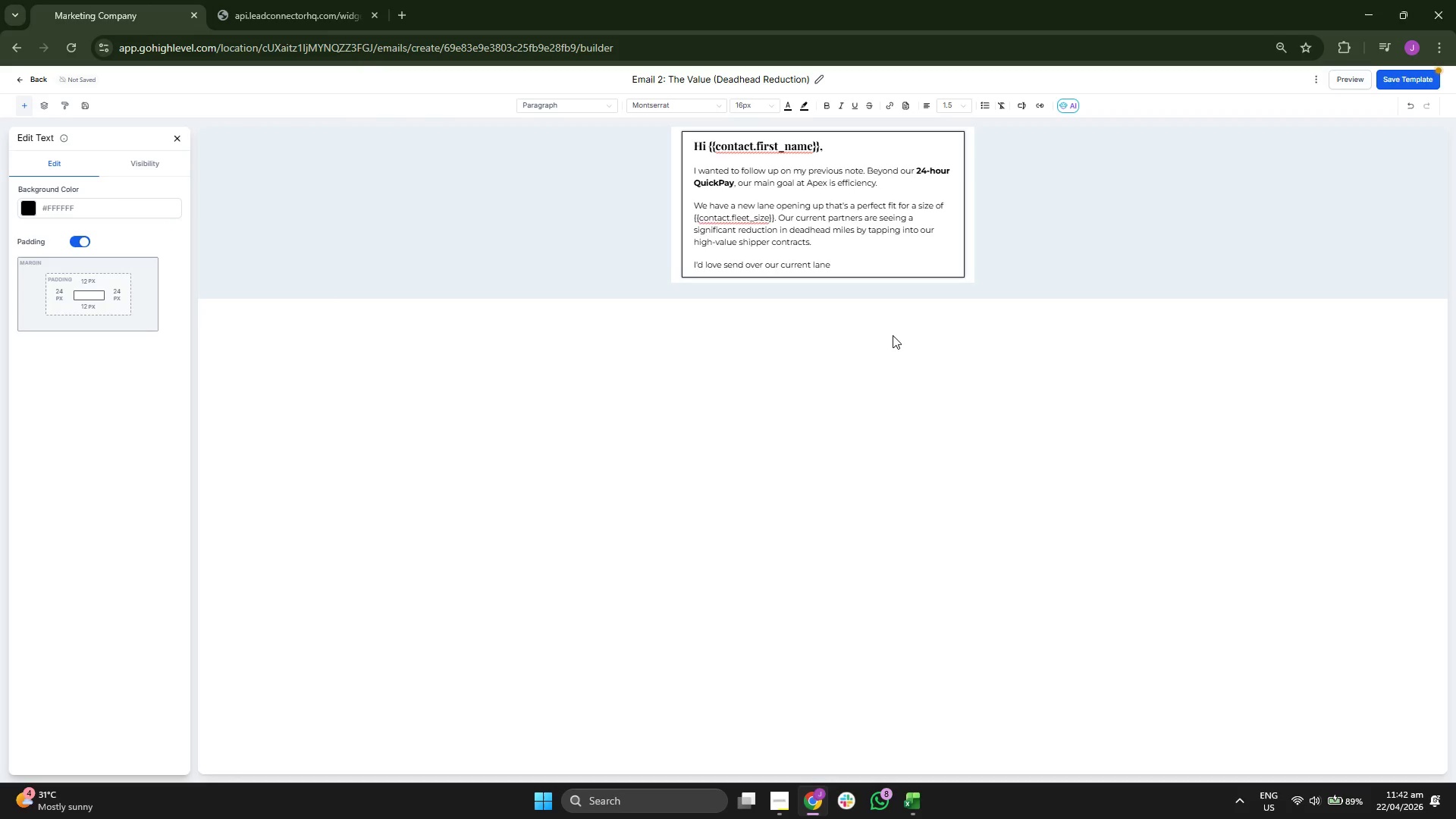 
key(Space)
 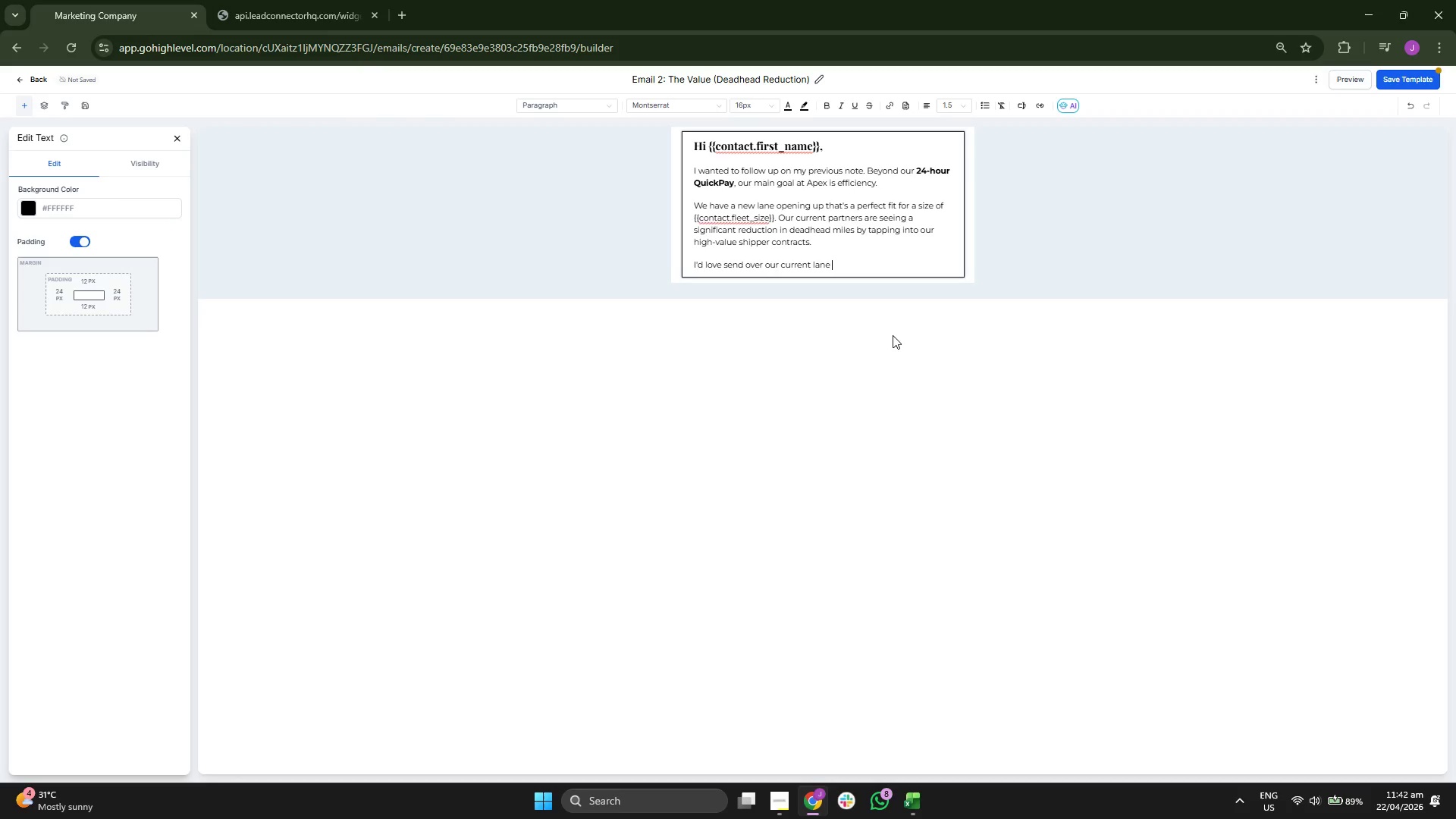 
key(L)
 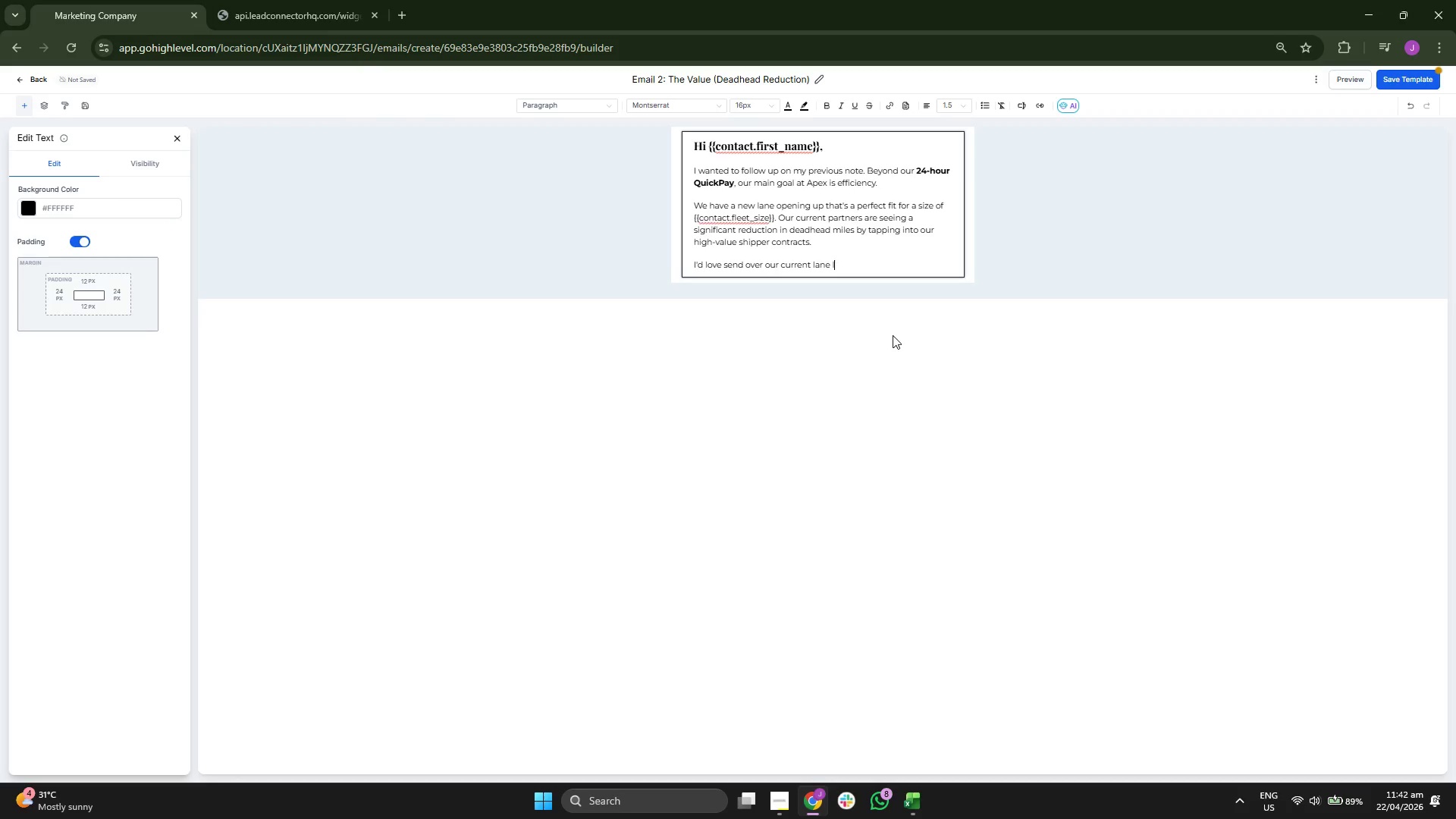 
key(I)
 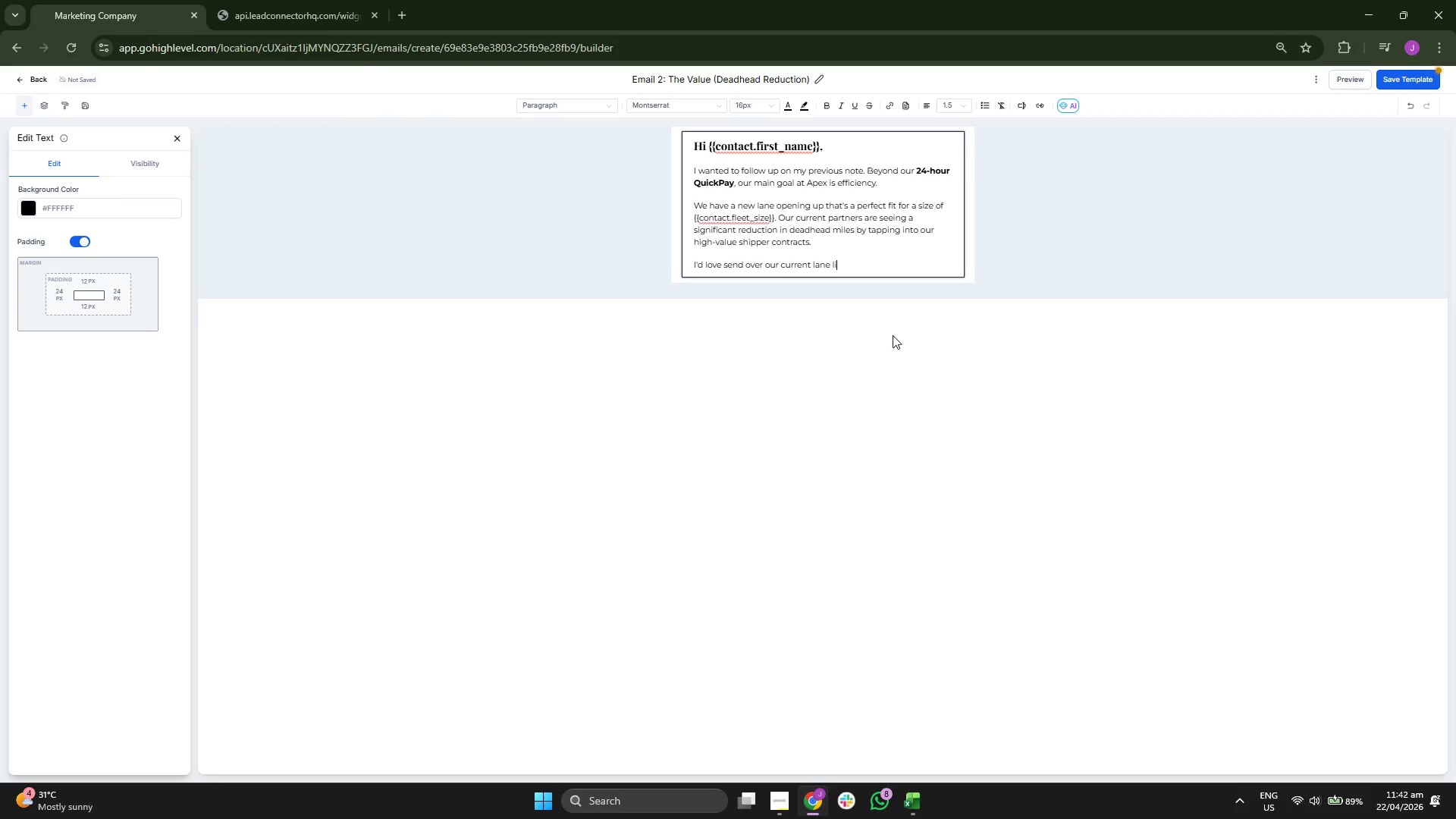 
key(S)
 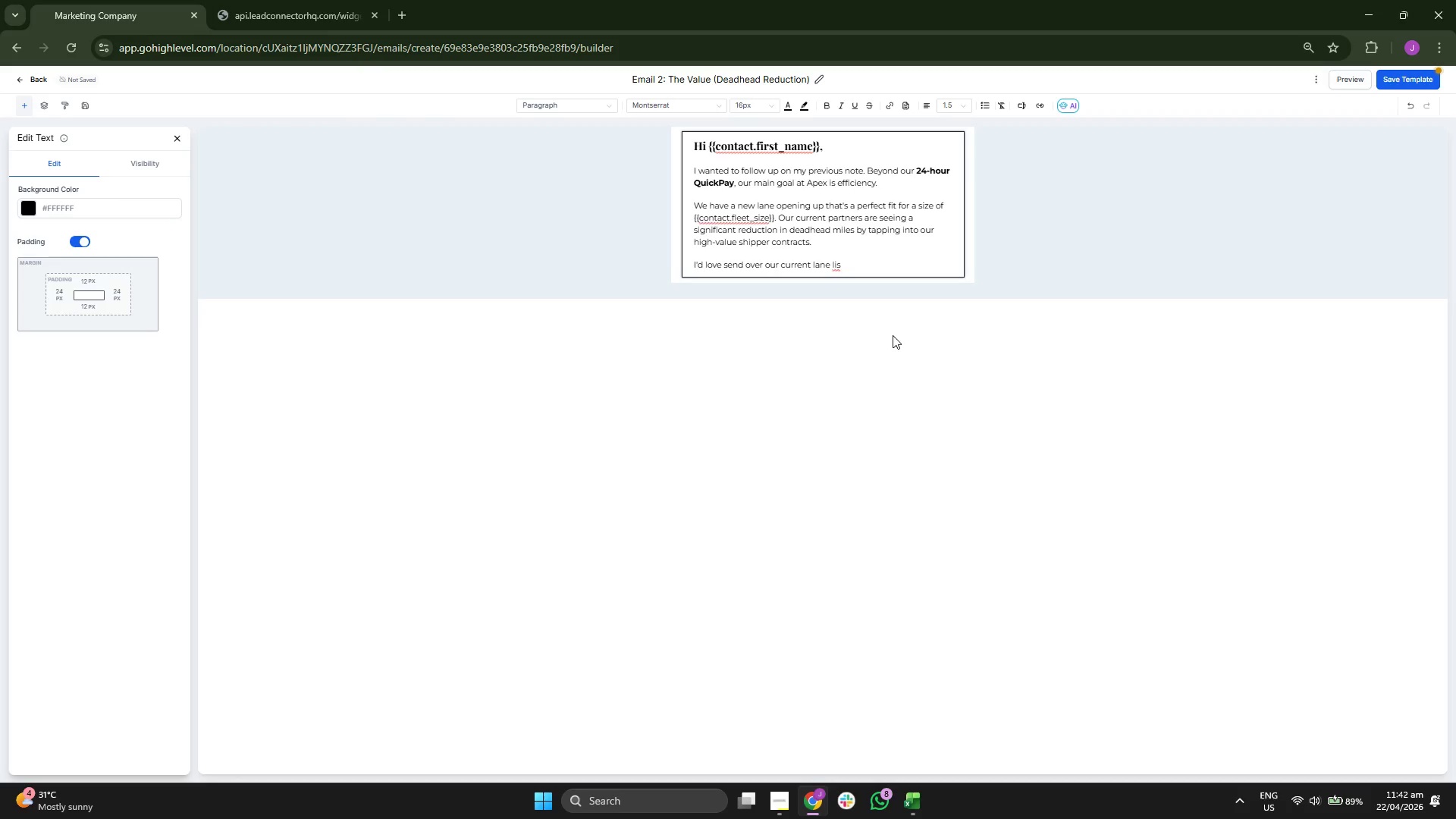 
wait(5.73)
 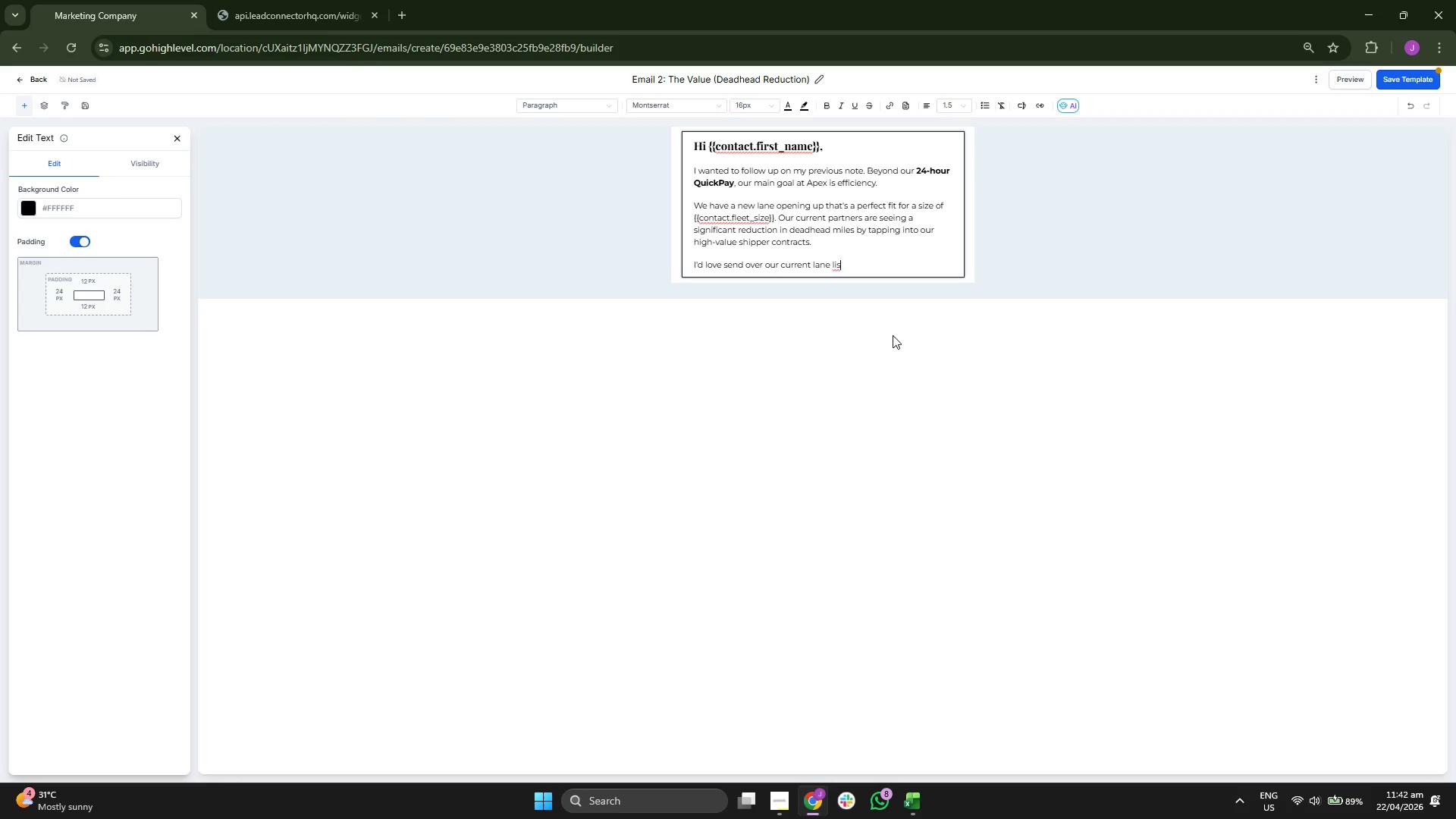 
key(T)
 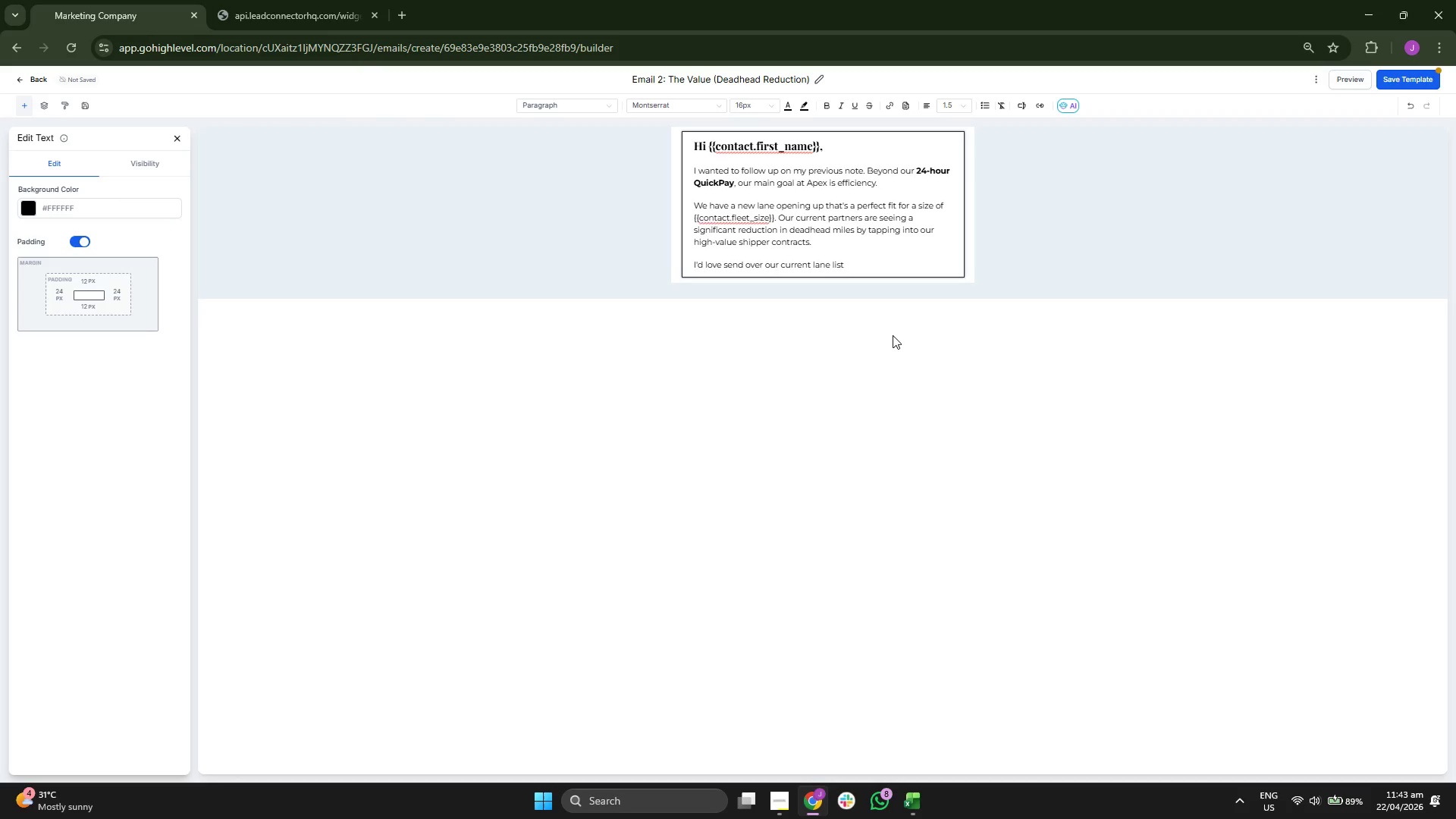 
key(Space)
 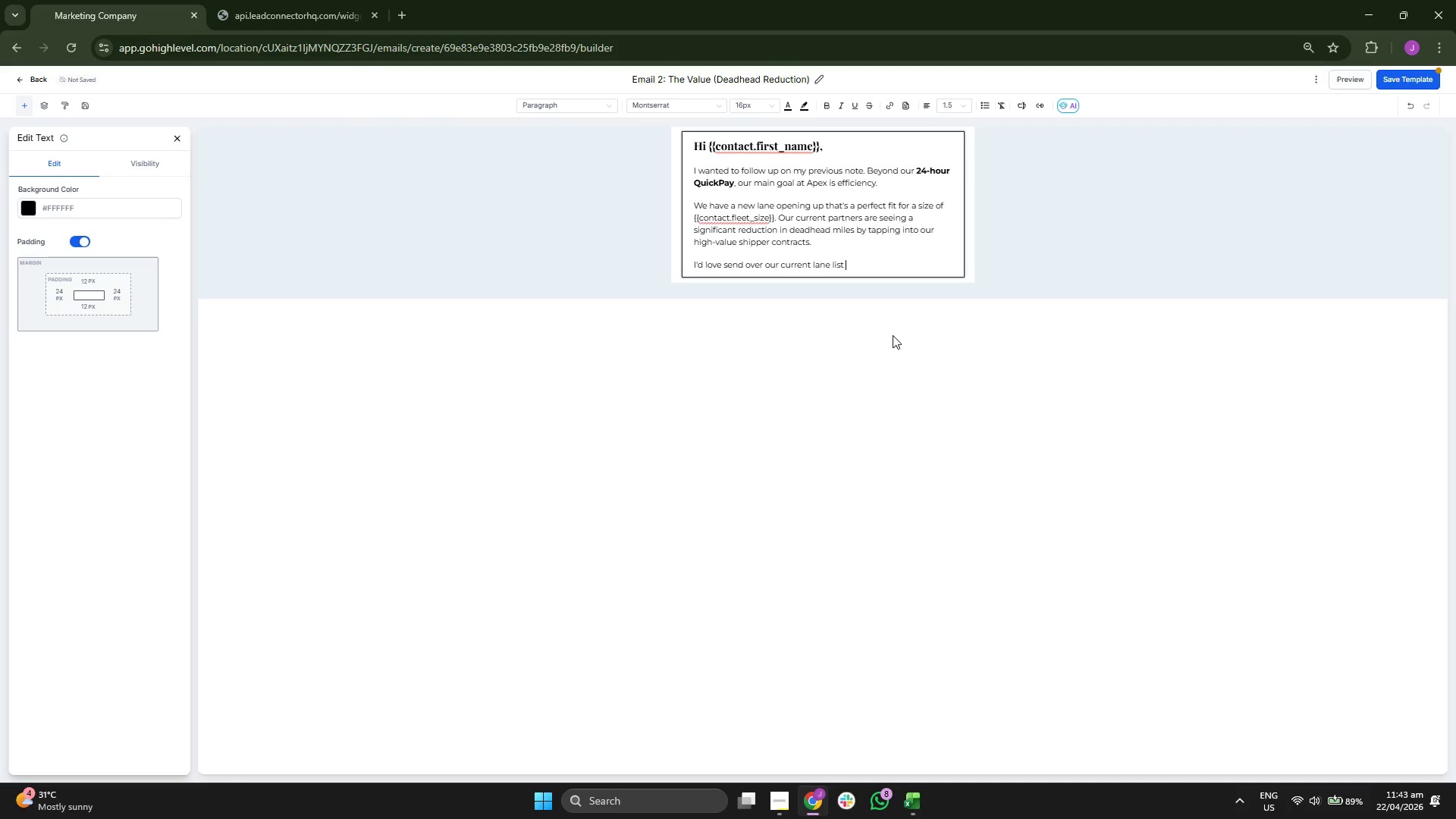 
key(Backspace)
 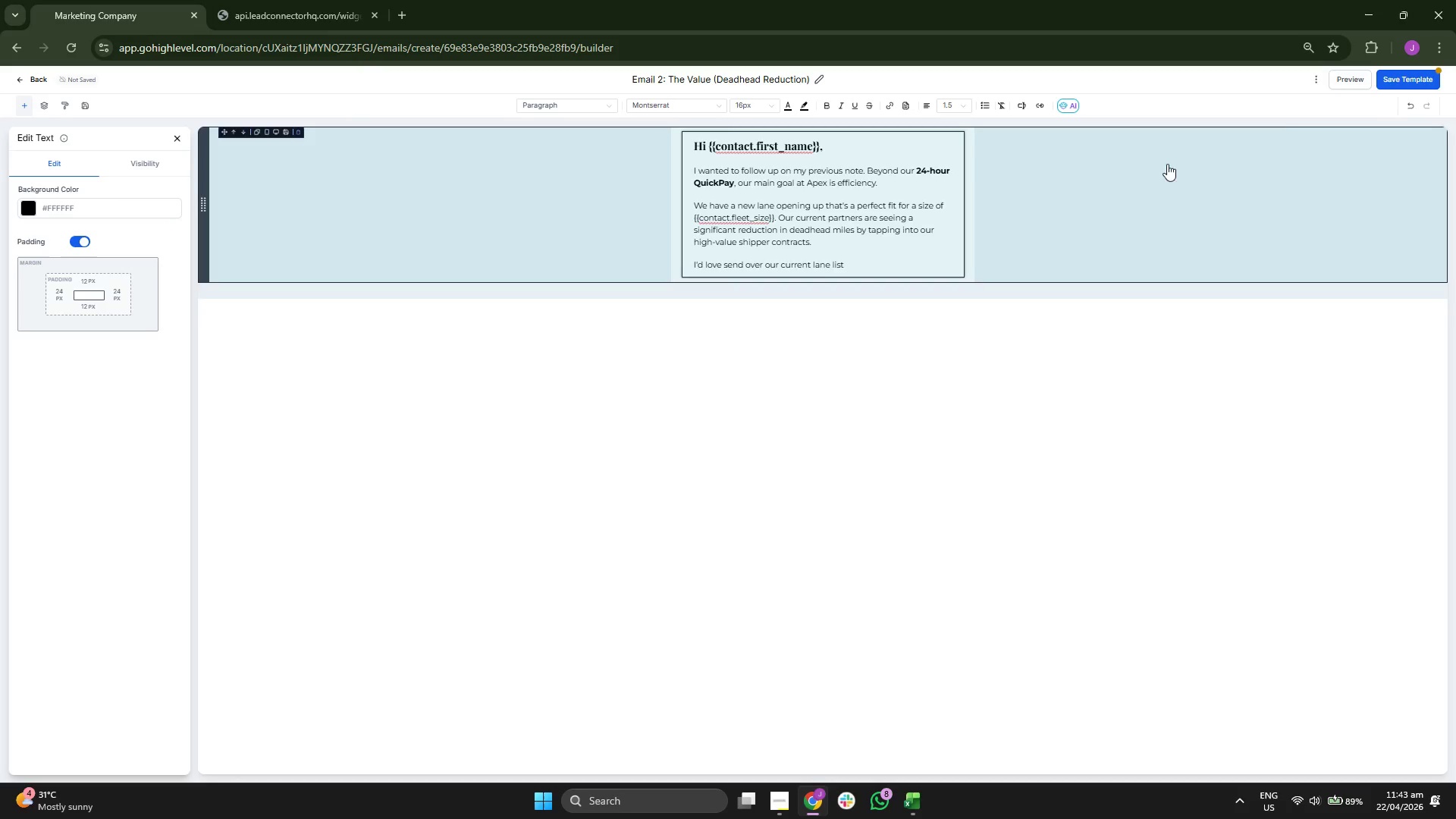 
left_click([1400, 81])
 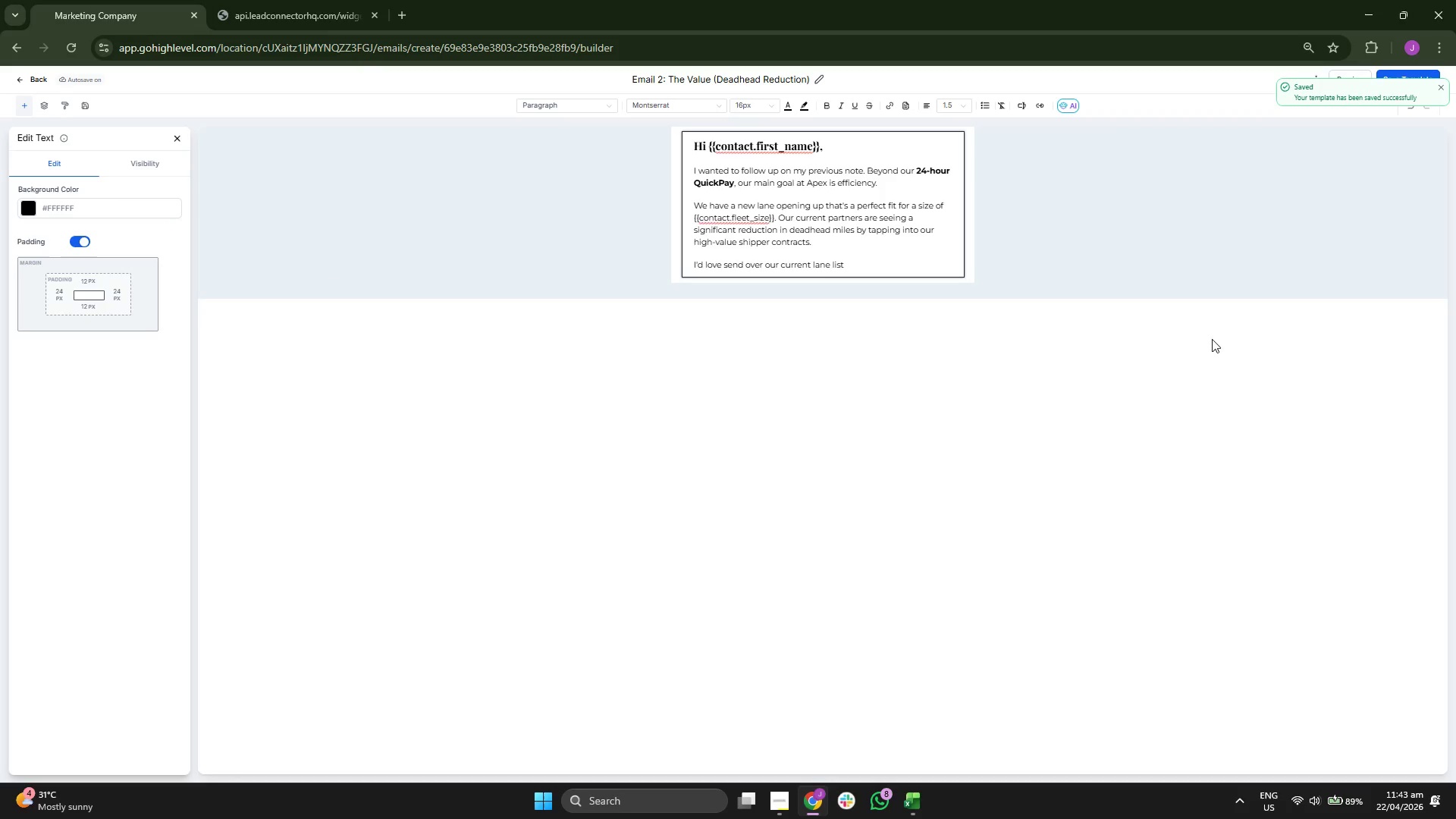 
wait(6.83)
 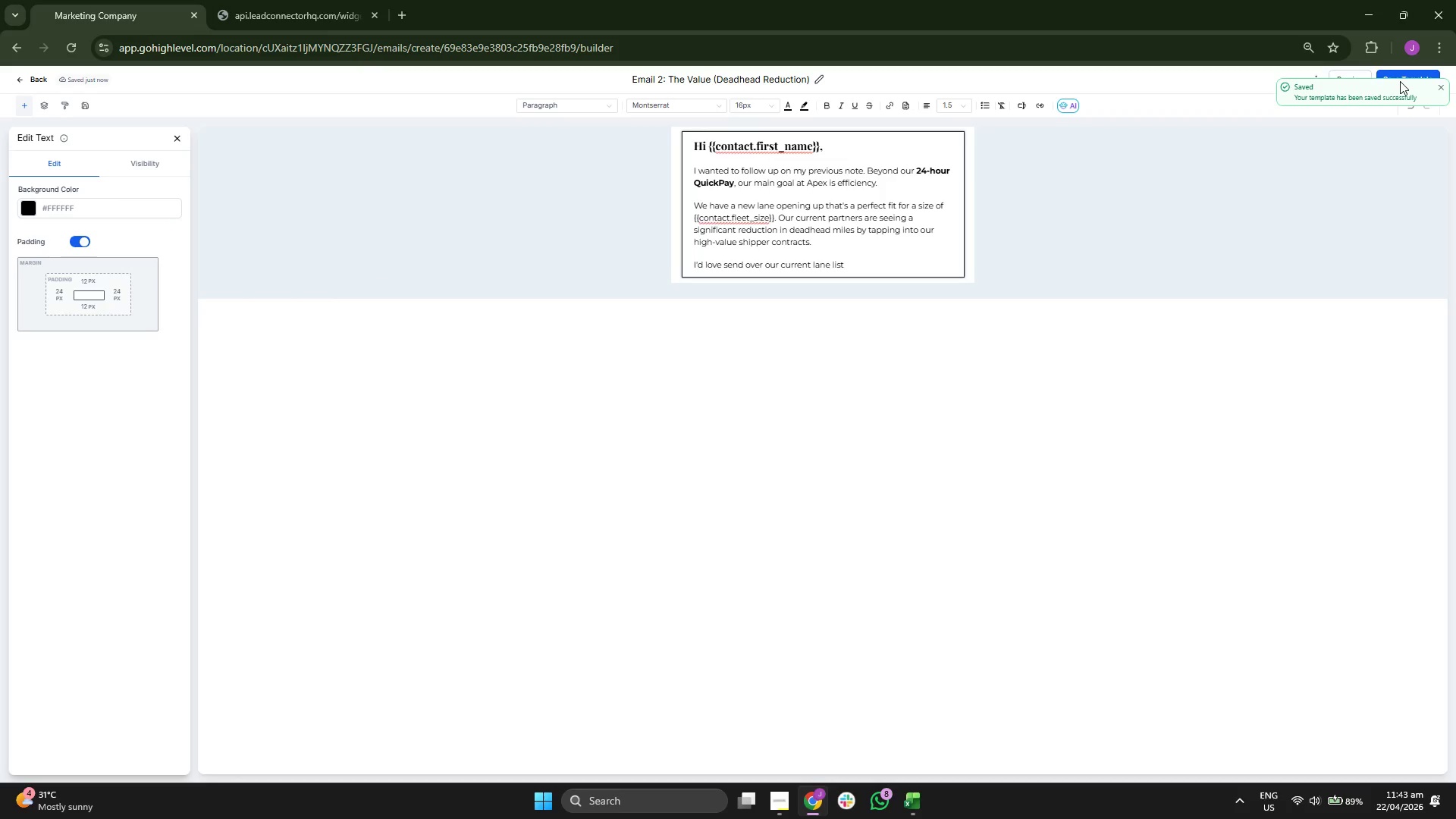 
left_click([1443, 89])
 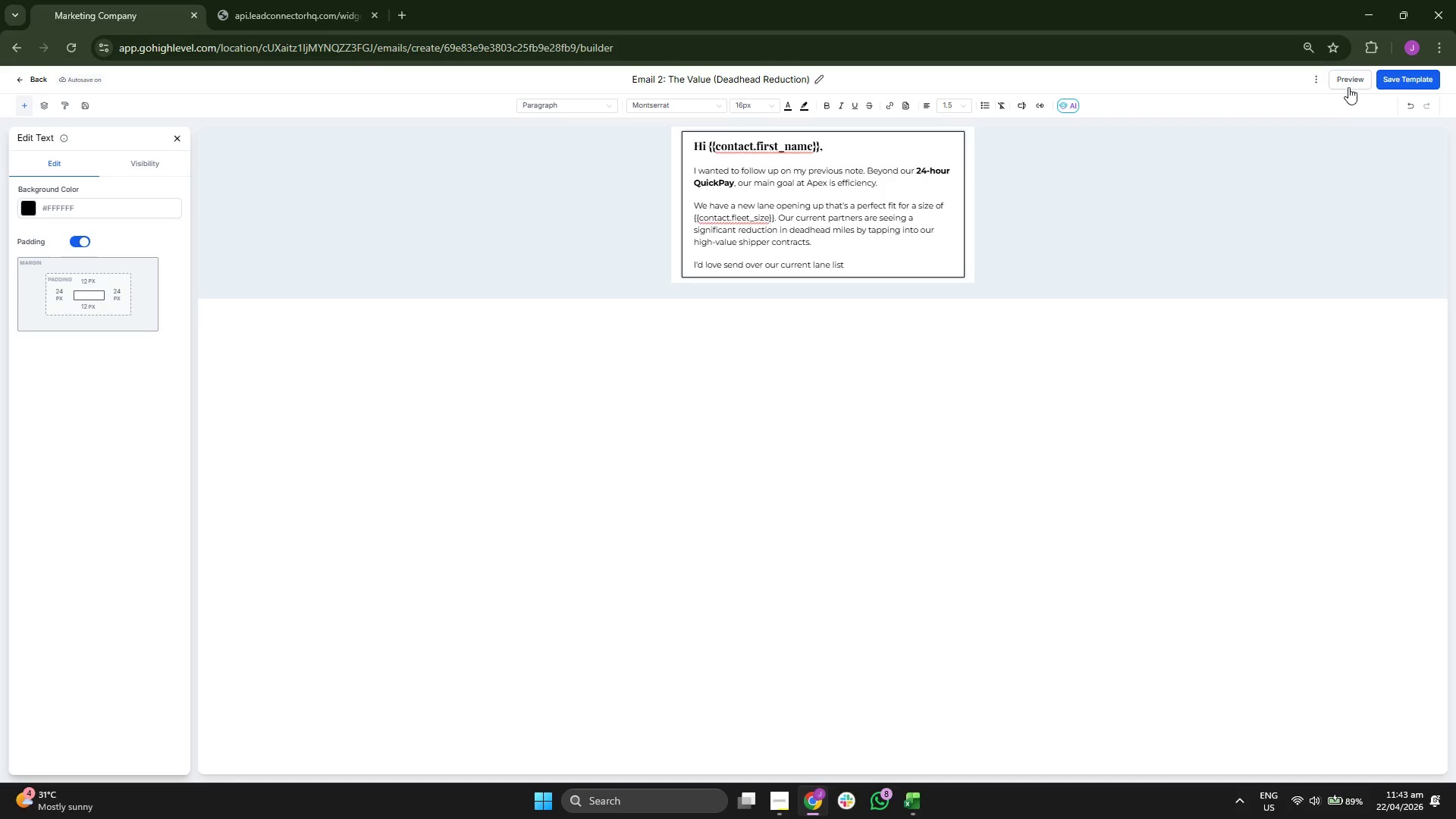 
left_click([1340, 80])
 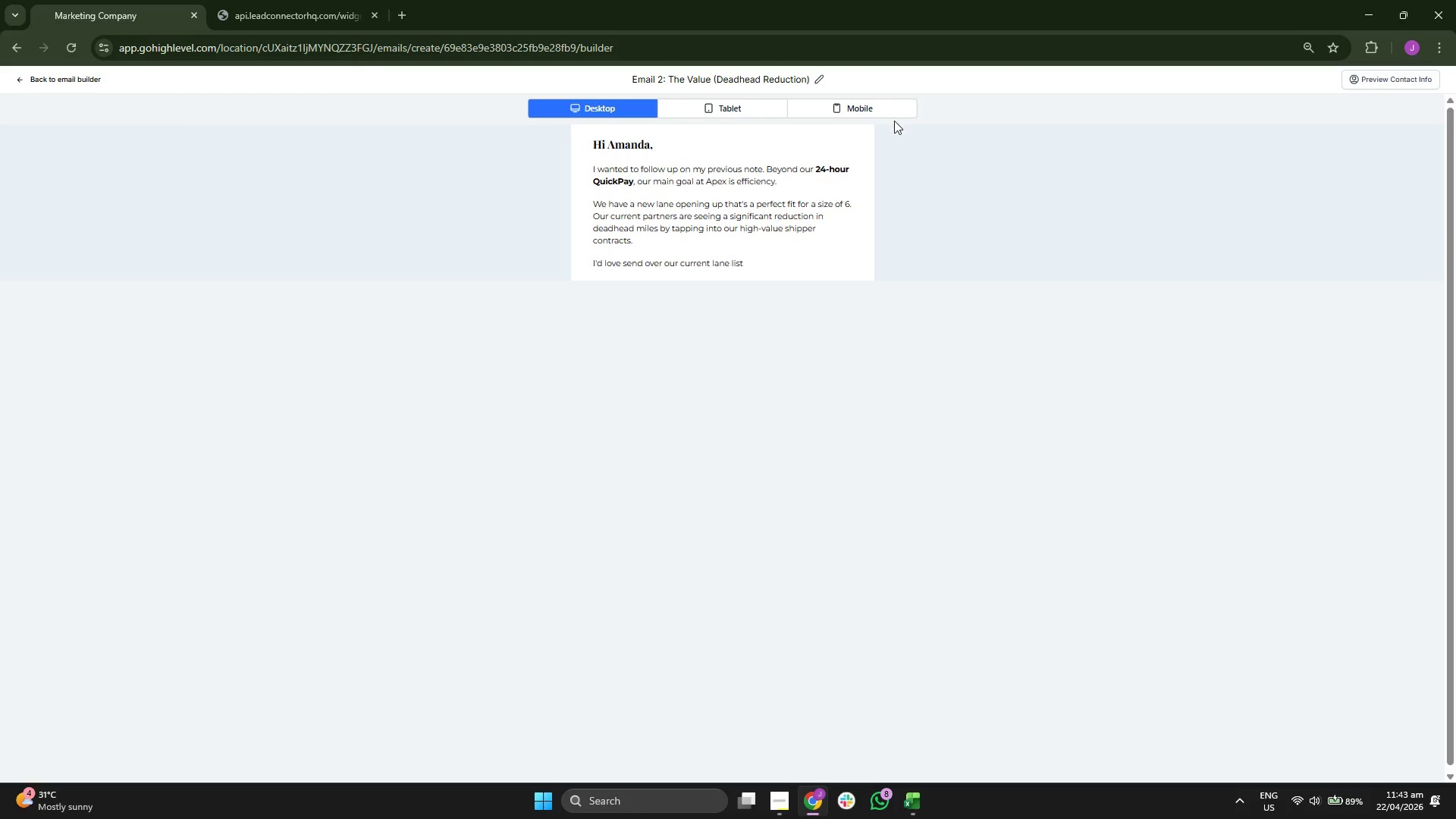 
left_click([887, 114])
 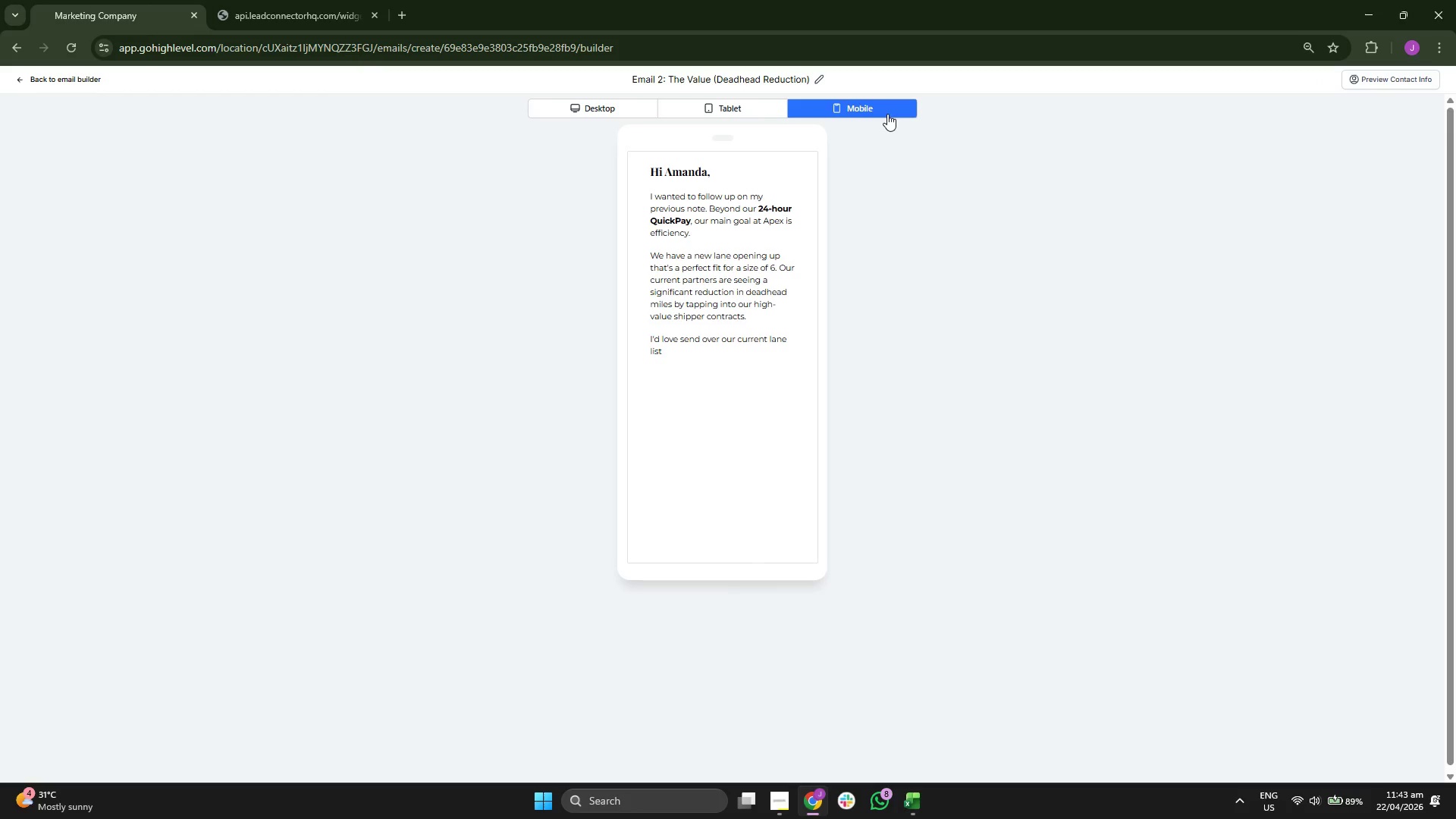 
wait(8.34)
 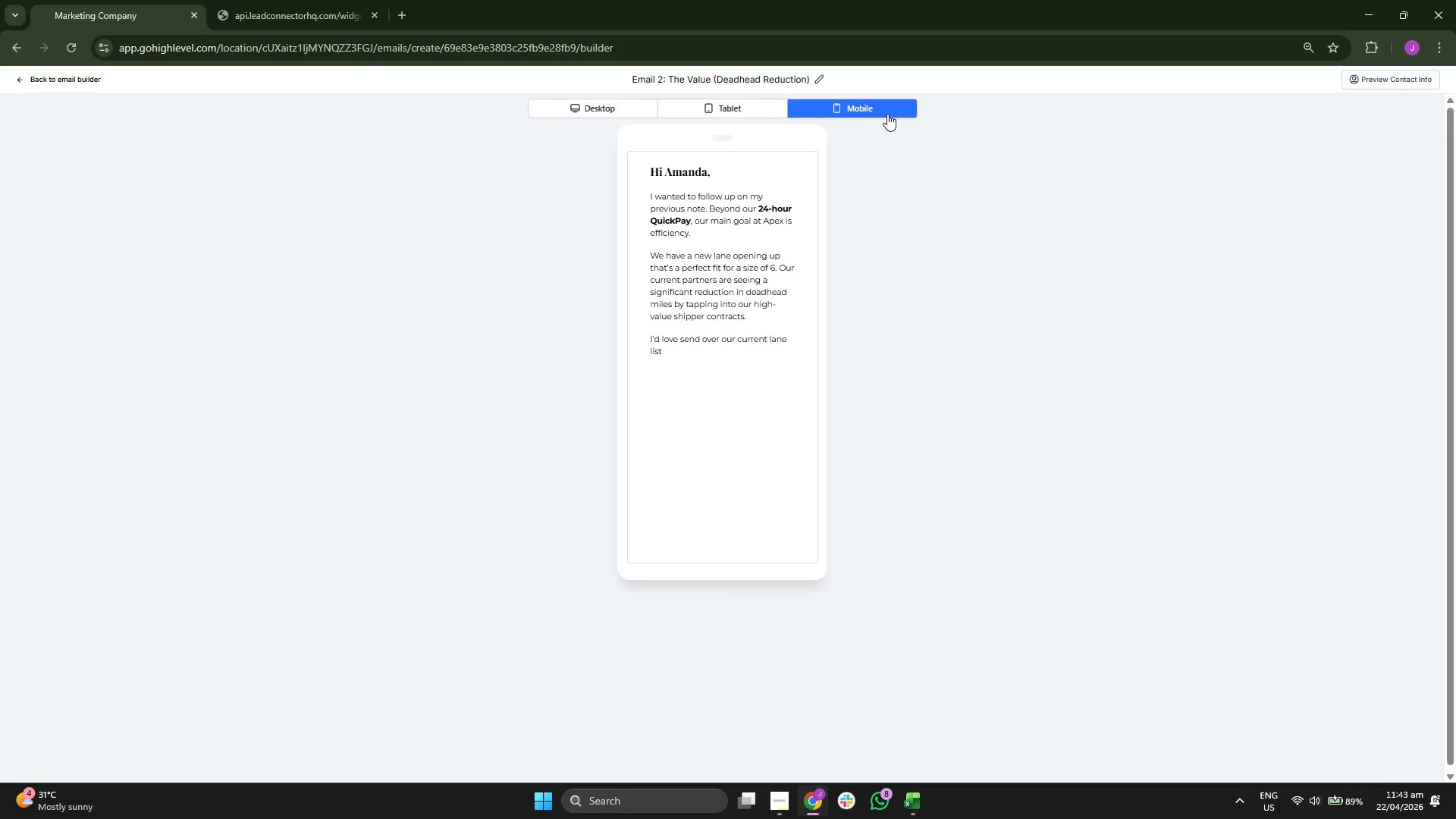 
left_click([730, 111])
 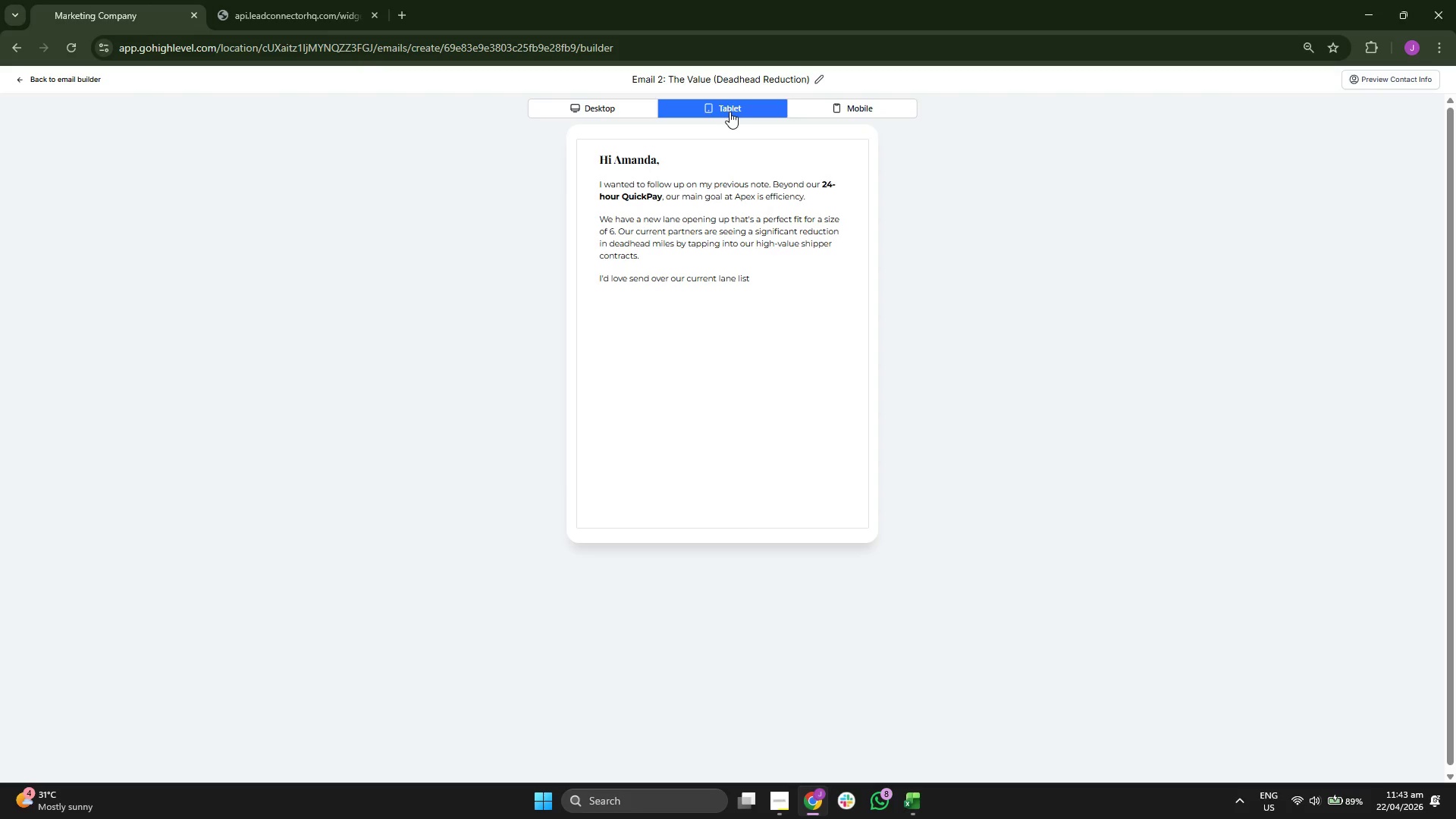 
wait(5.69)
 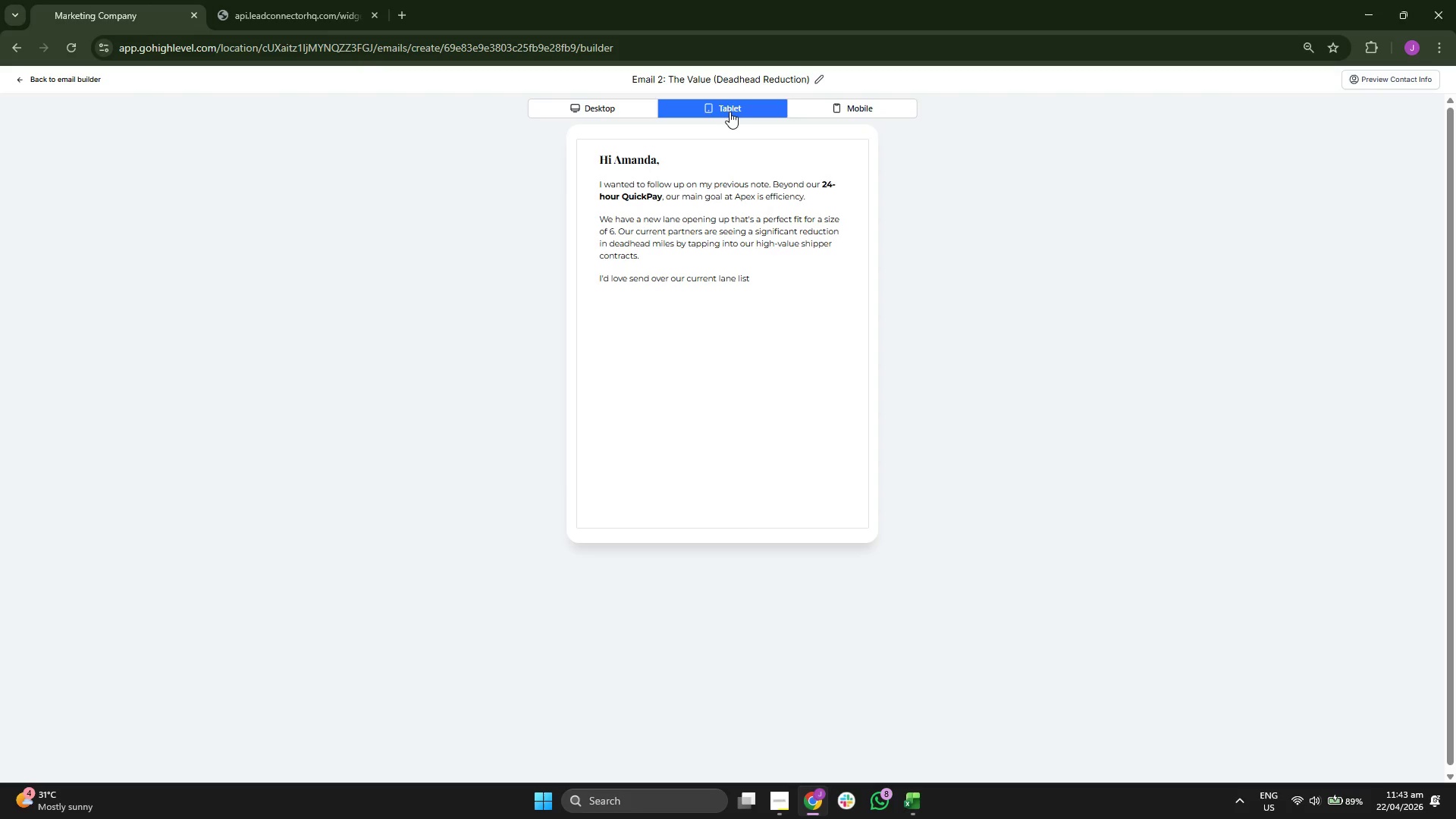 
left_click([617, 115])
 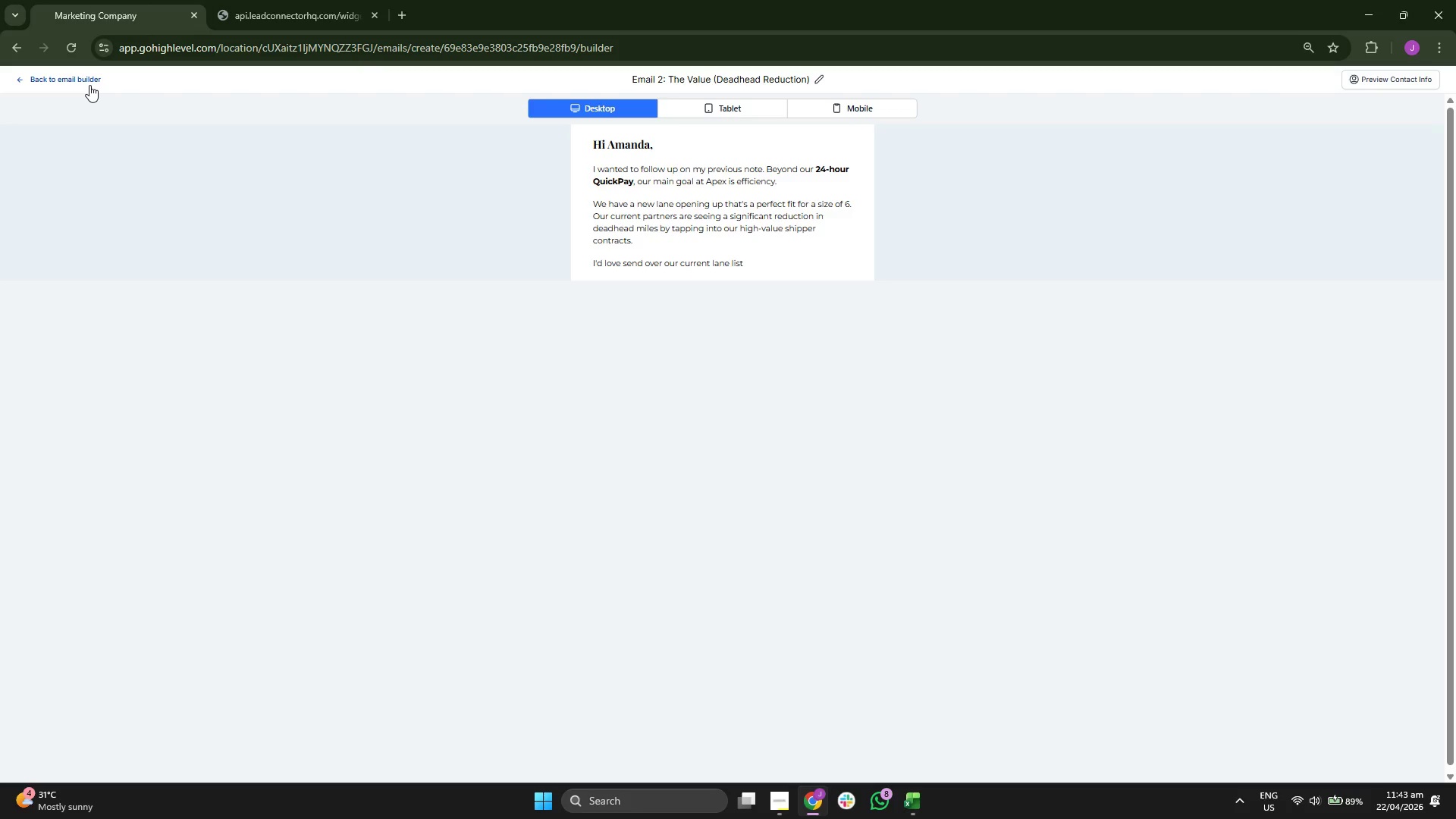 
left_click([89, 85])
 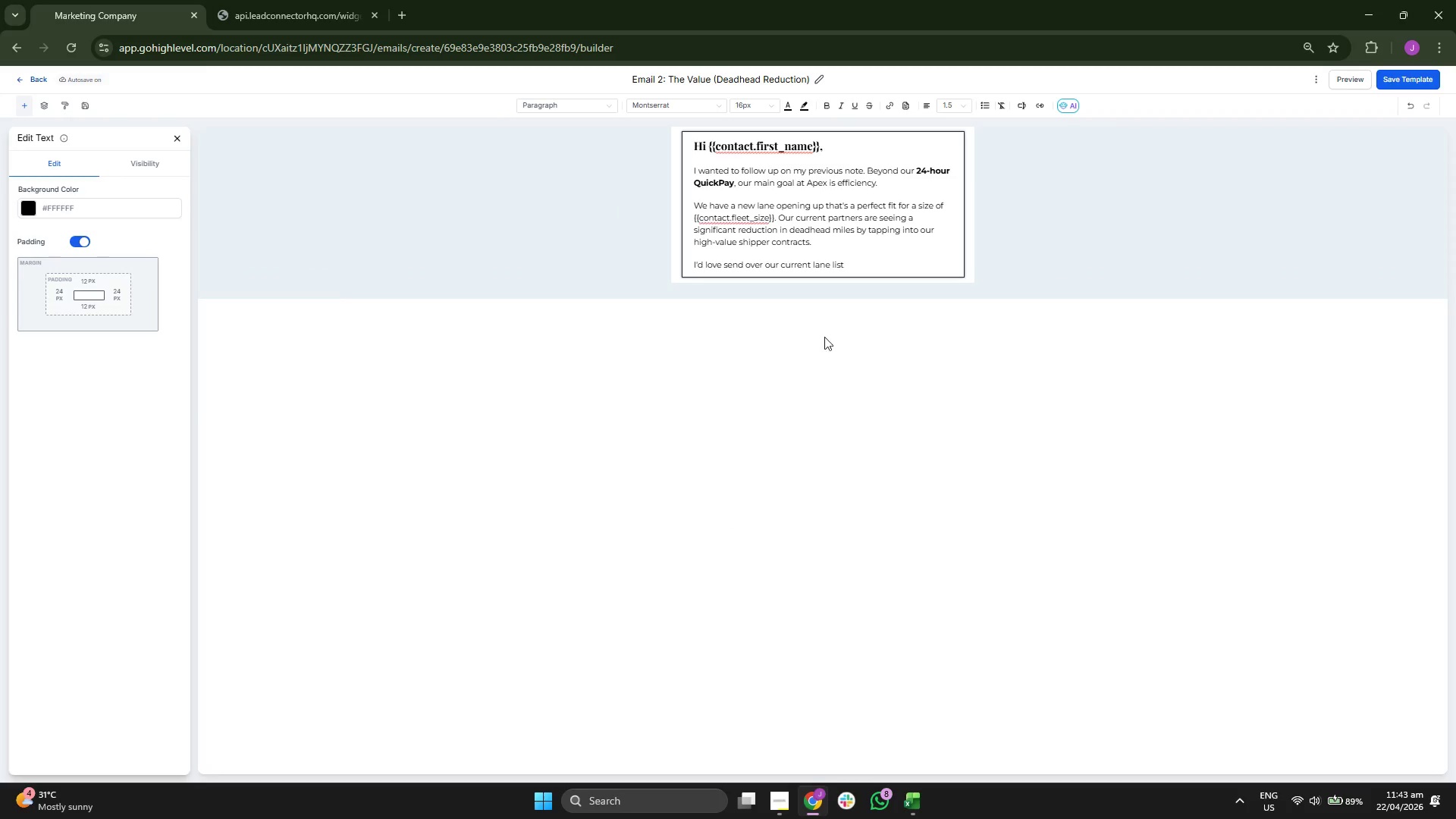 
wait(7.14)
 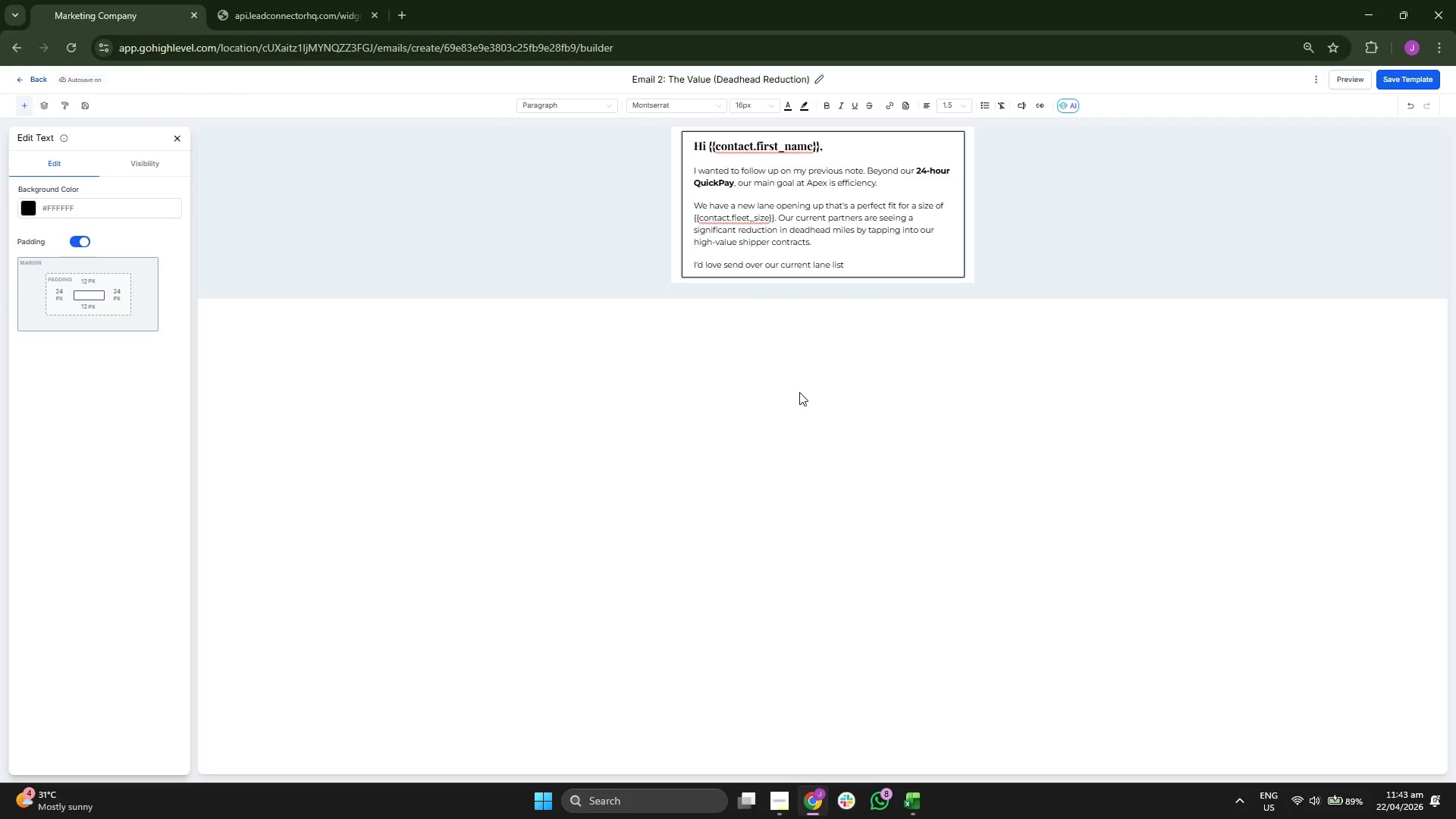 
type( to s)
 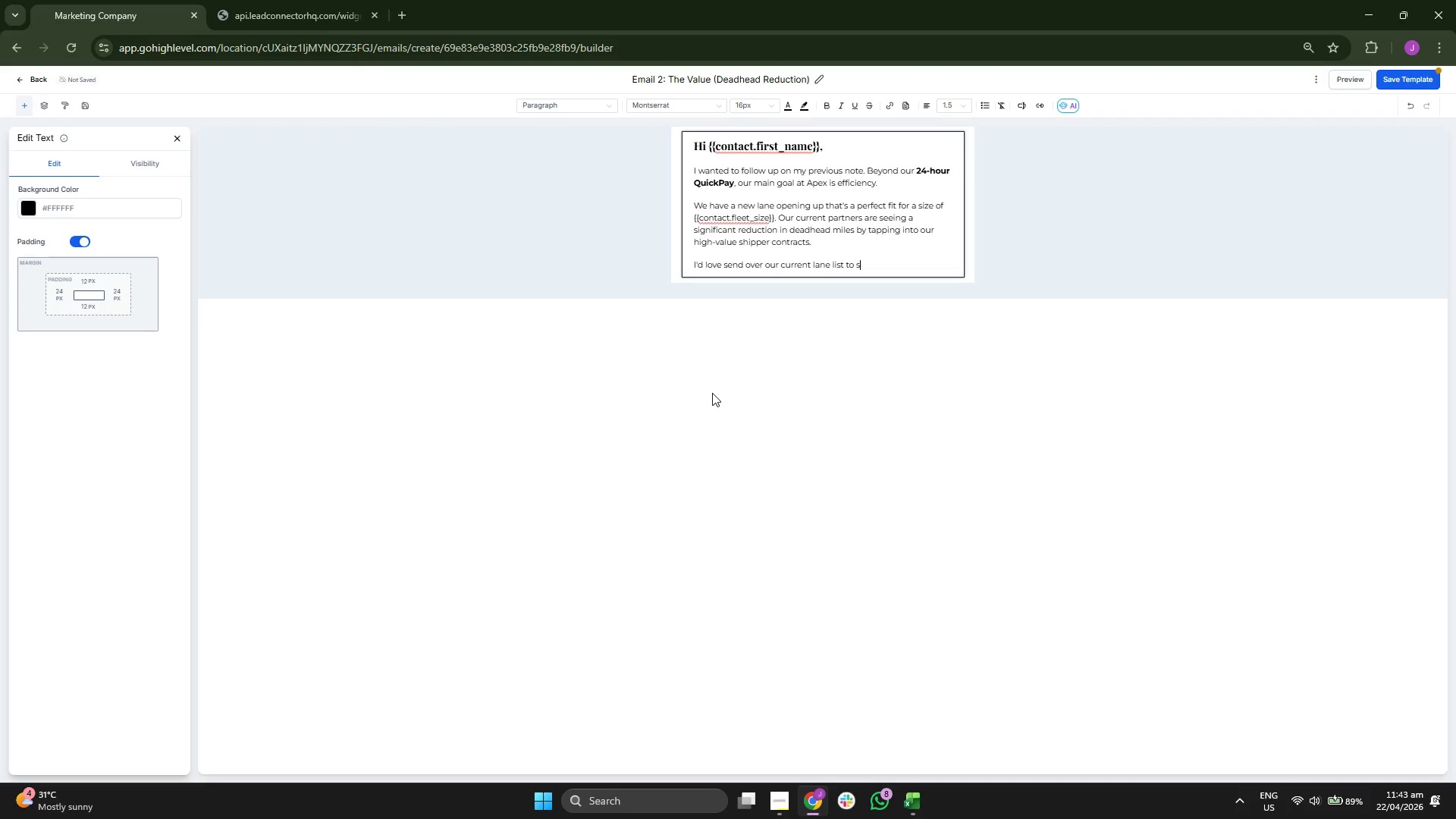 
type(ee if it m)
 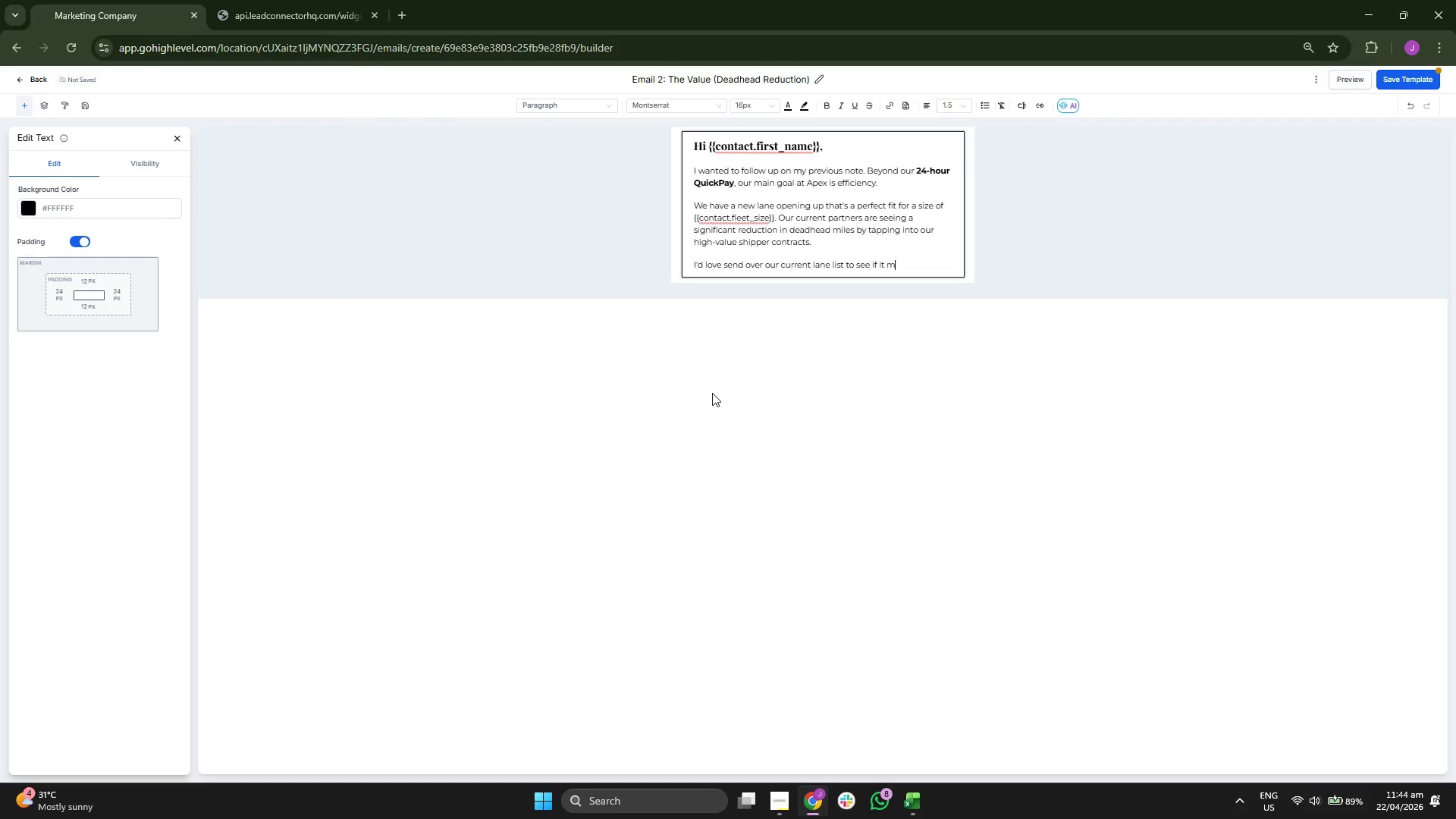 
key(A)
 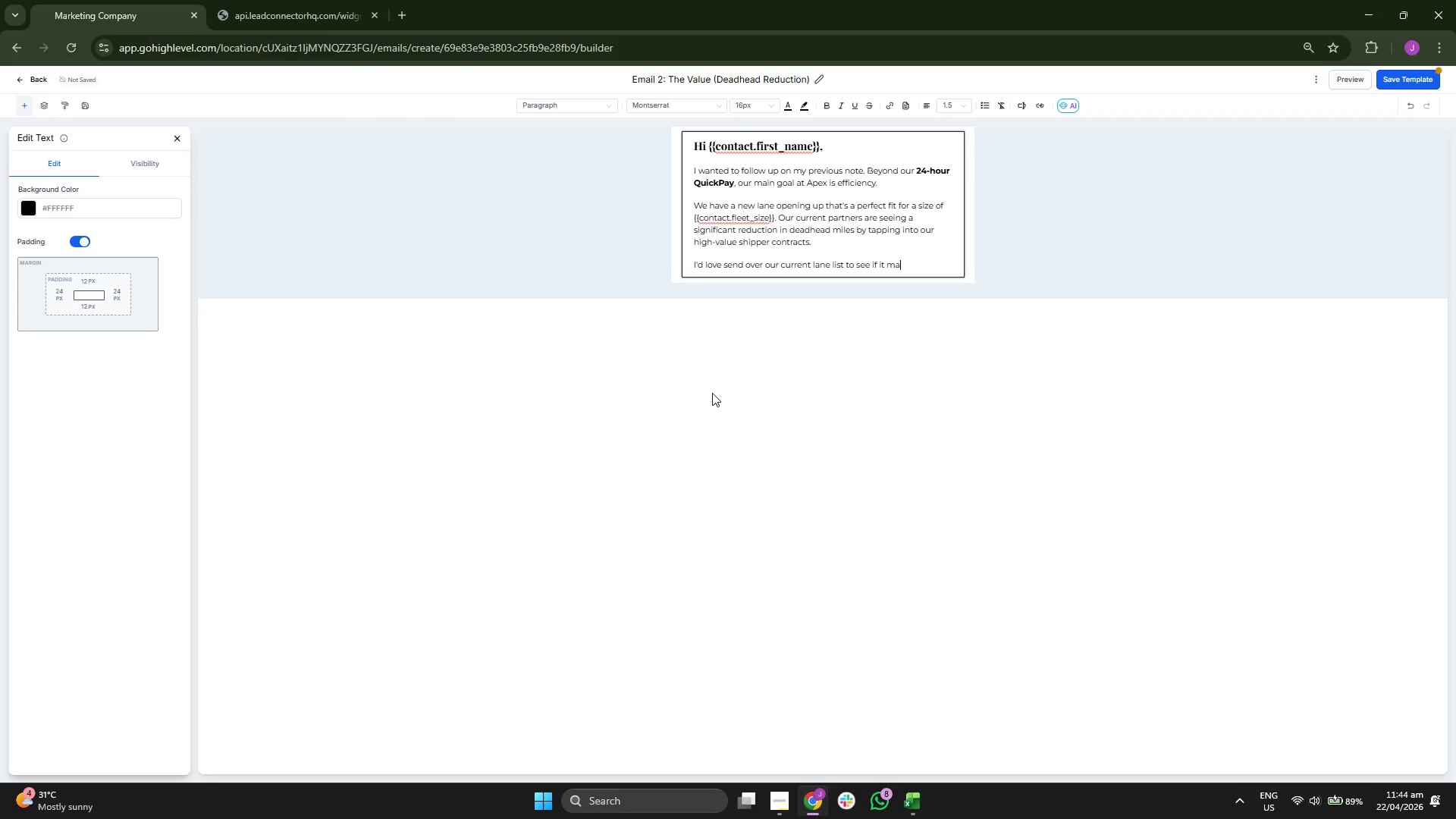 
key(T)
 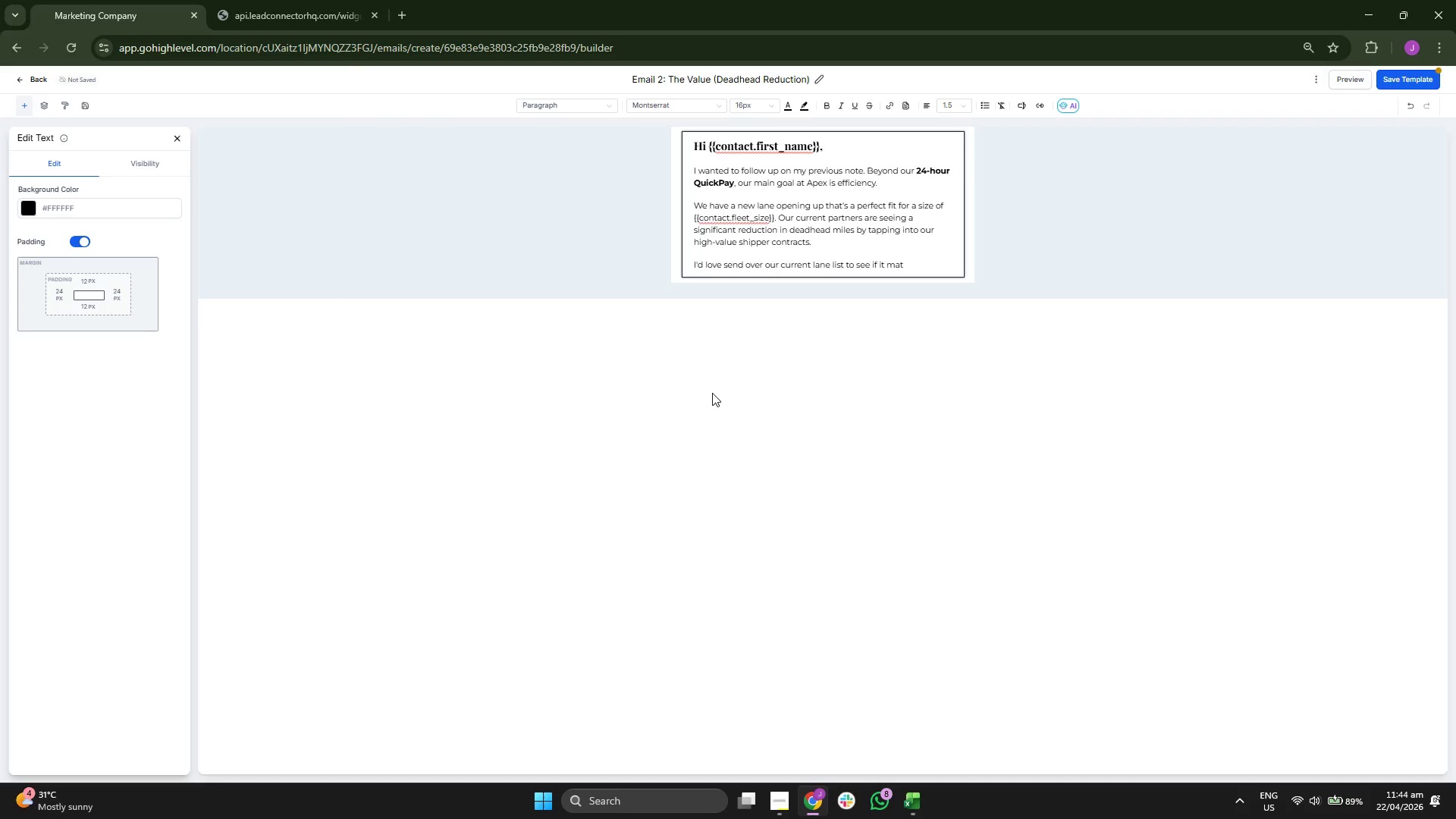 
type(ches your p)
 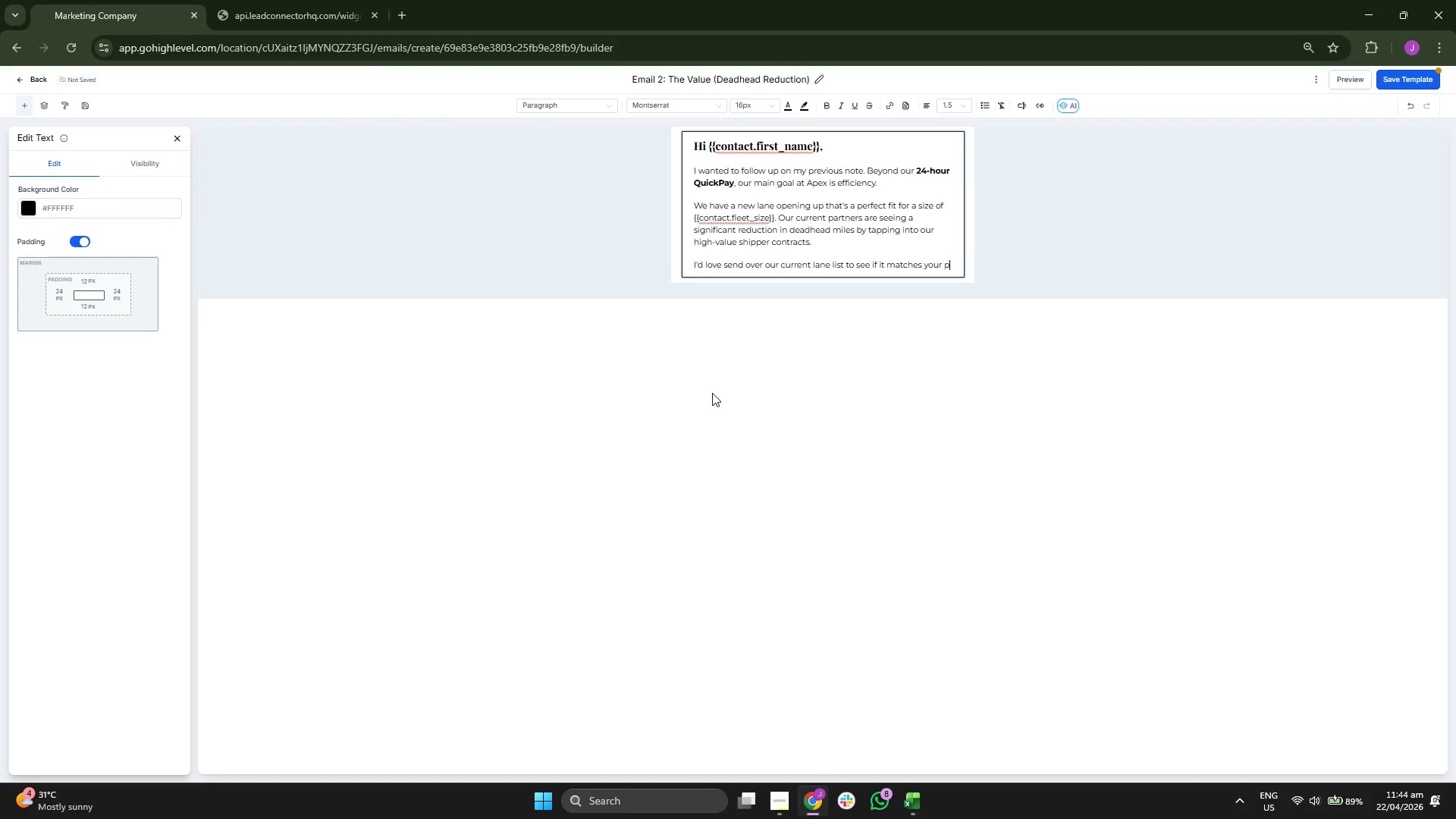 
type(referred routes. Do )
 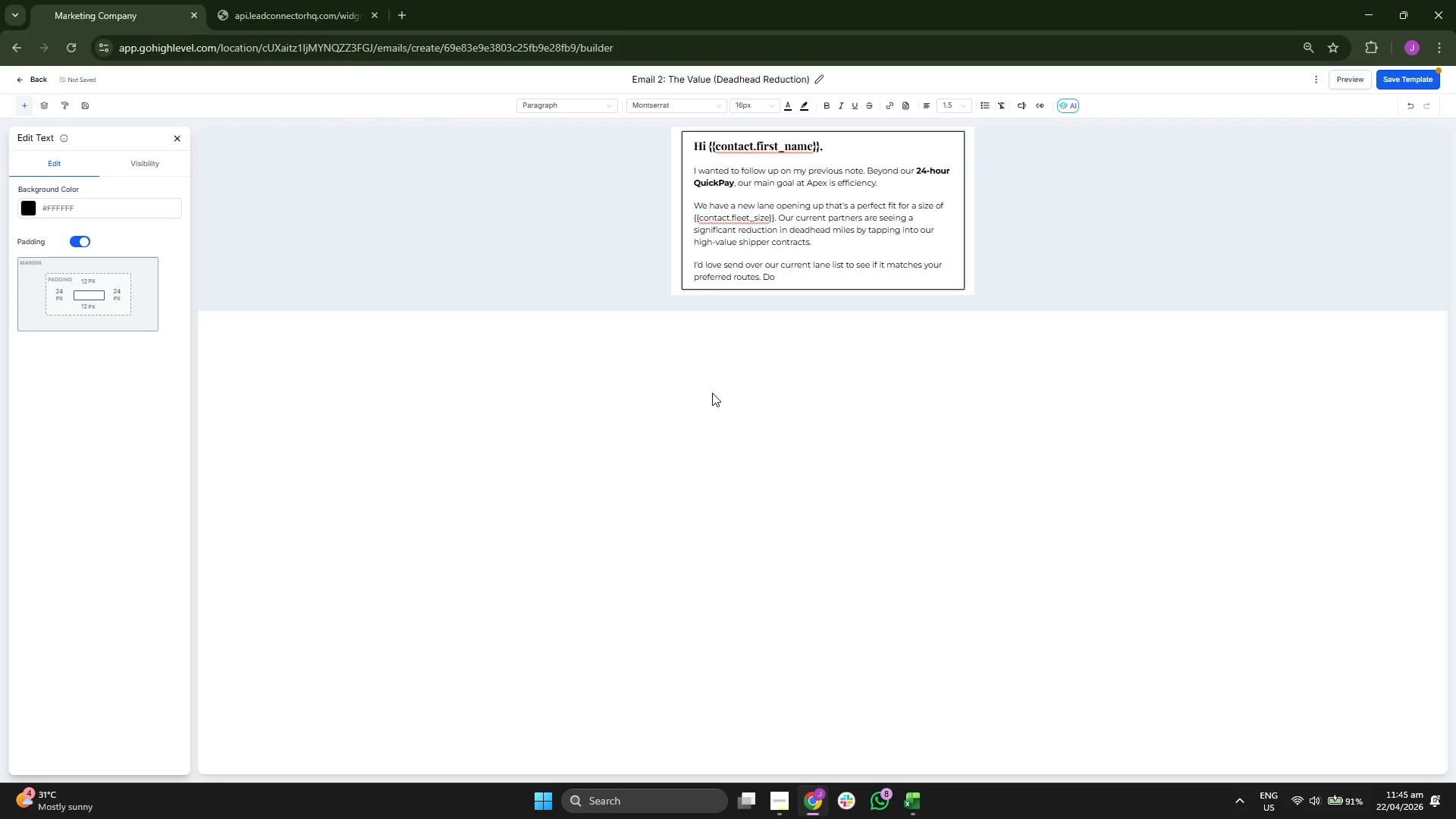 
key(Y)
 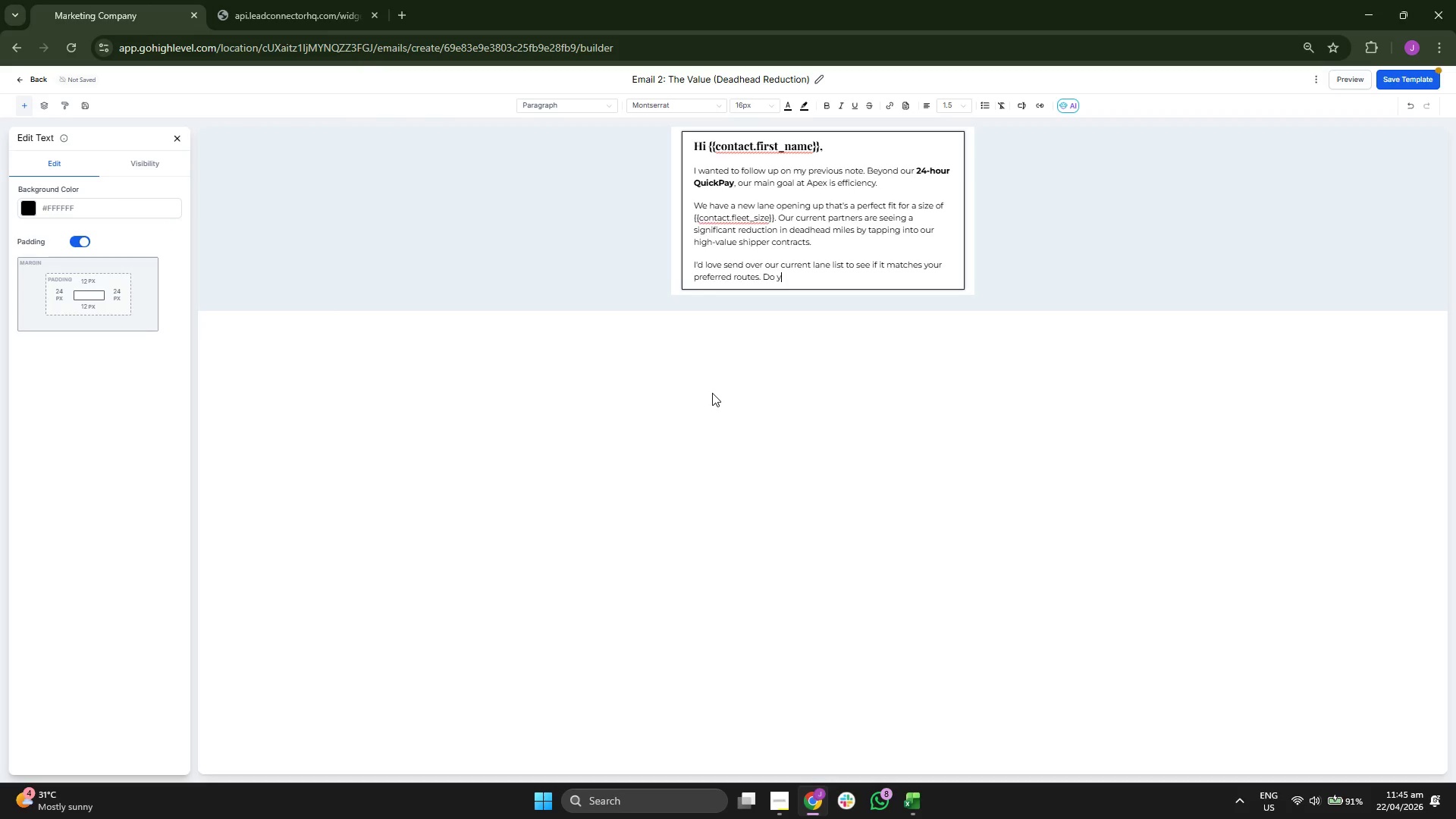 
type(ou)
 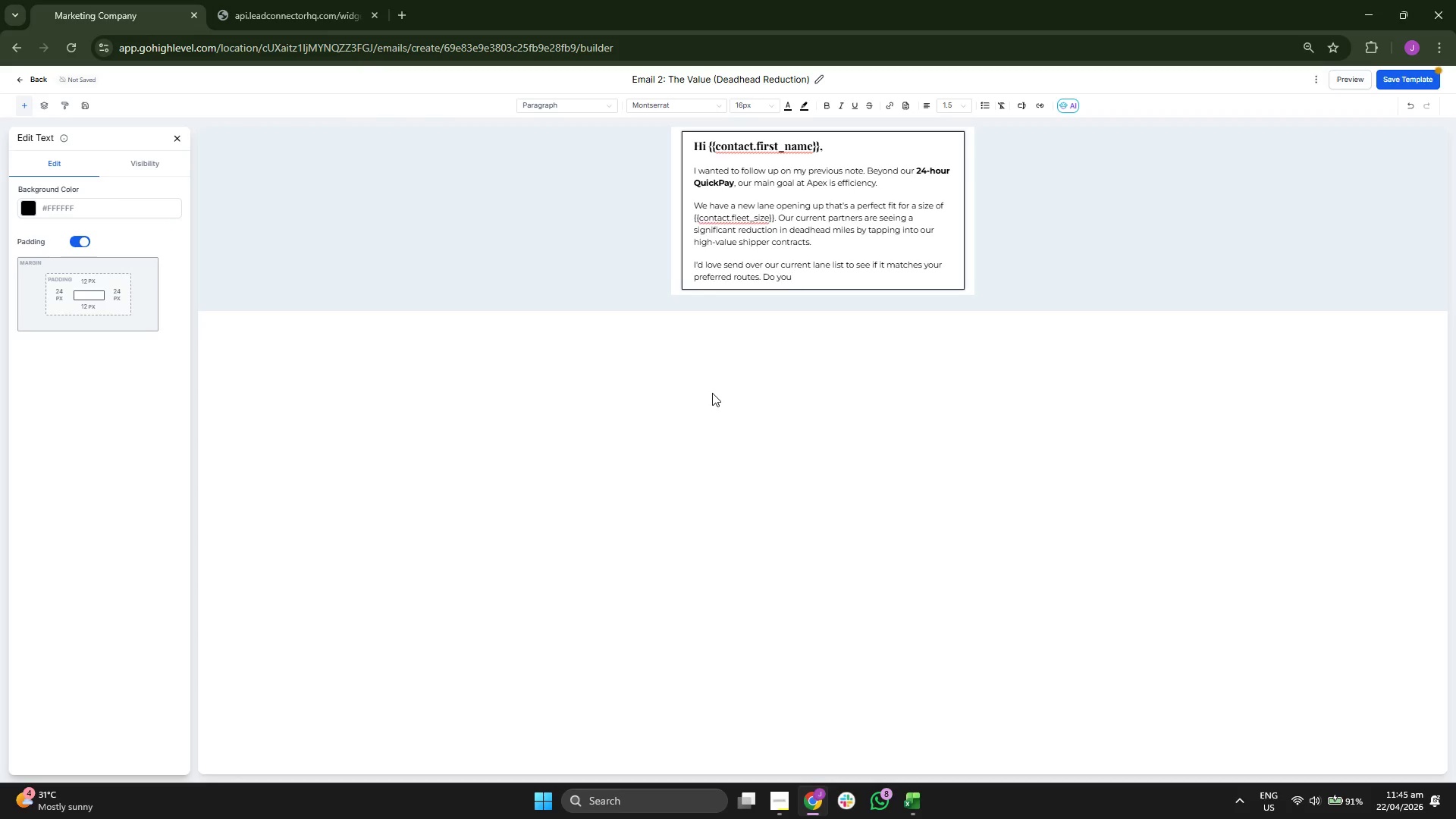 
key(Space)
 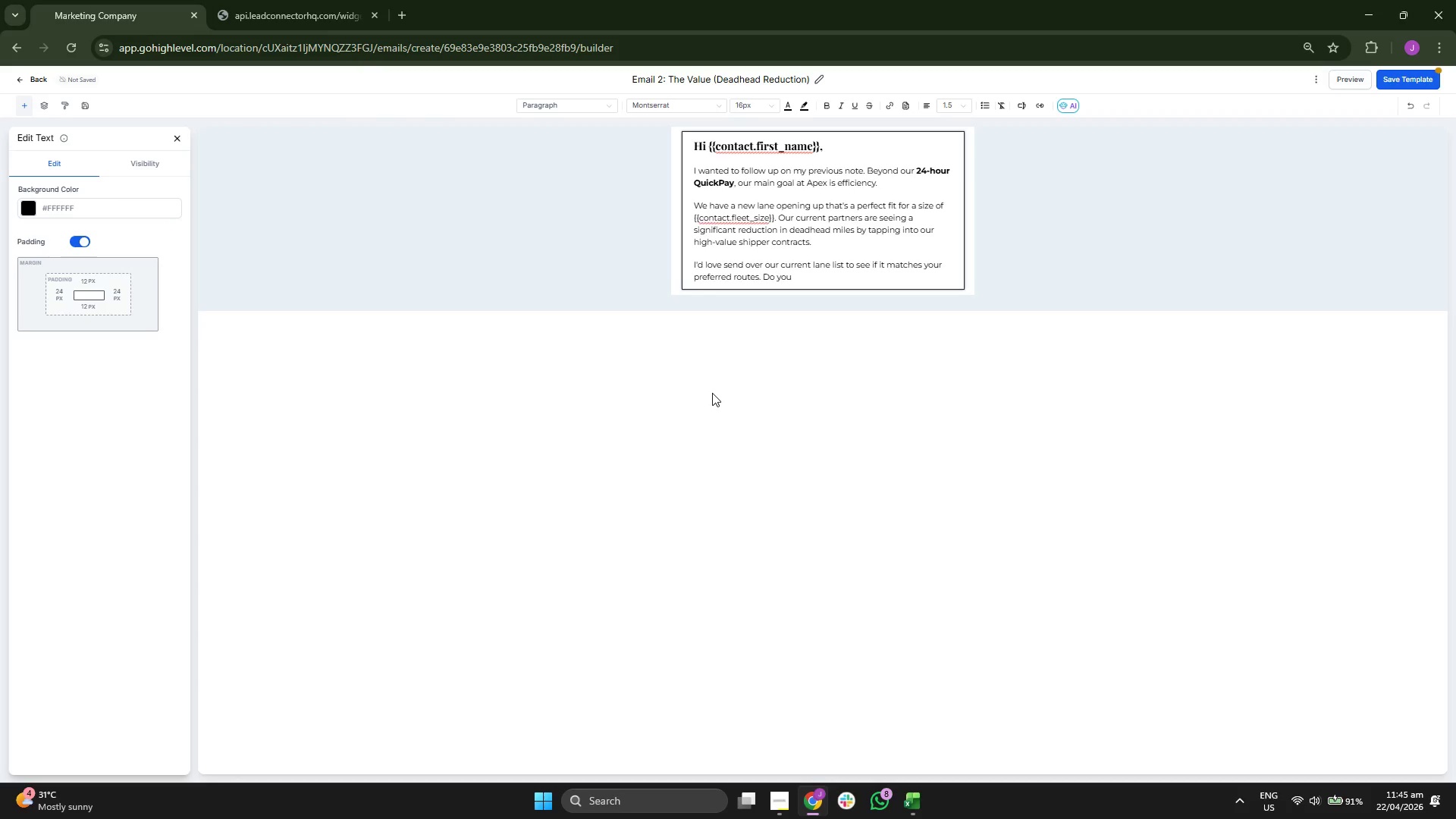 
key(H)
 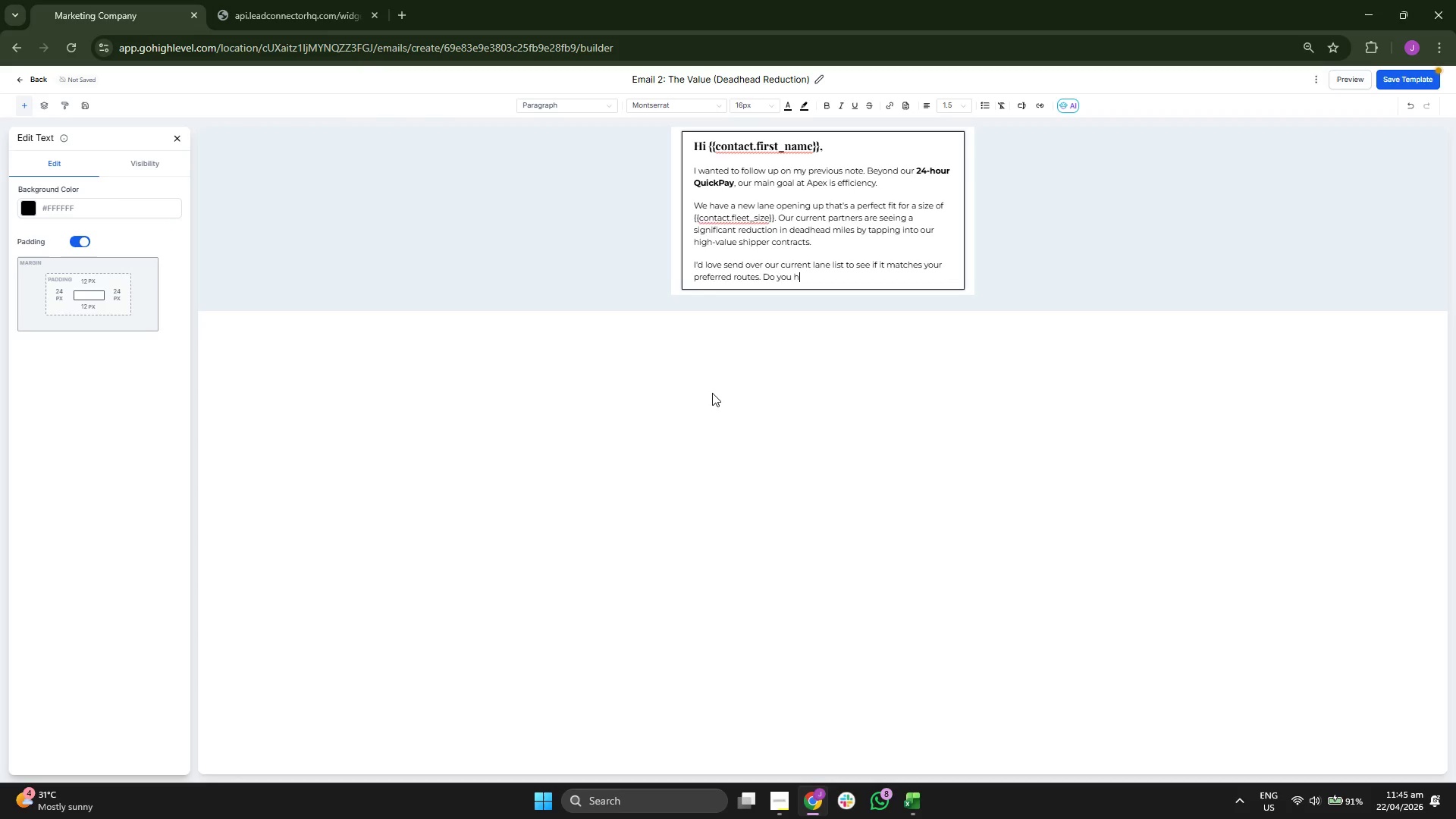 
key(A)
 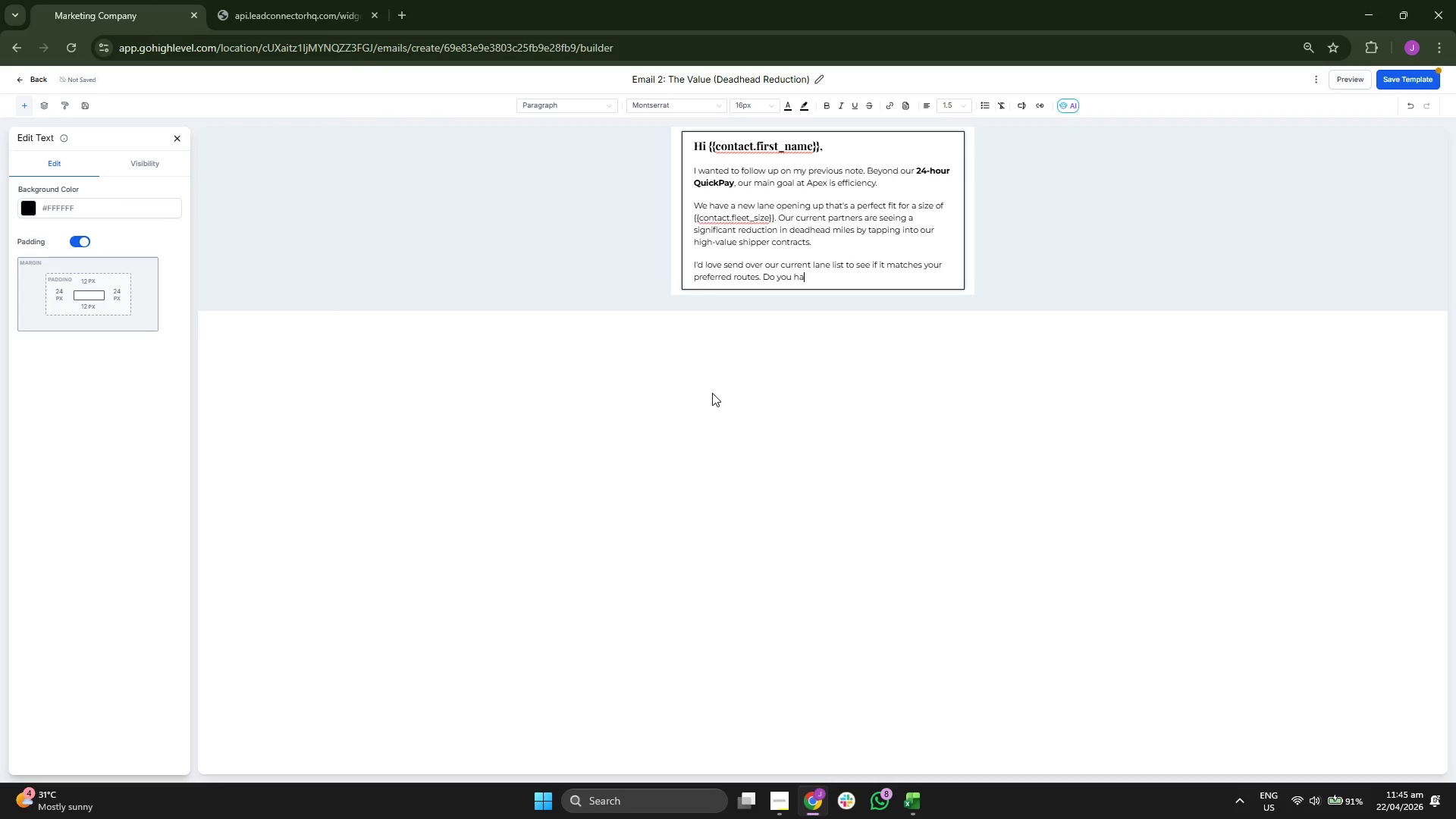 
key(V)
 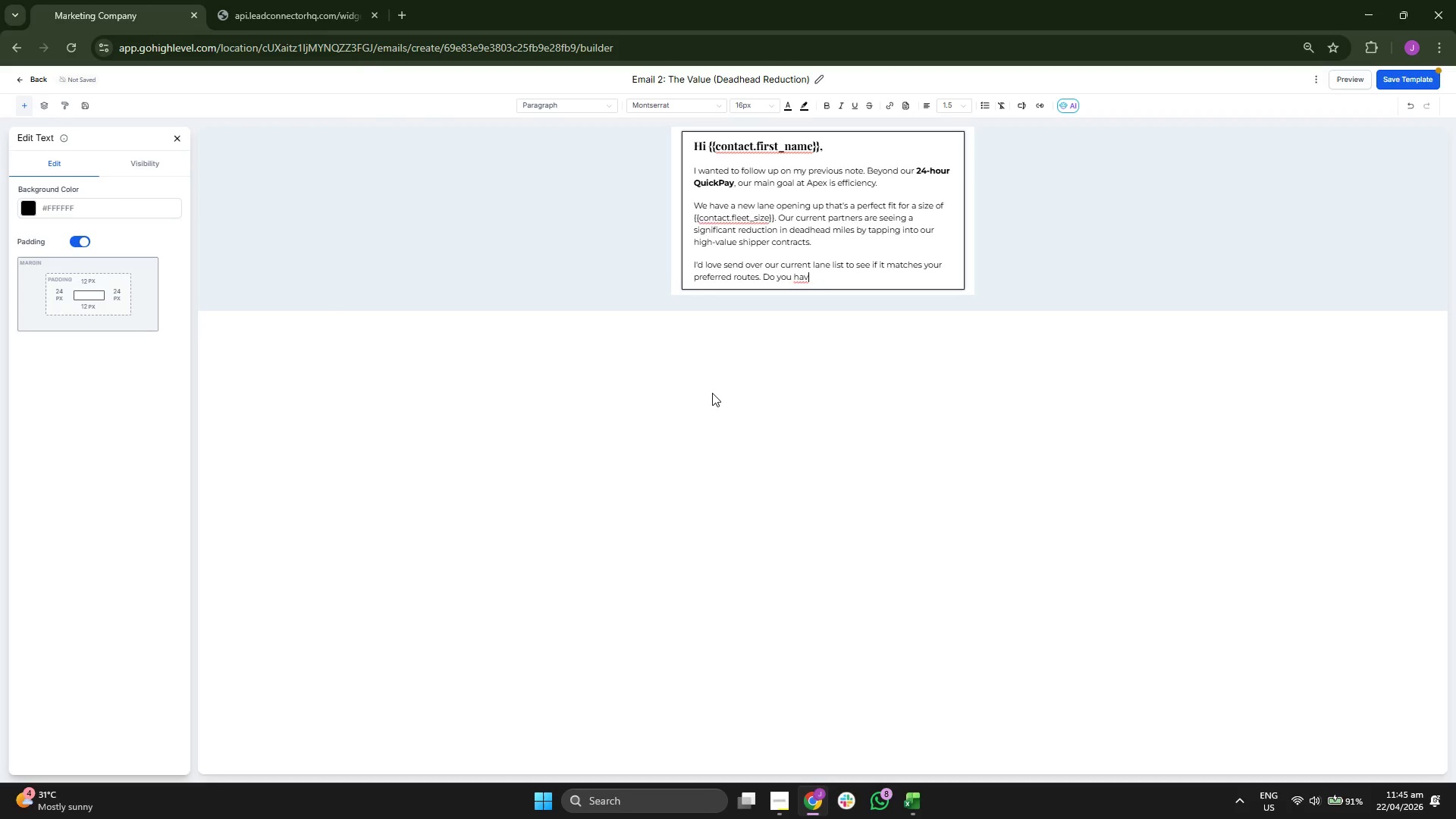 
key(E)
 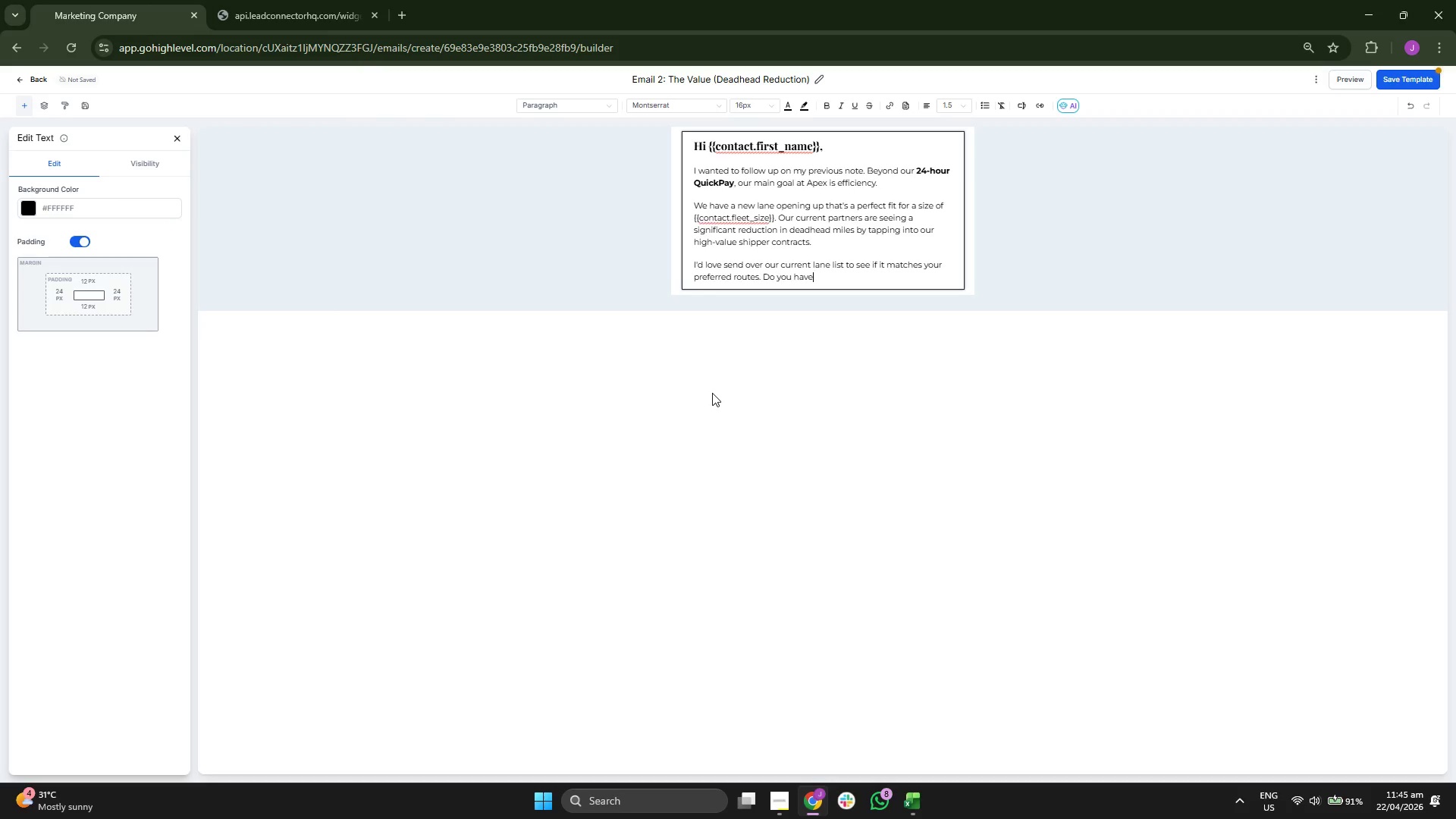 
key(Space)
 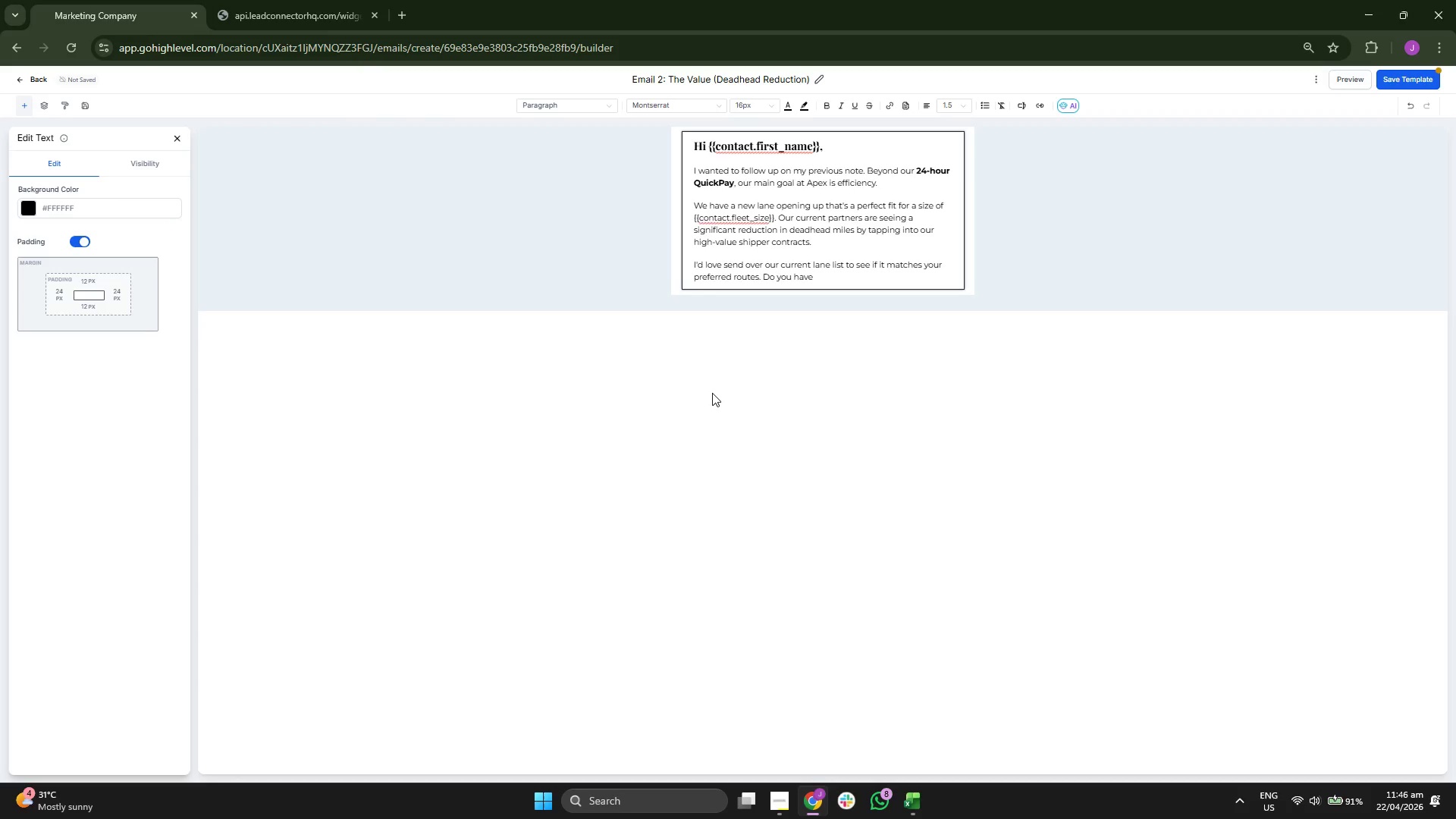 
wait(6.55)
 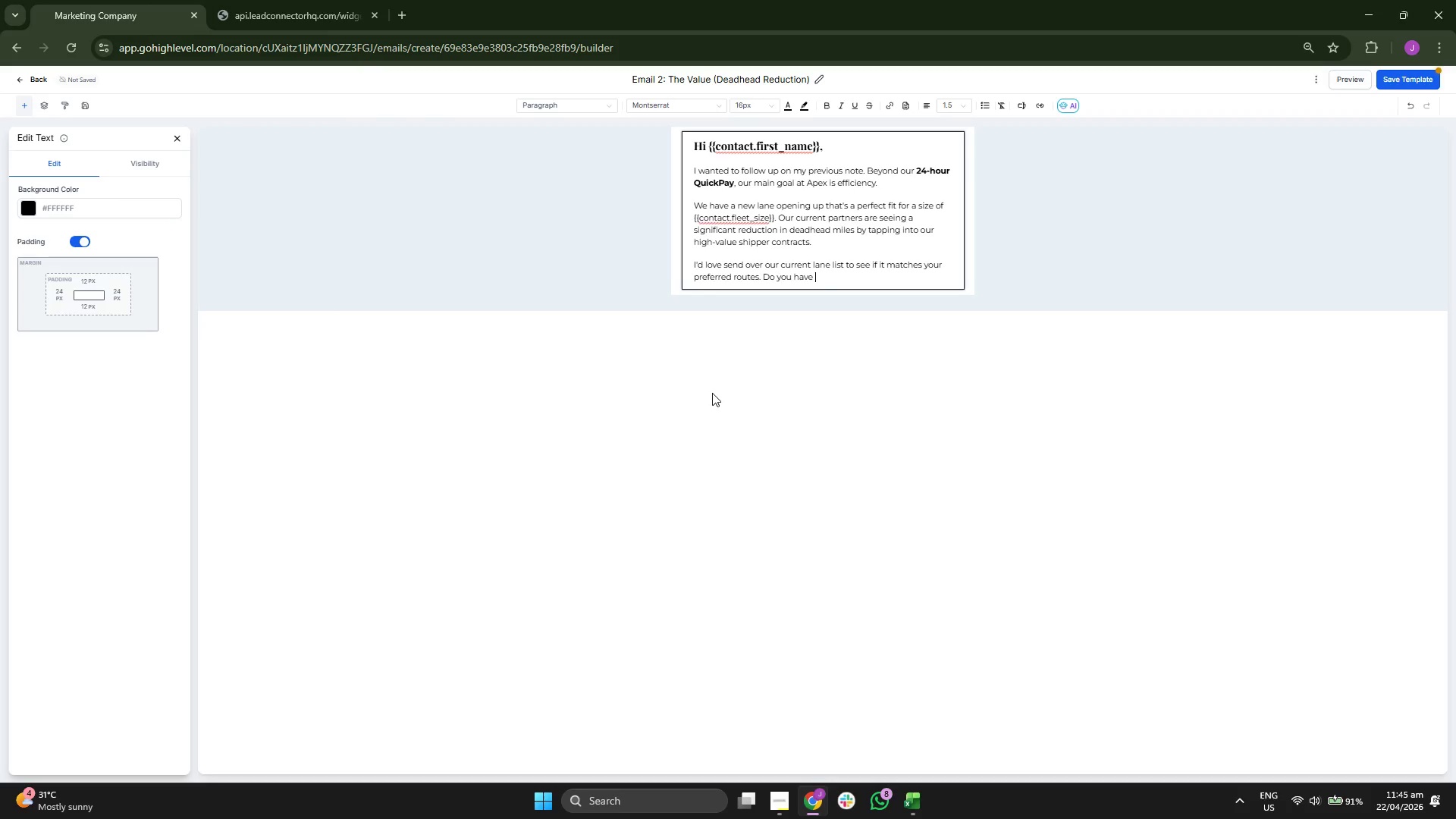 
type(5 minute)
 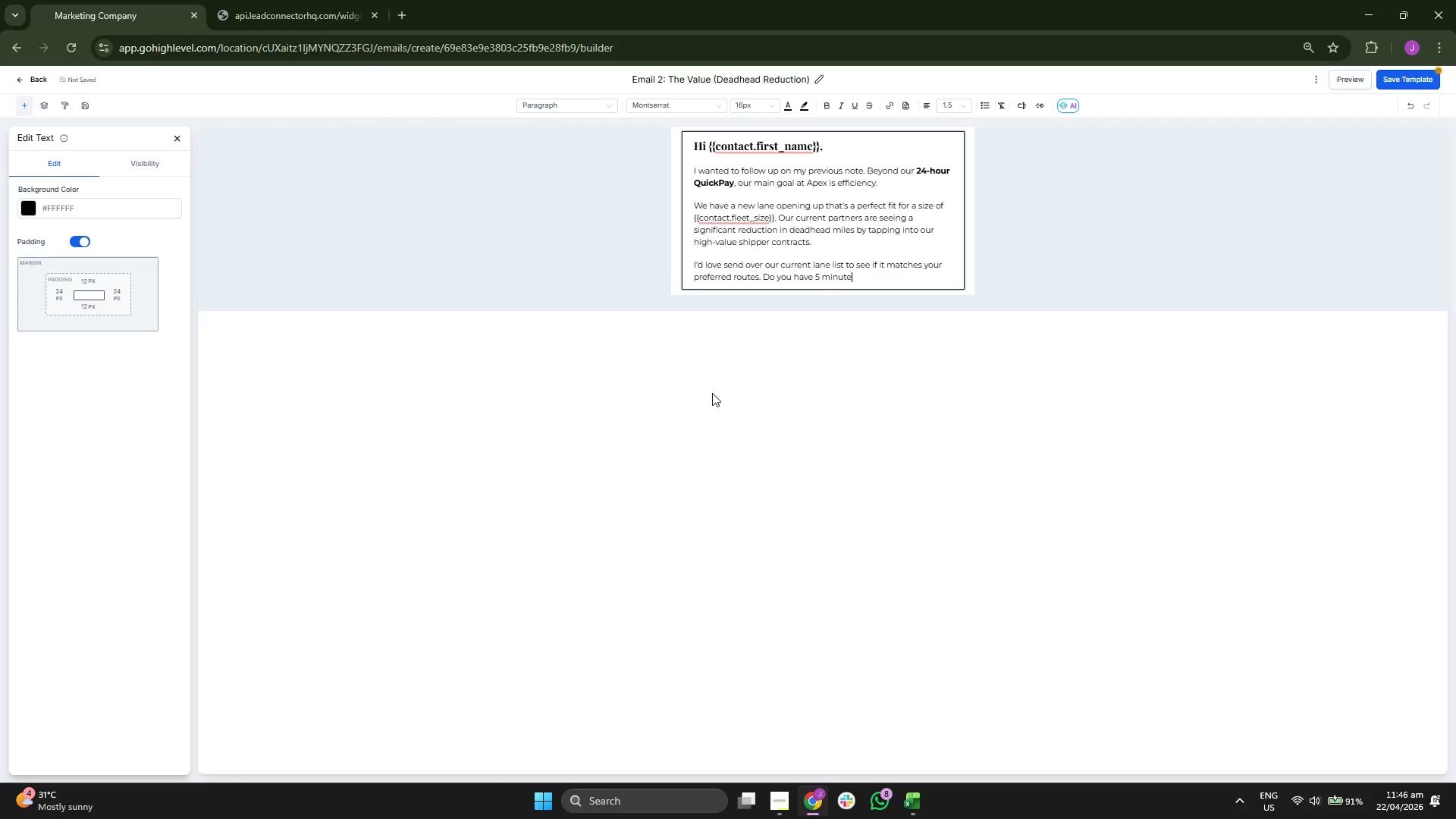 
type(s for a q)
 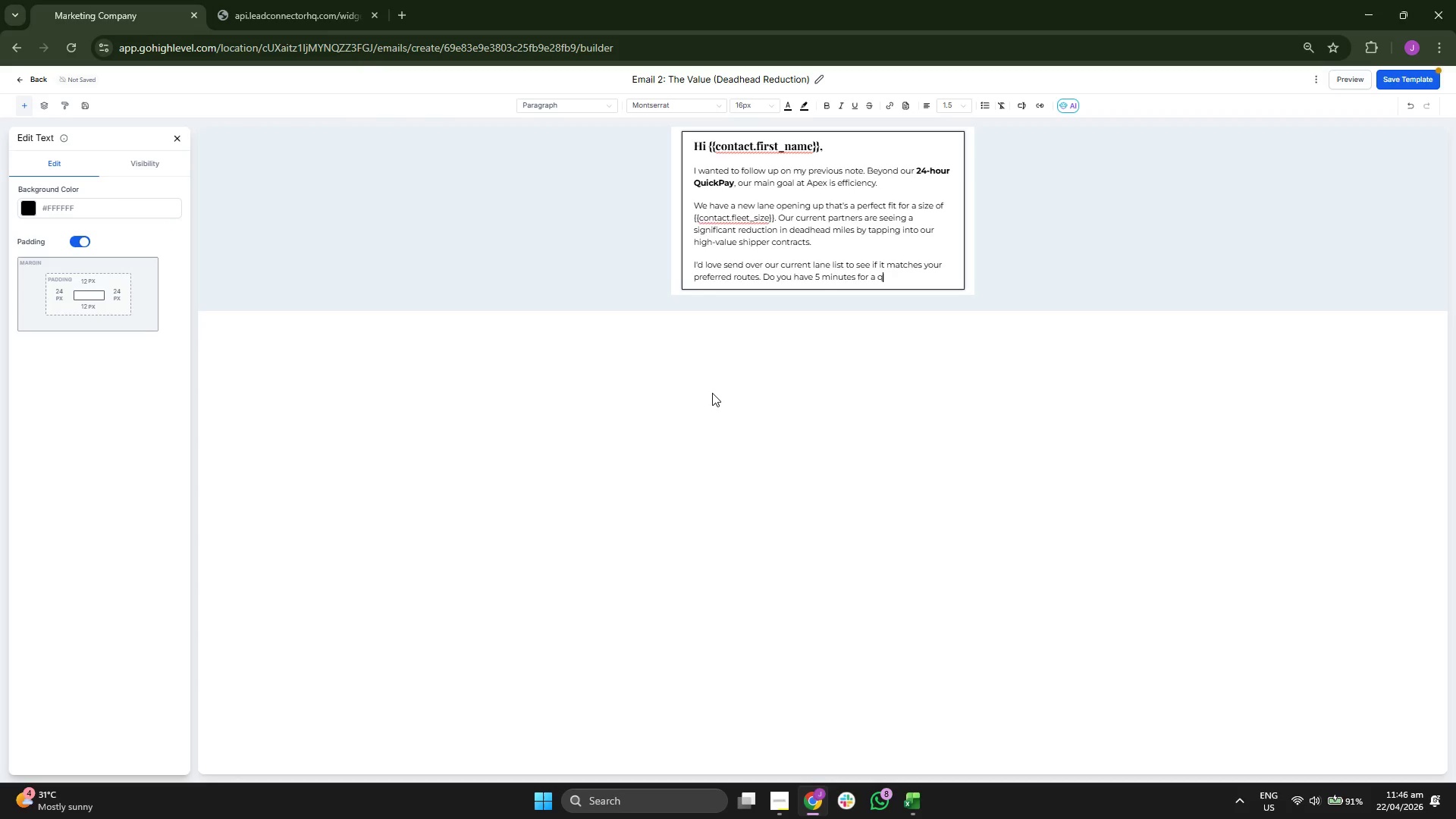 
type(ui)
 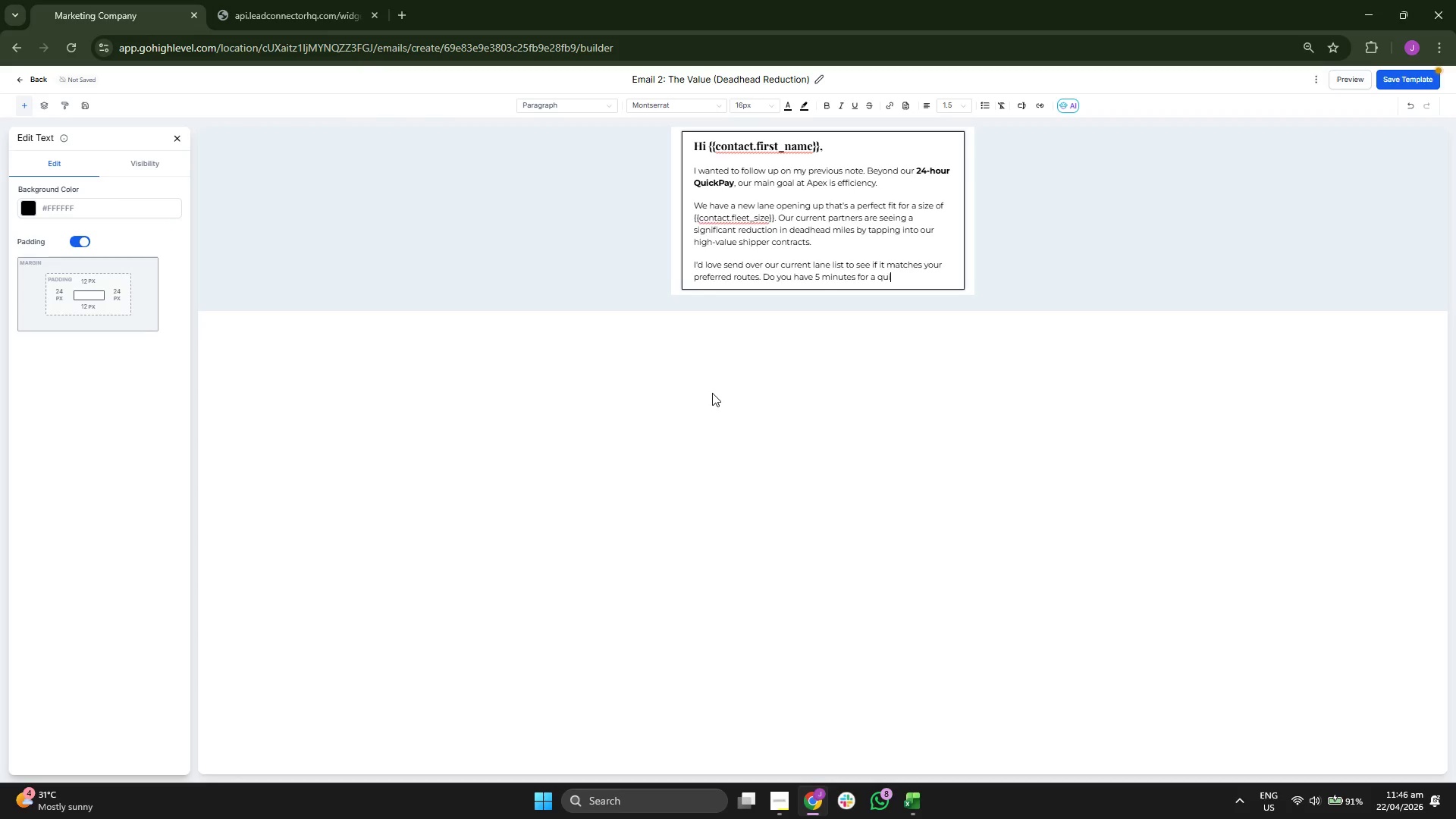 
key(C)
 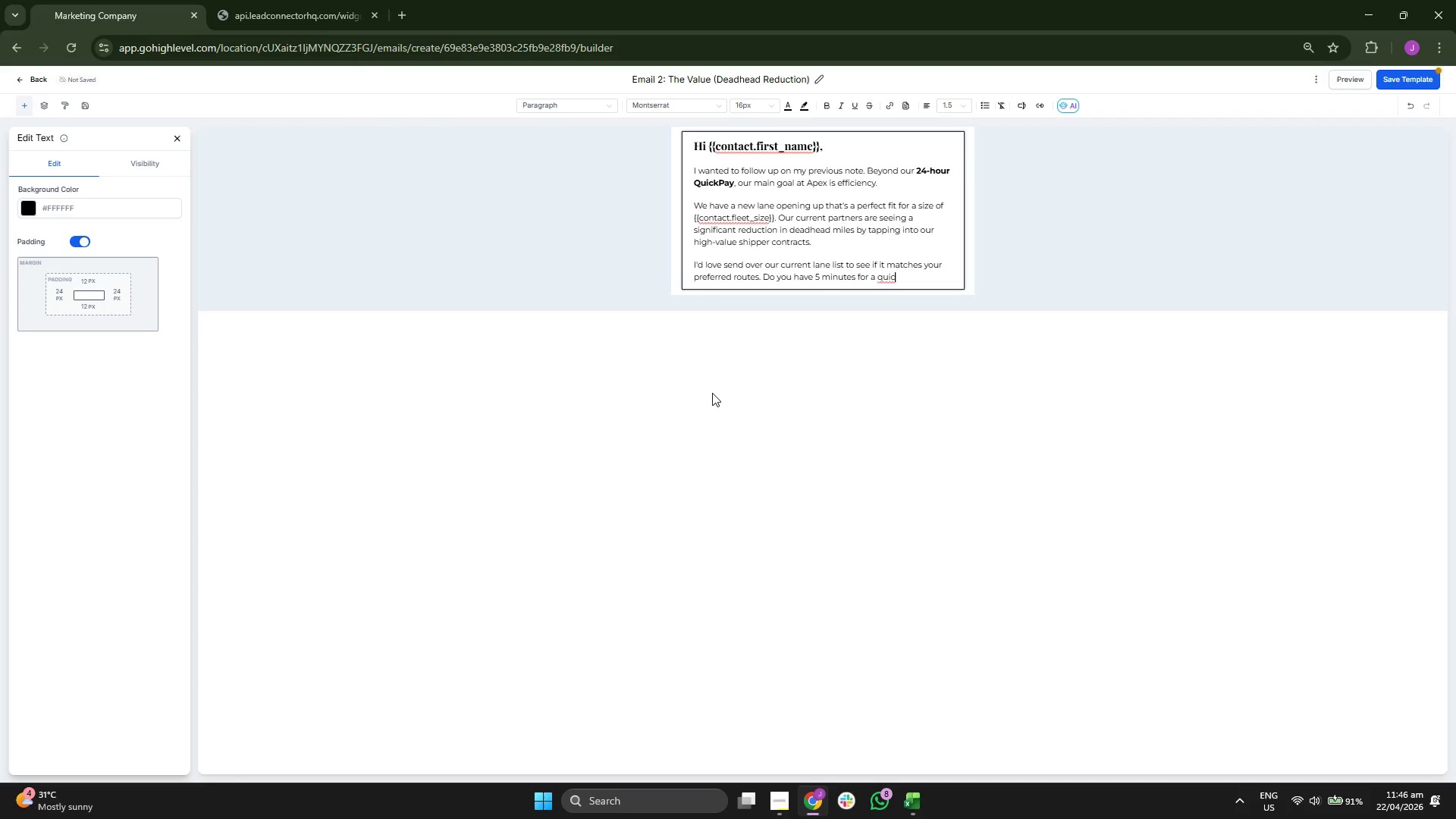 
key(K)
 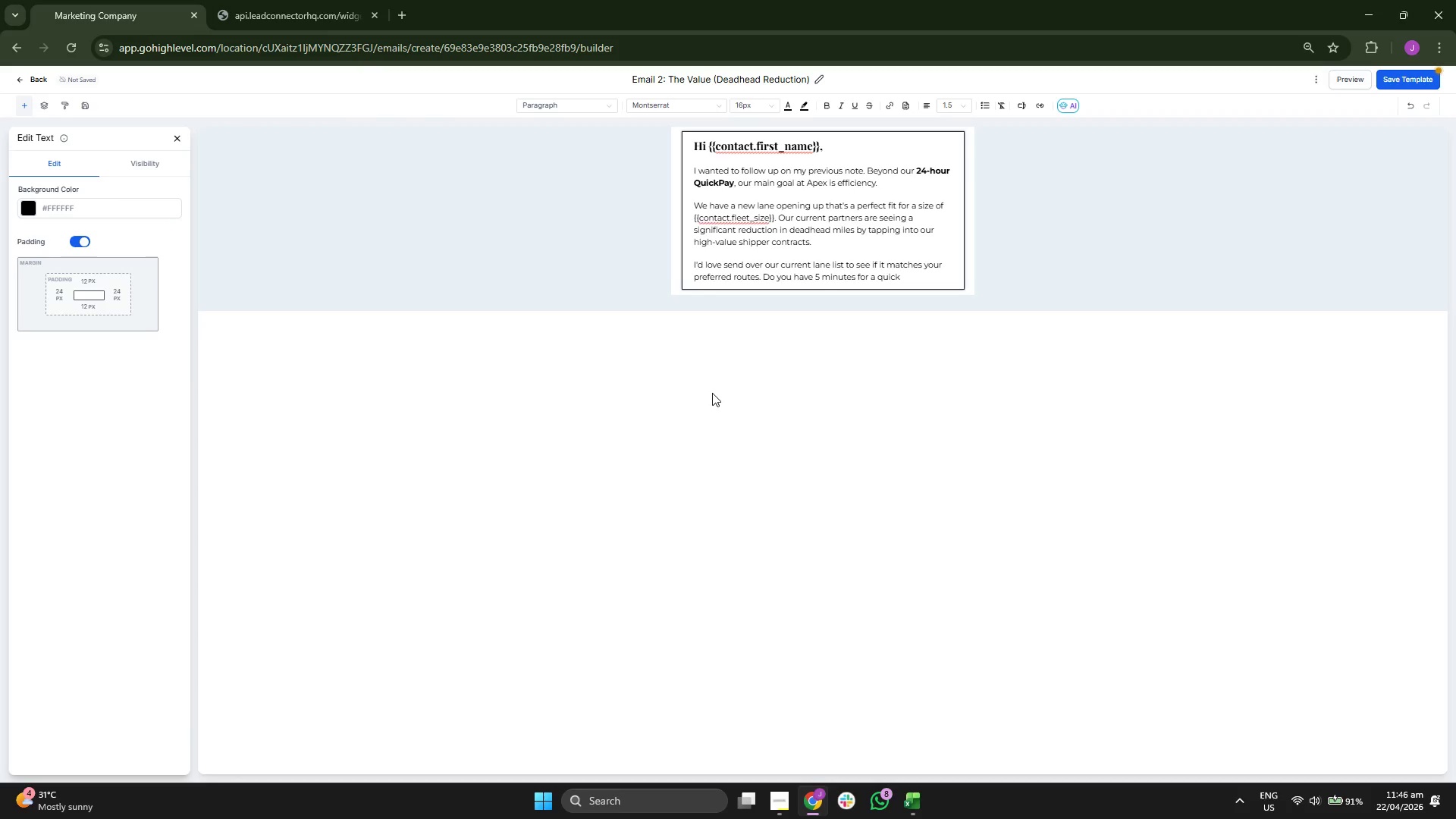 
key(Space)
 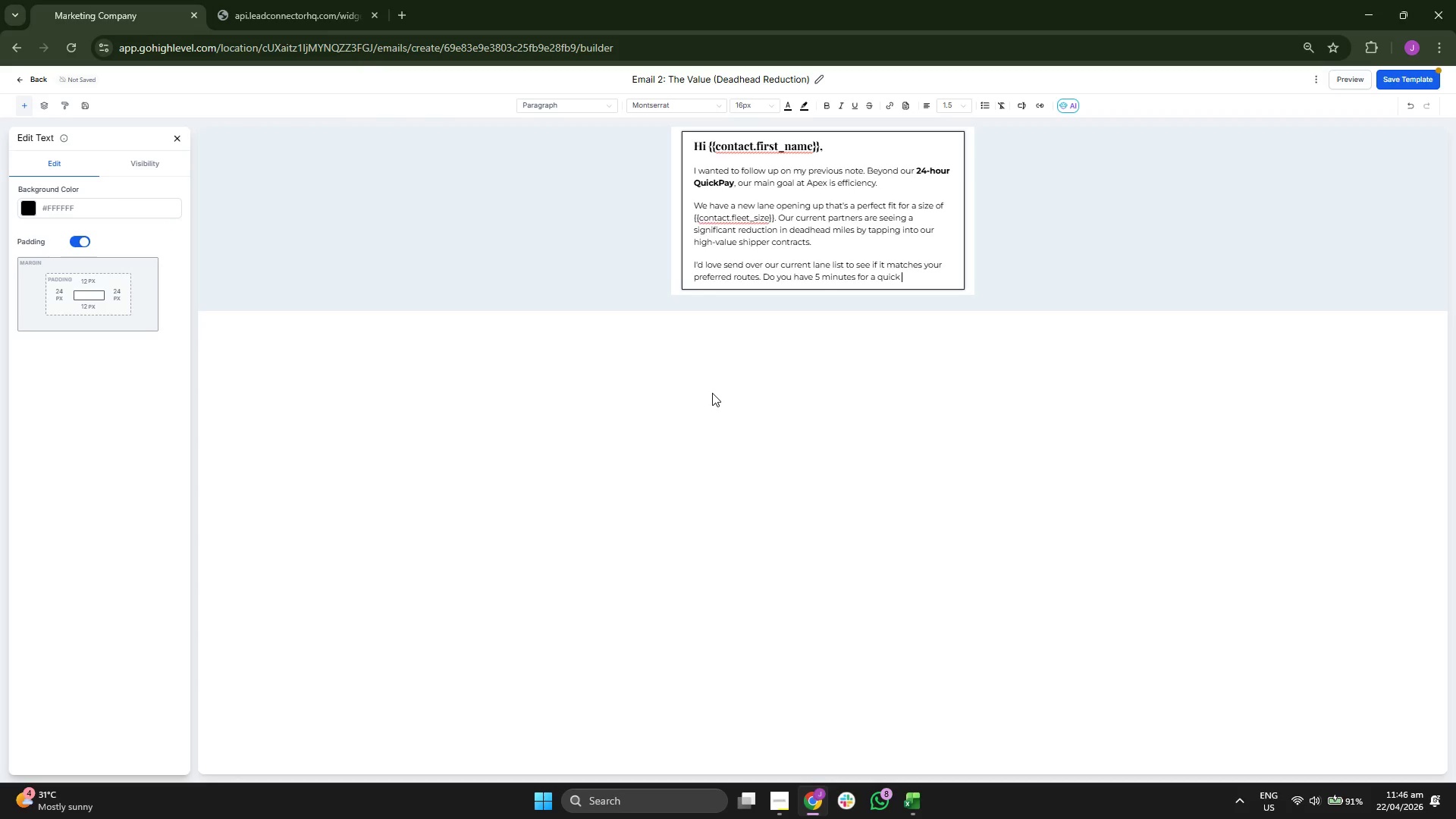 
key(Q)
 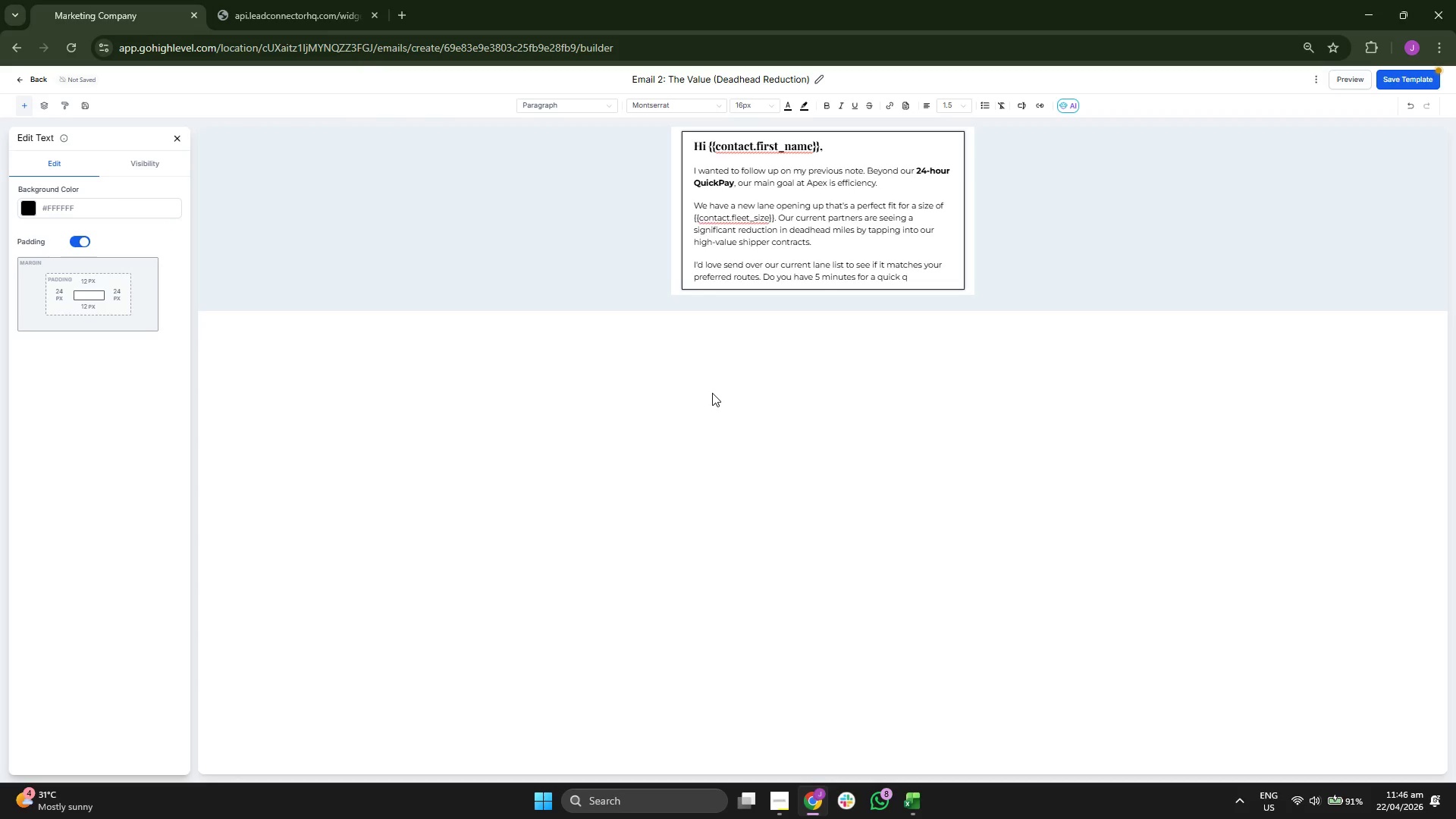 
key(Backspace)
 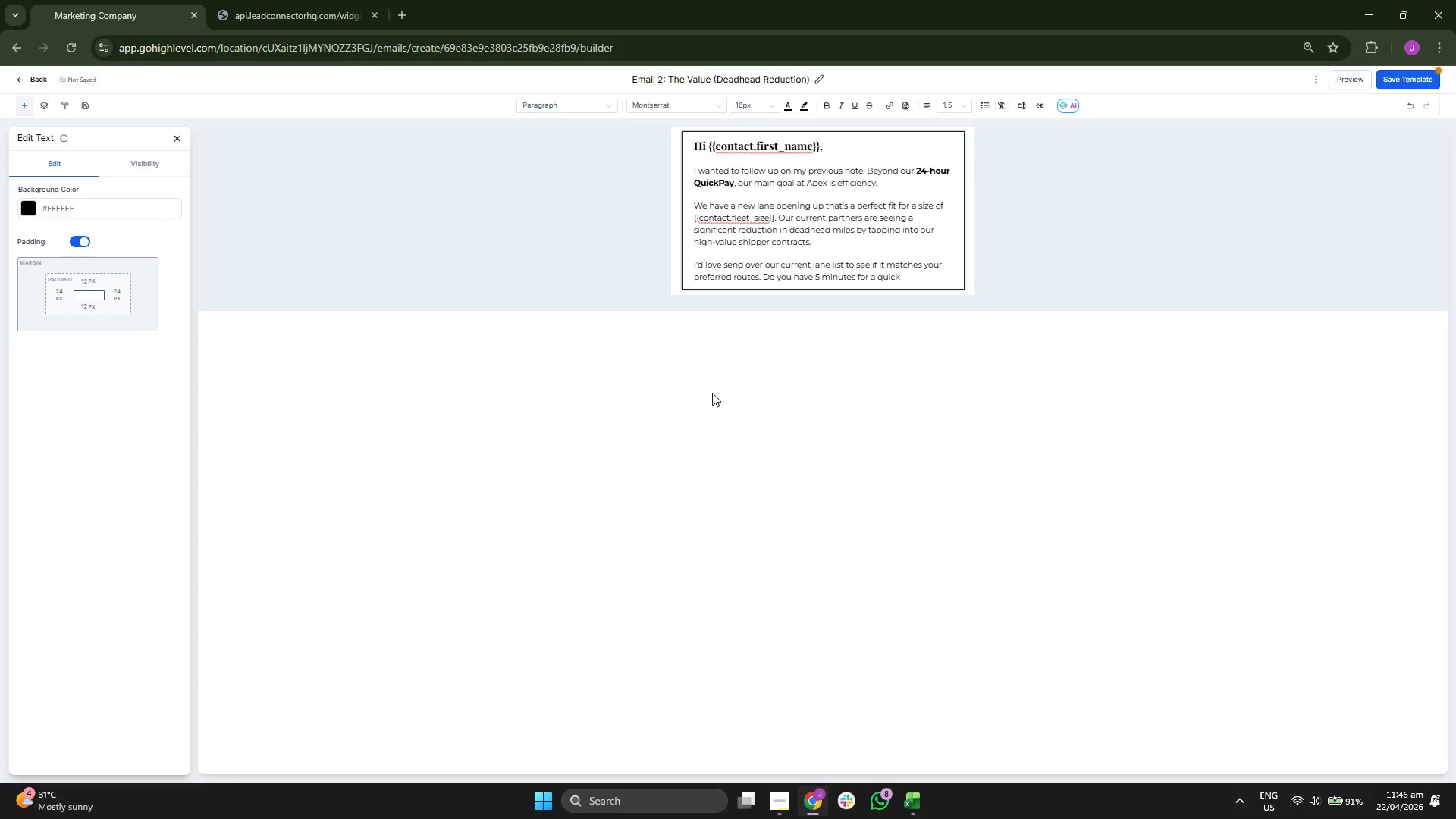 
key(D)
 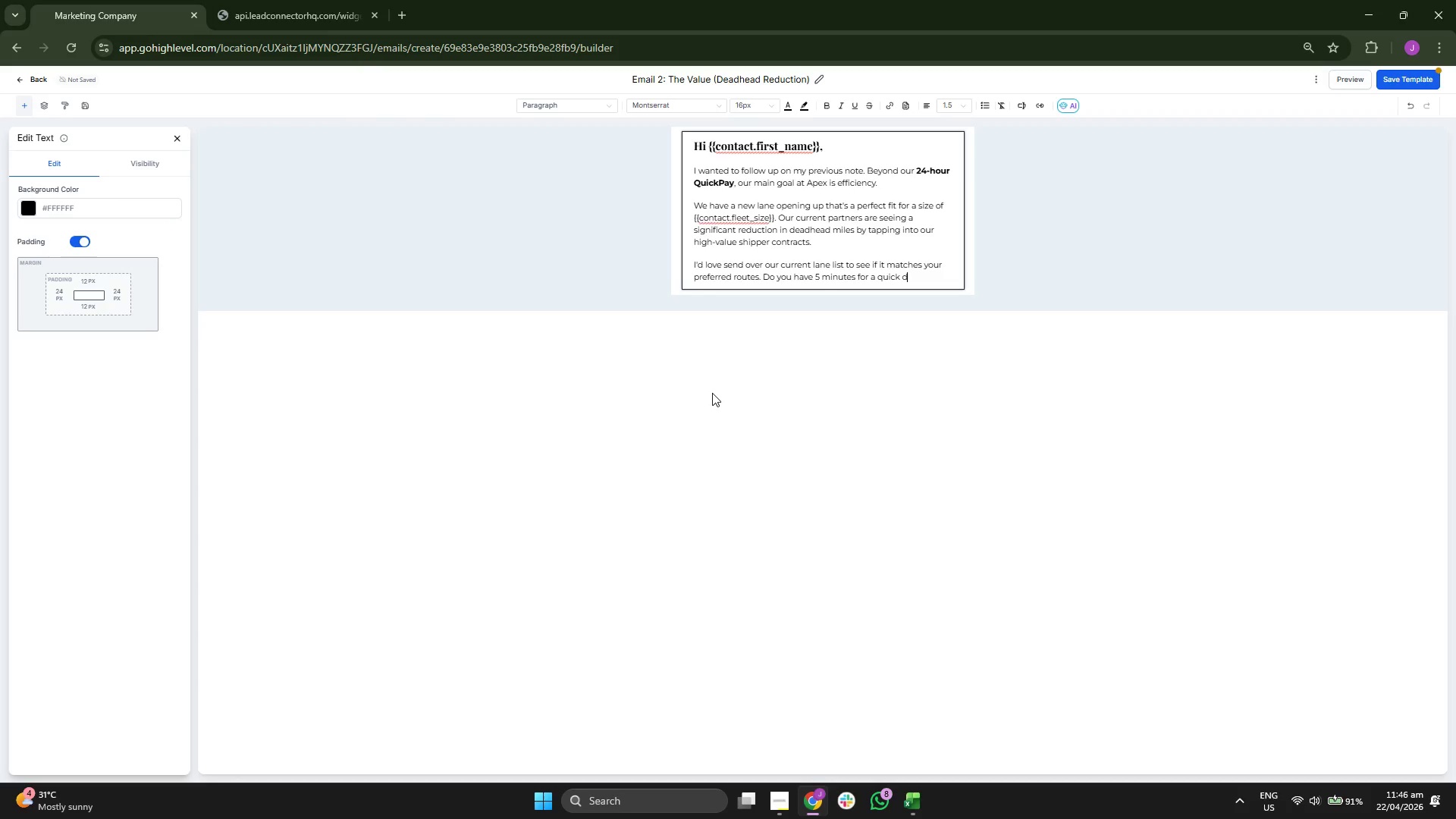 
type(is)
 